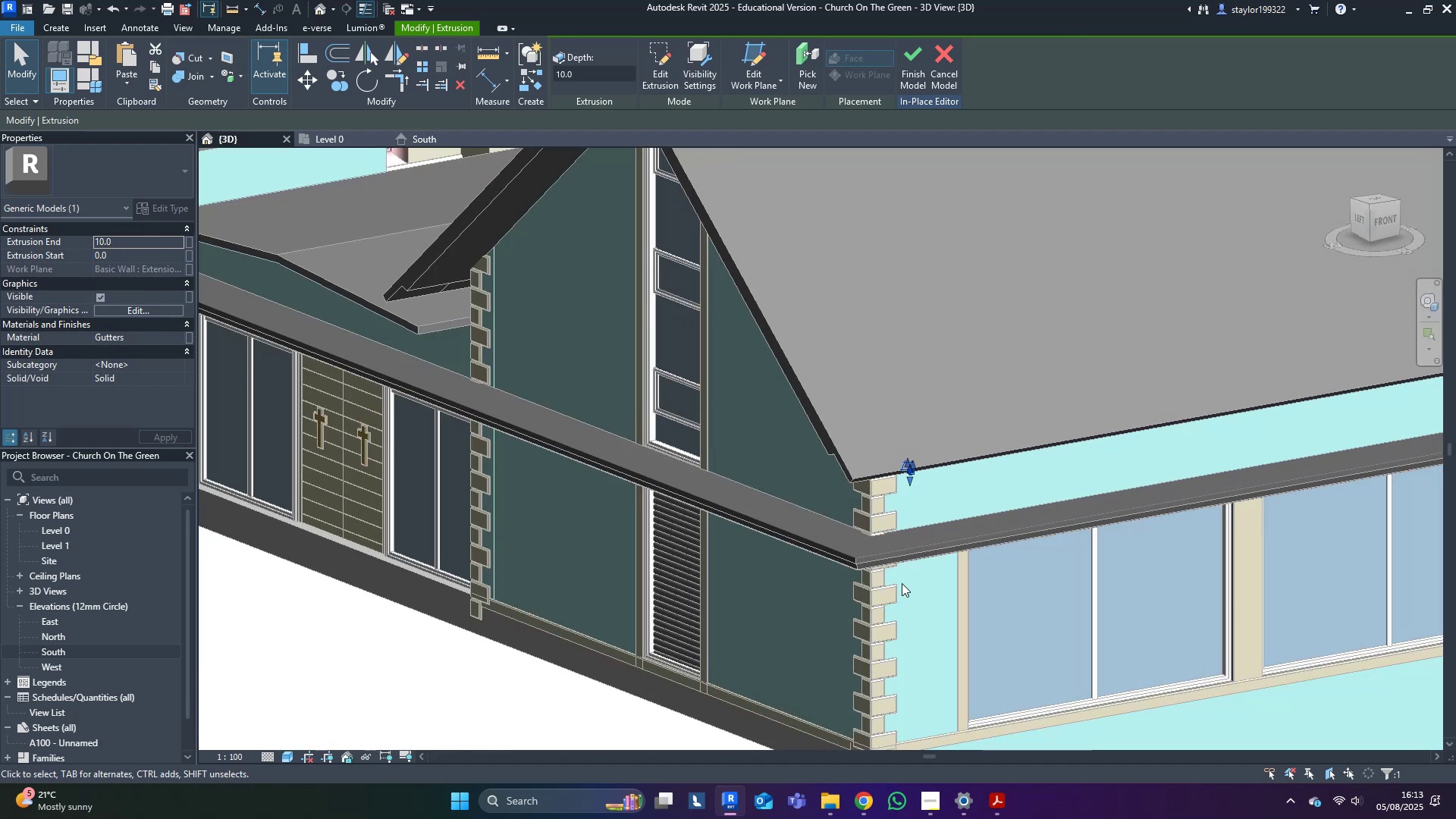 
key(Escape)
 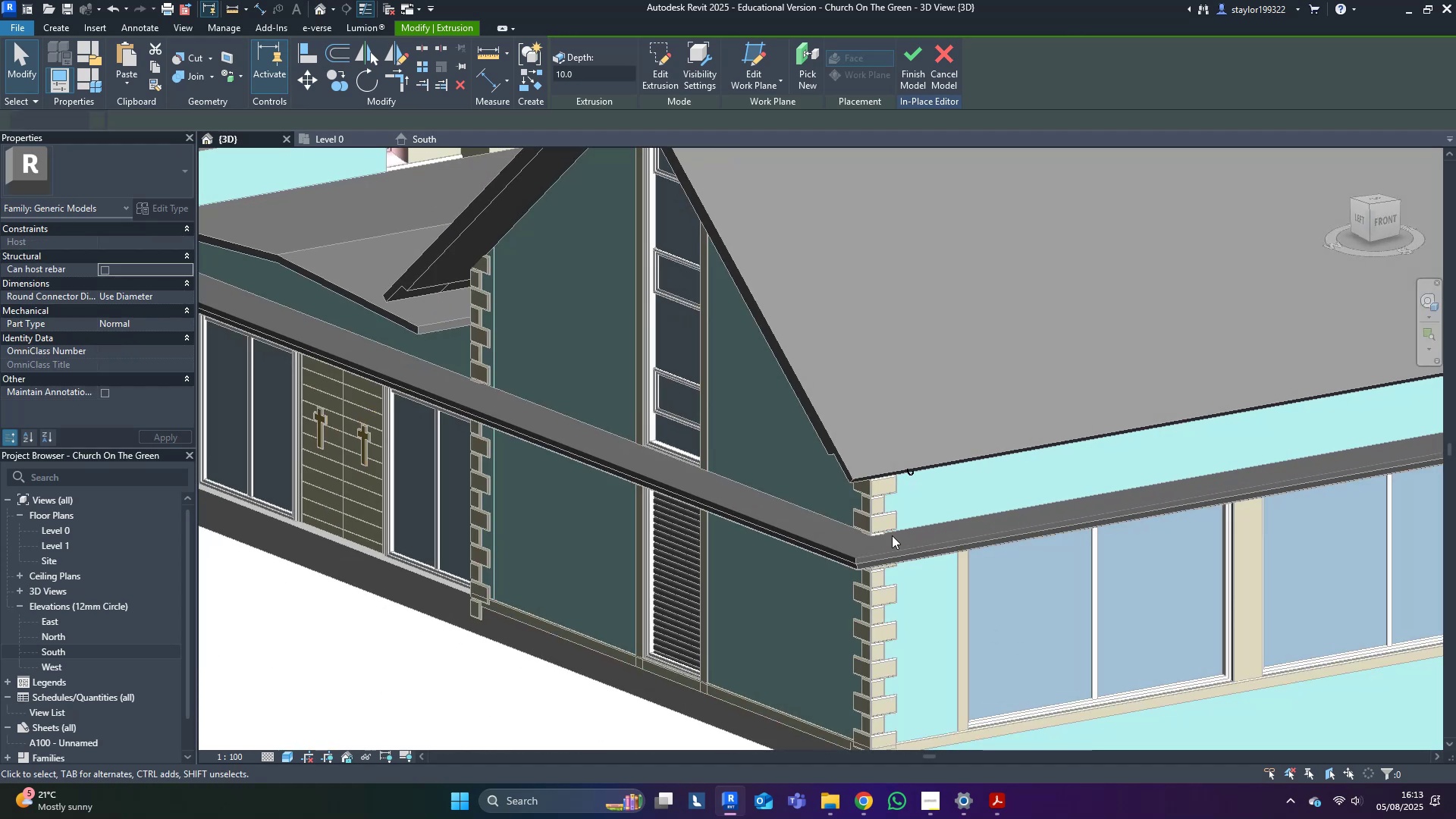 
scroll: coordinate [914, 457], scroll_direction: up, amount: 8.0
 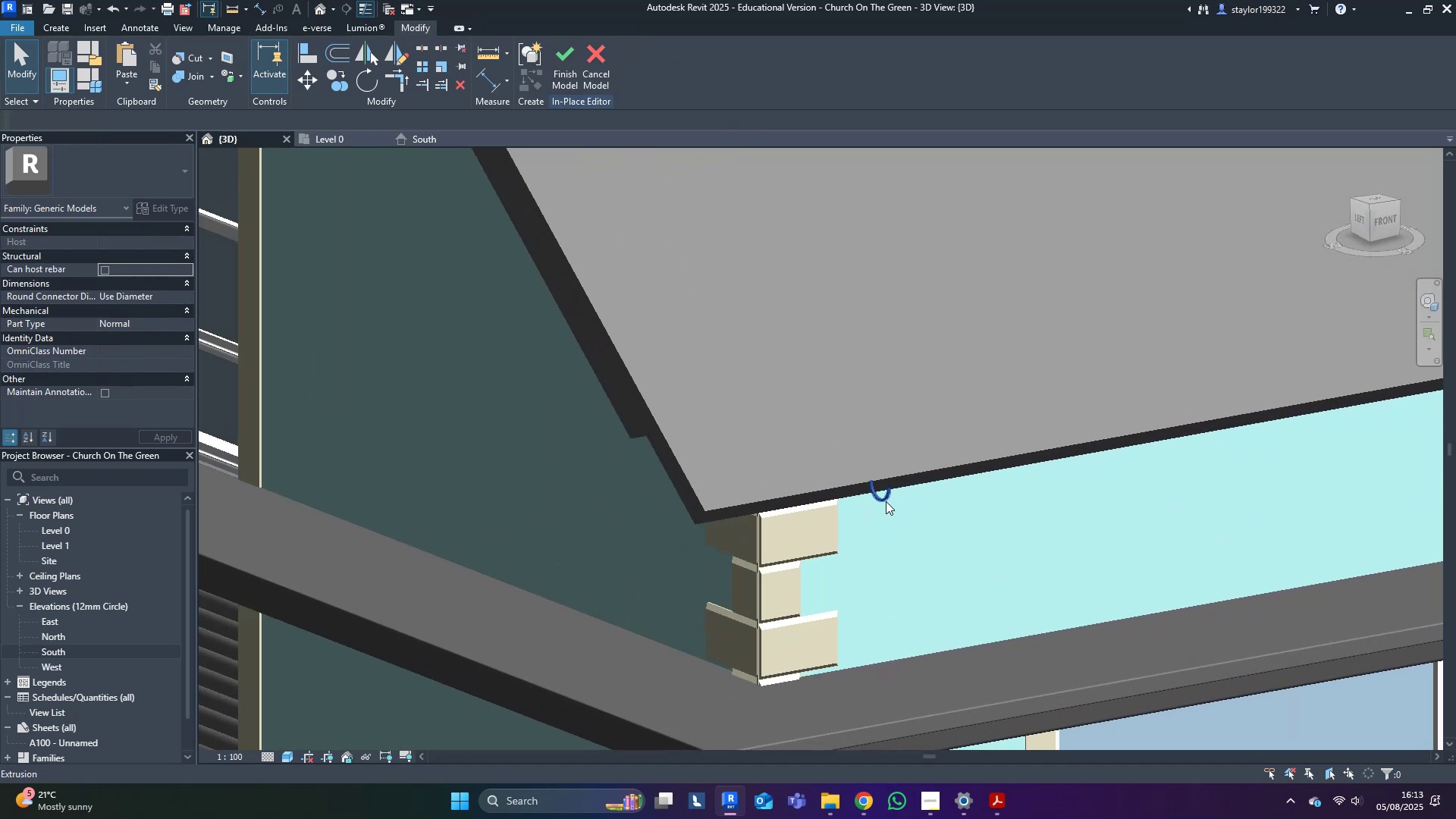 
left_click([886, 501])
 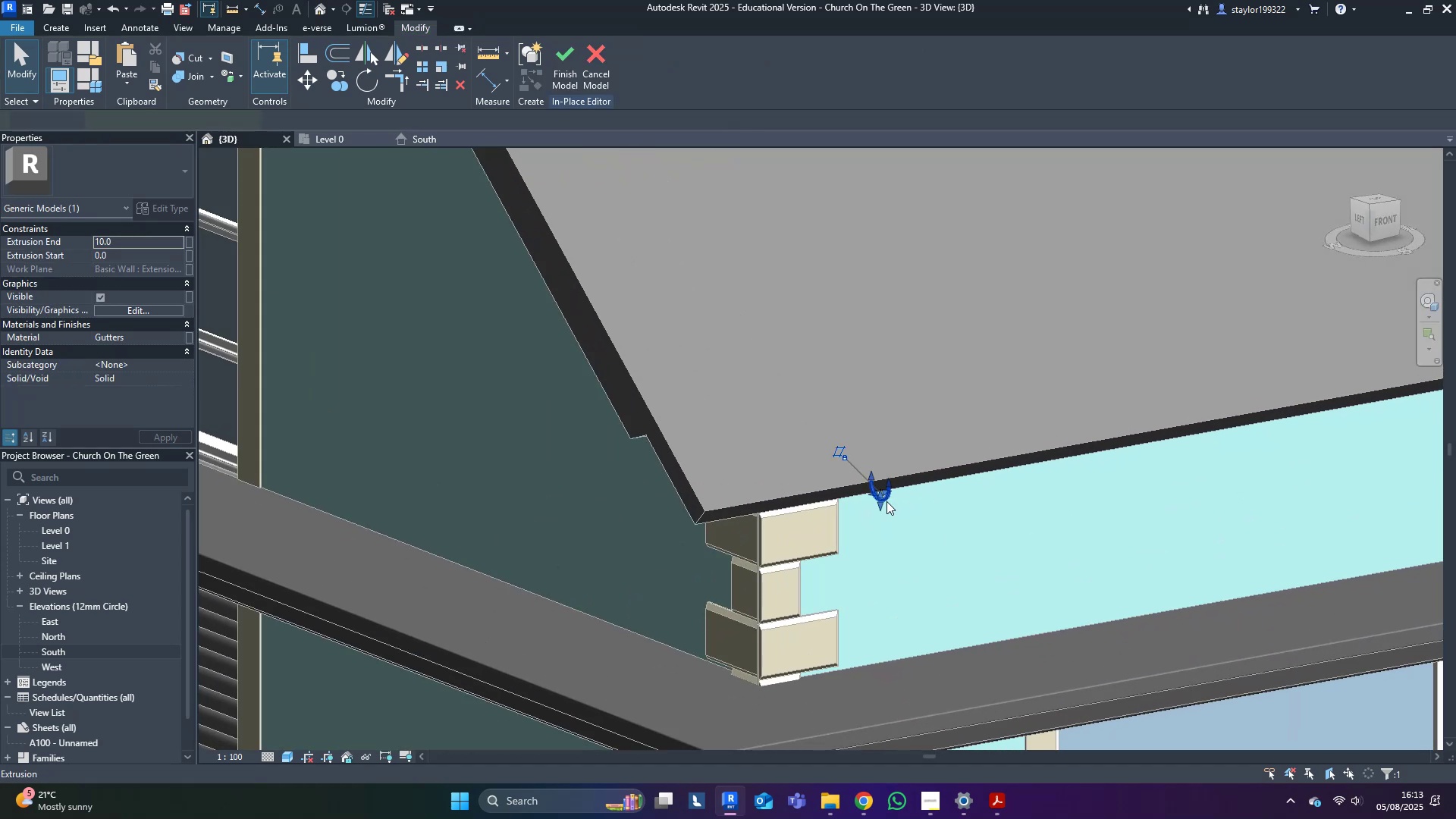 
key(Shift+ShiftLeft)
 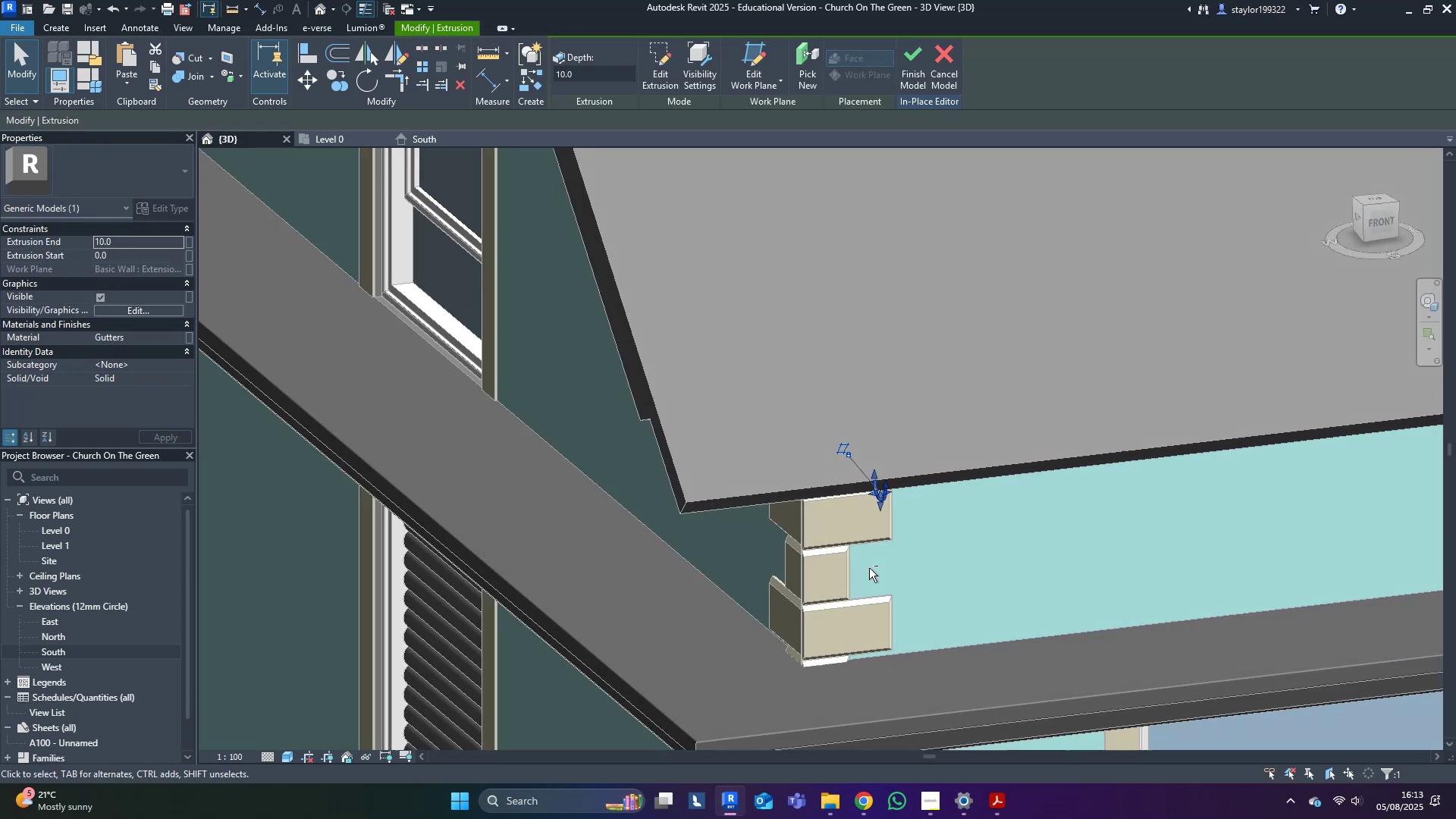 
scroll: coordinate [848, 491], scroll_direction: up, amount: 3.0
 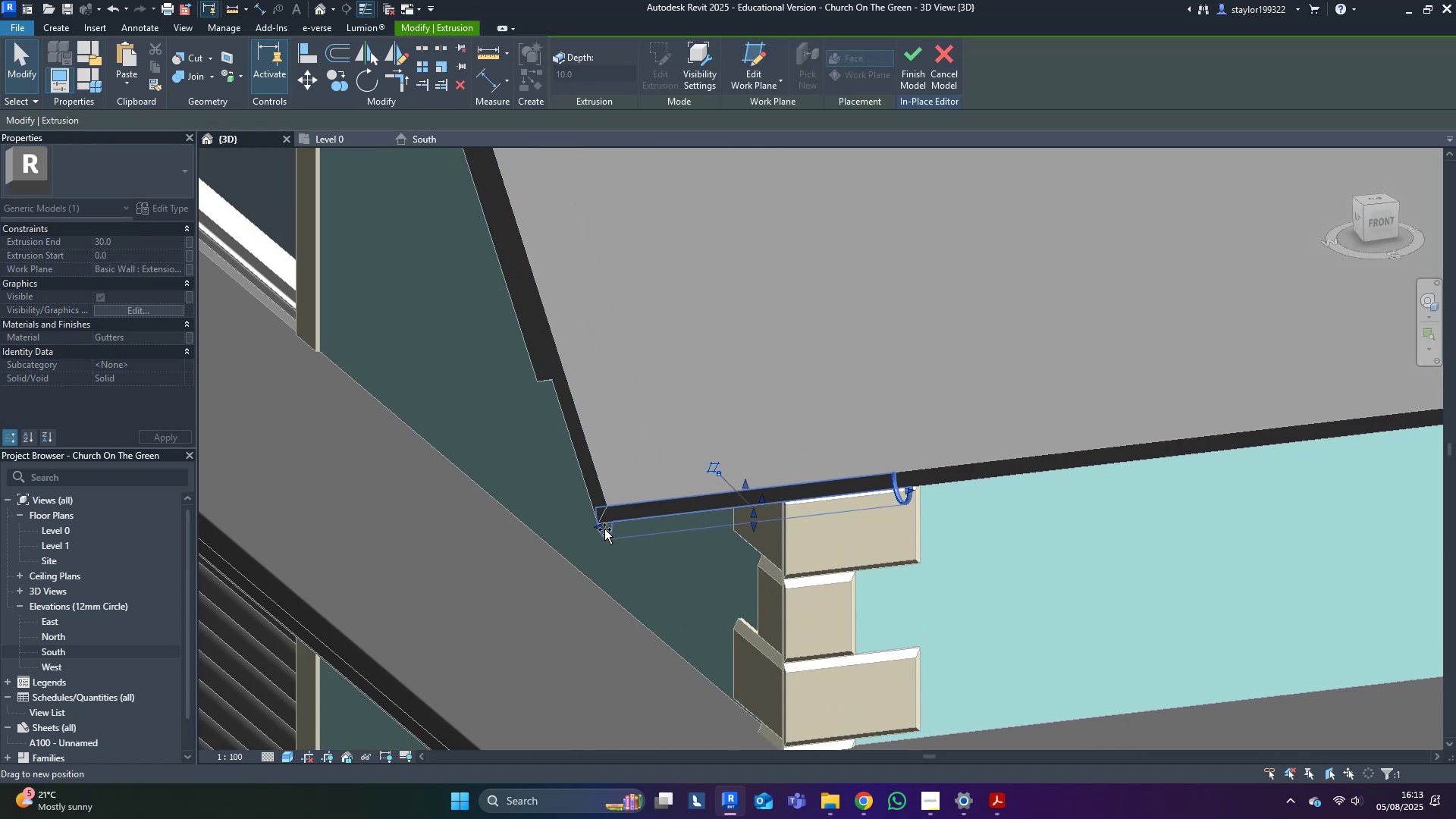 
scroll: coordinate [620, 516], scroll_direction: down, amount: 13.0
 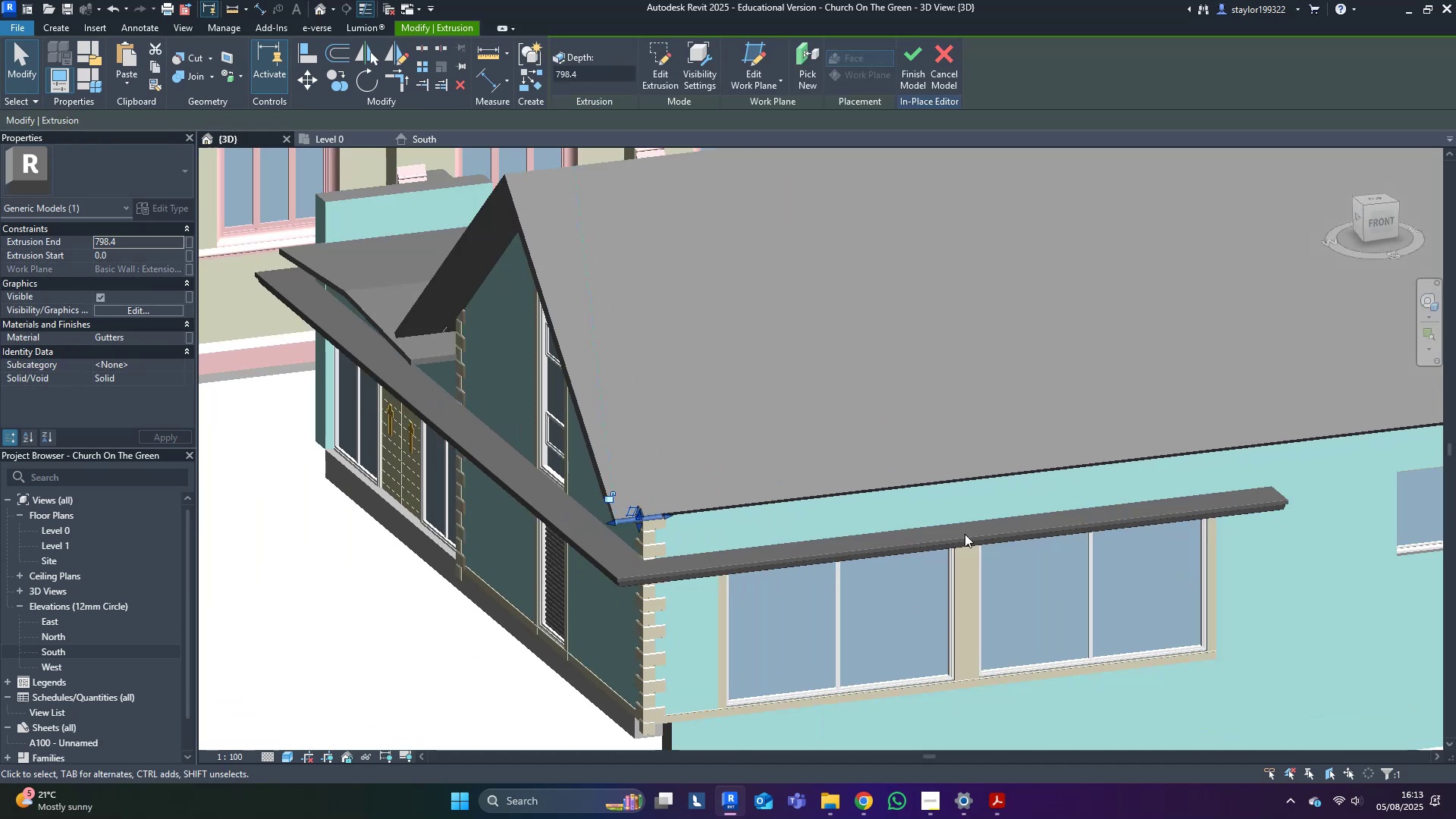 
hold_key(key=ShiftLeft, duration=0.32)
scroll: coordinate [458, 488], scroll_direction: down, amount: 6.0
 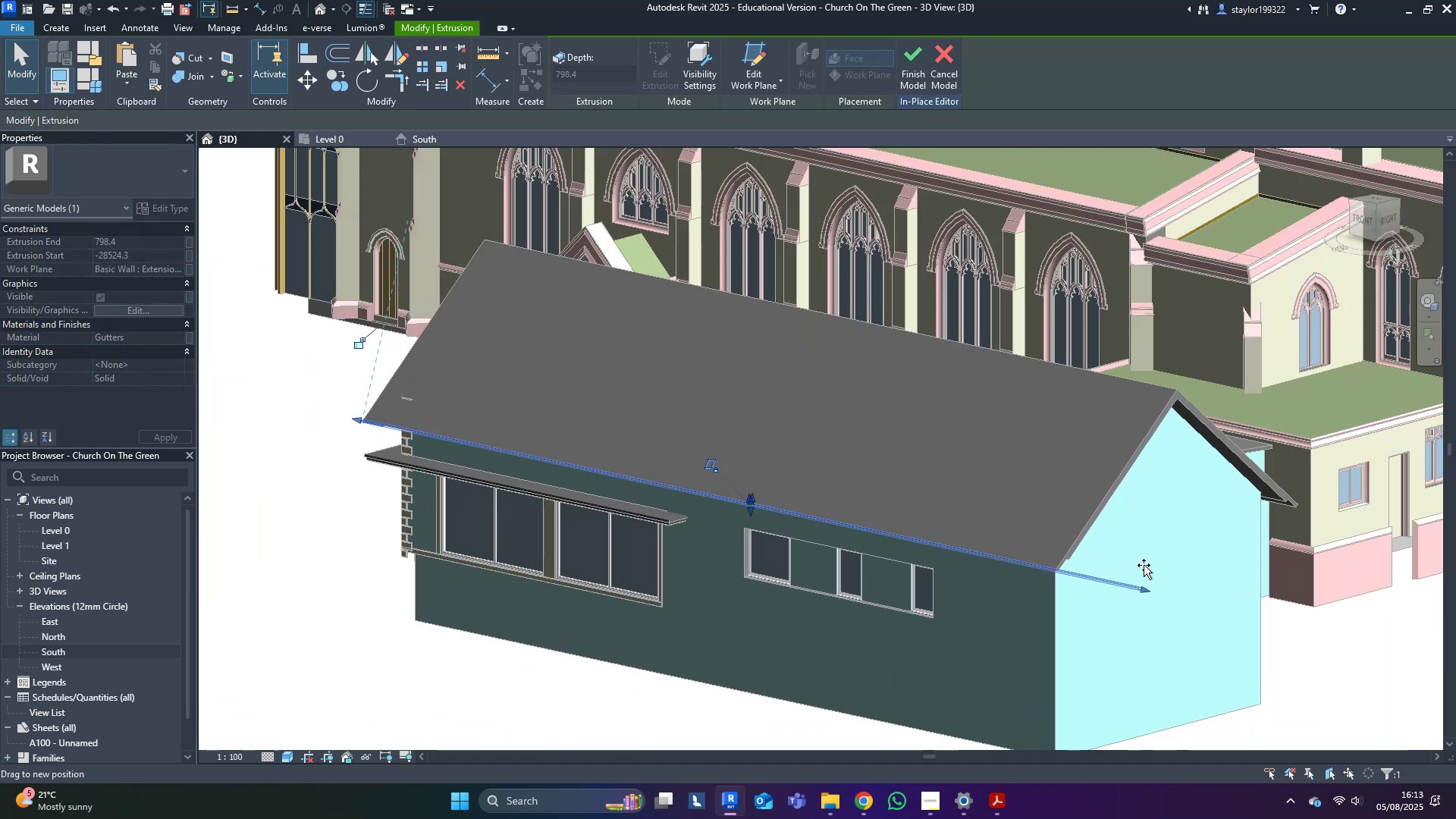 
scroll: coordinate [739, 473], scroll_direction: up, amount: 8.0
 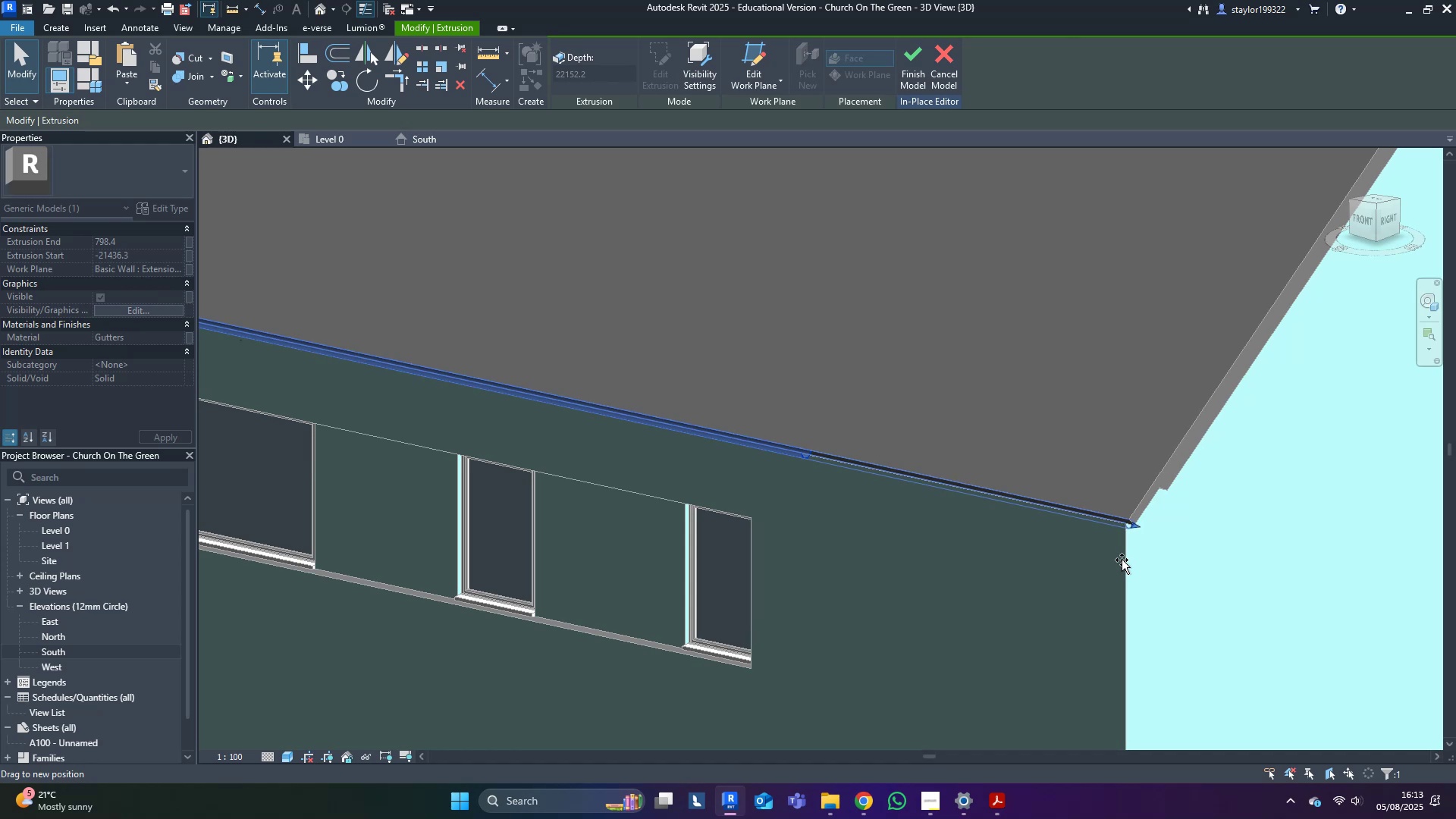 
key(Escape)
 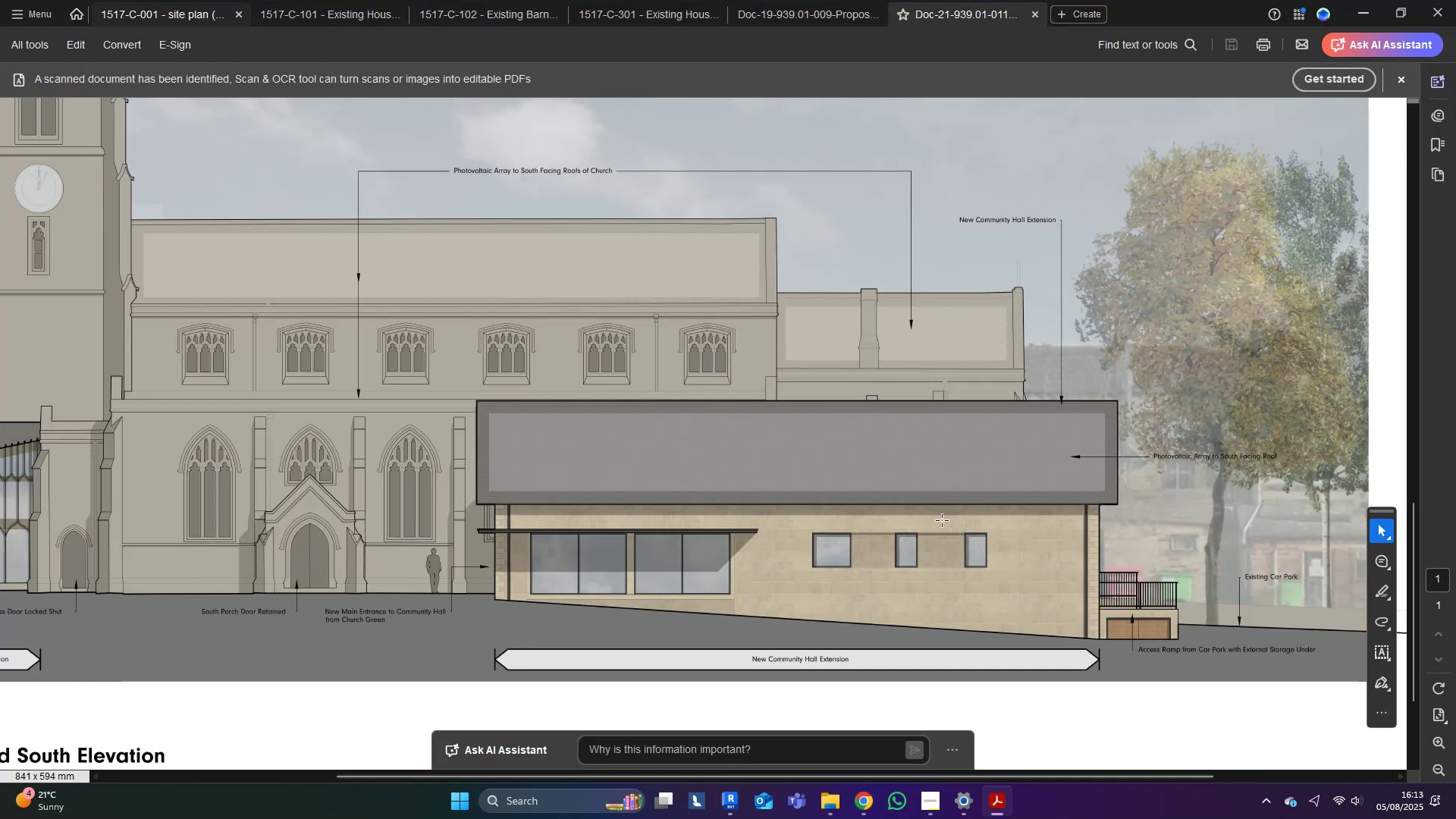 
hold_key(key=ControlLeft, duration=1.5)
scroll: coordinate [536, 452], scroll_direction: up, amount: 7.0
 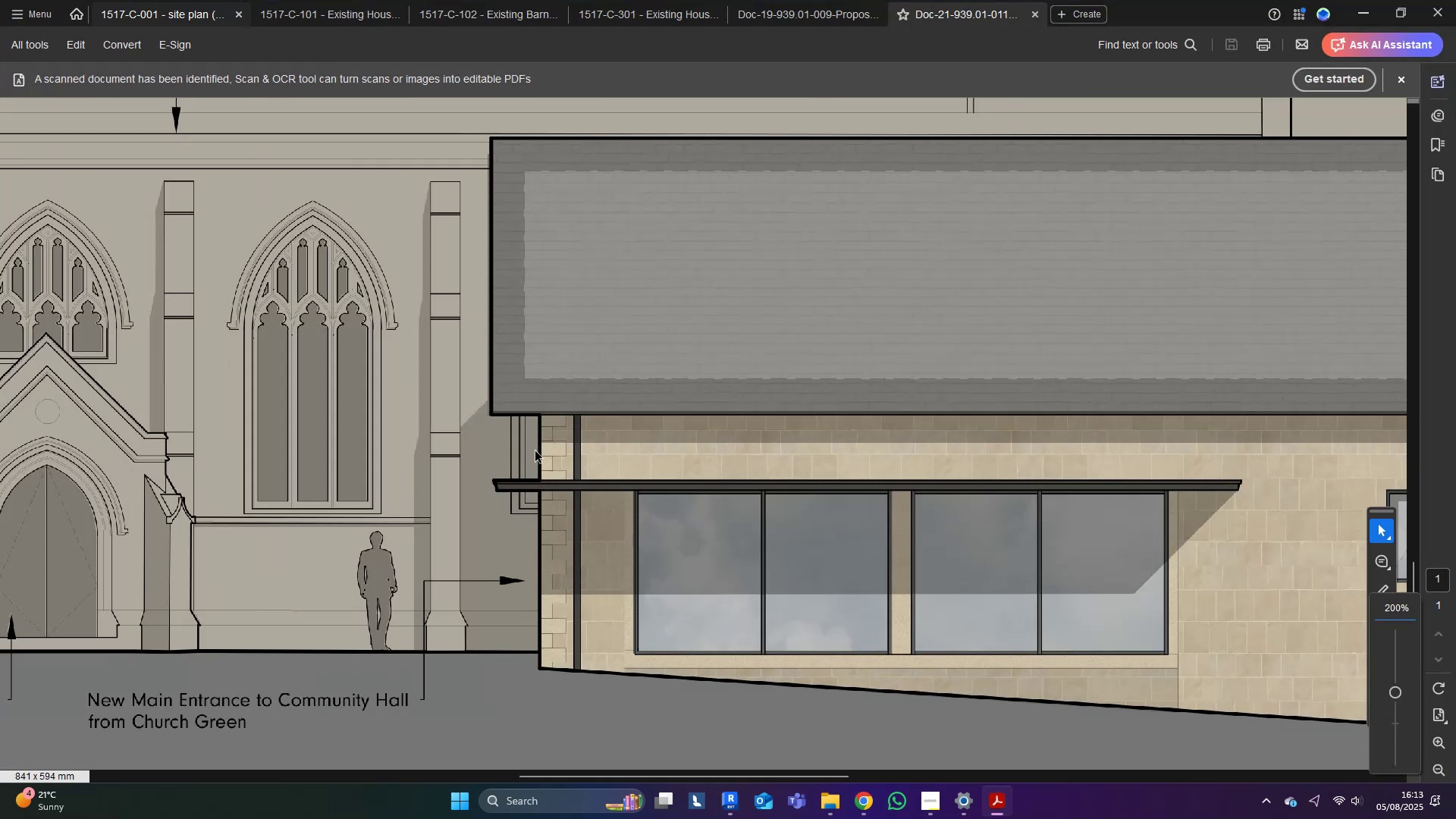 
hold_key(key=ControlLeft, duration=1.52)
scroll: coordinate [525, 640], scroll_direction: down, amount: 3.0
 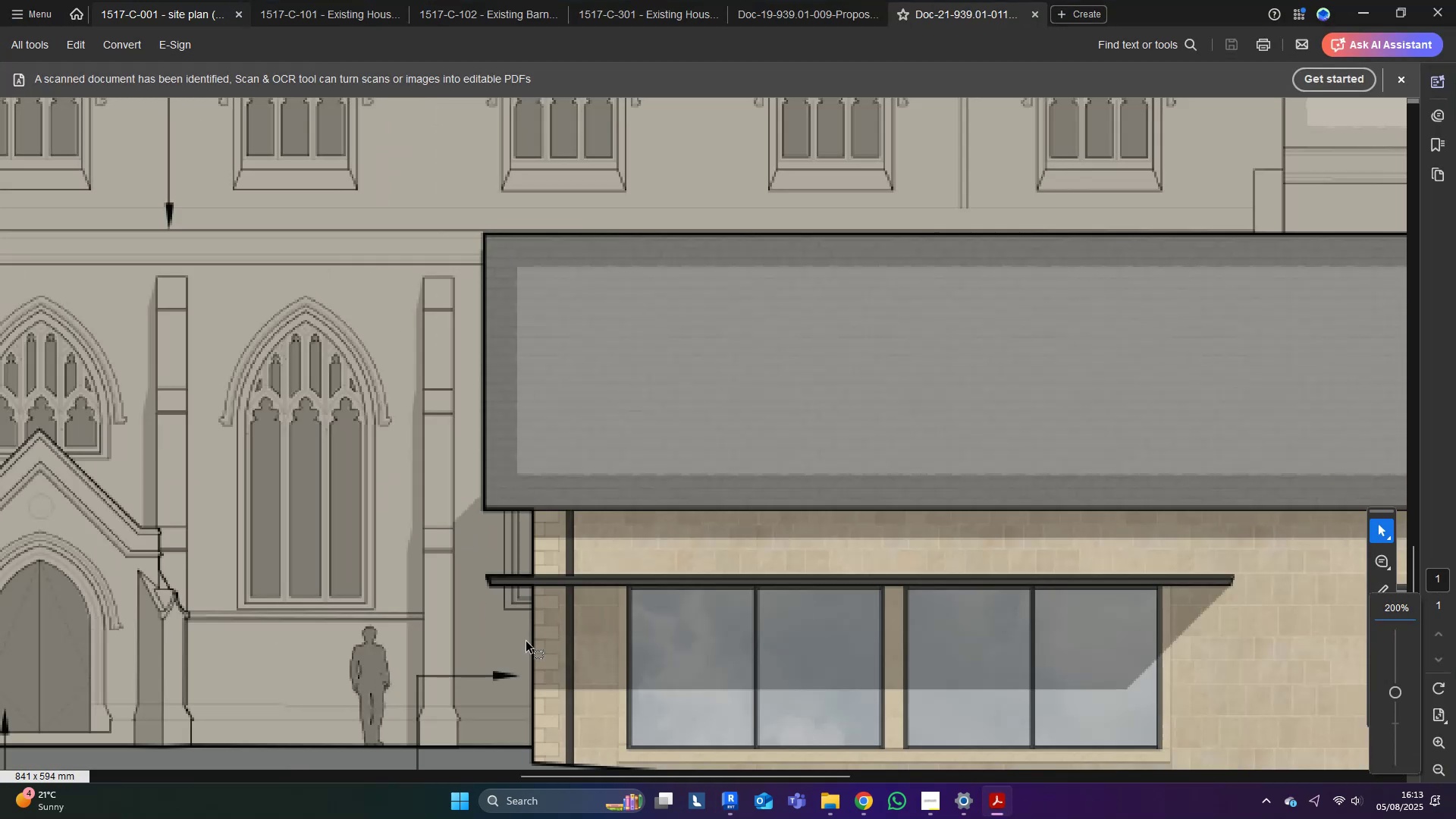 
hold_key(key=ControlLeft, duration=1.01)
scroll: coordinate [940, 572], scroll_direction: down, amount: 2.0
 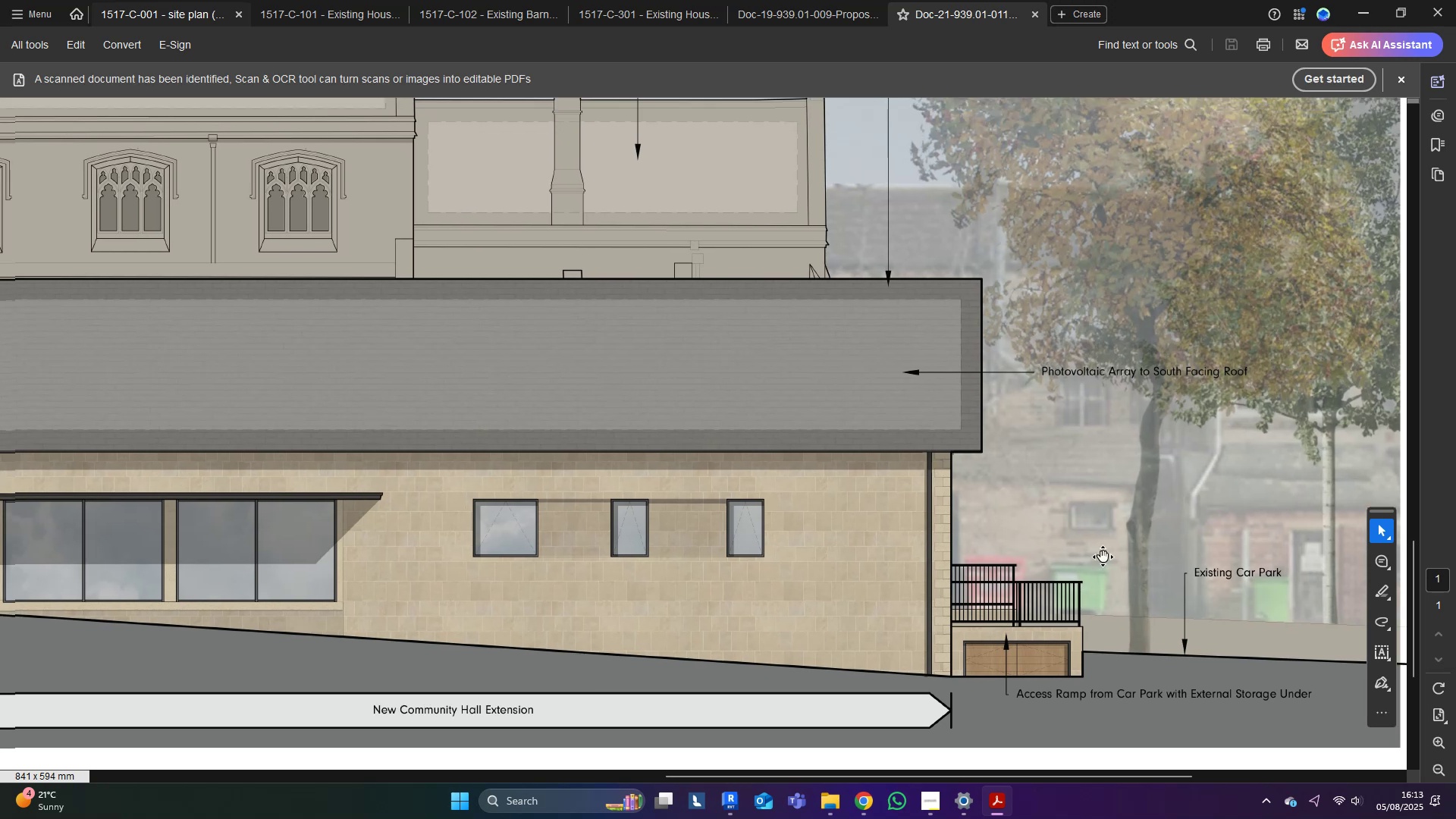 
wait(7.07)
 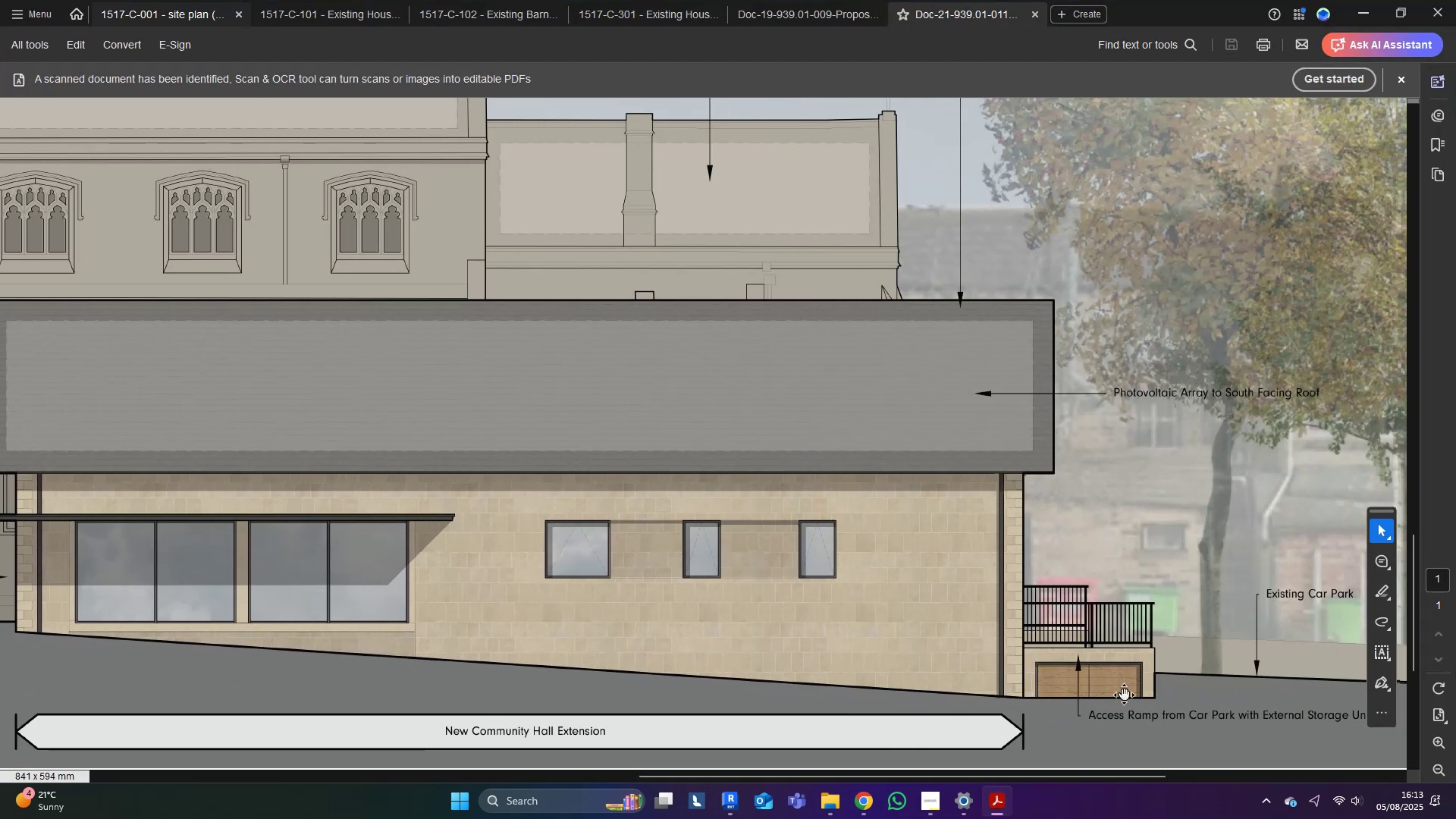 
left_click([1358, 2])
 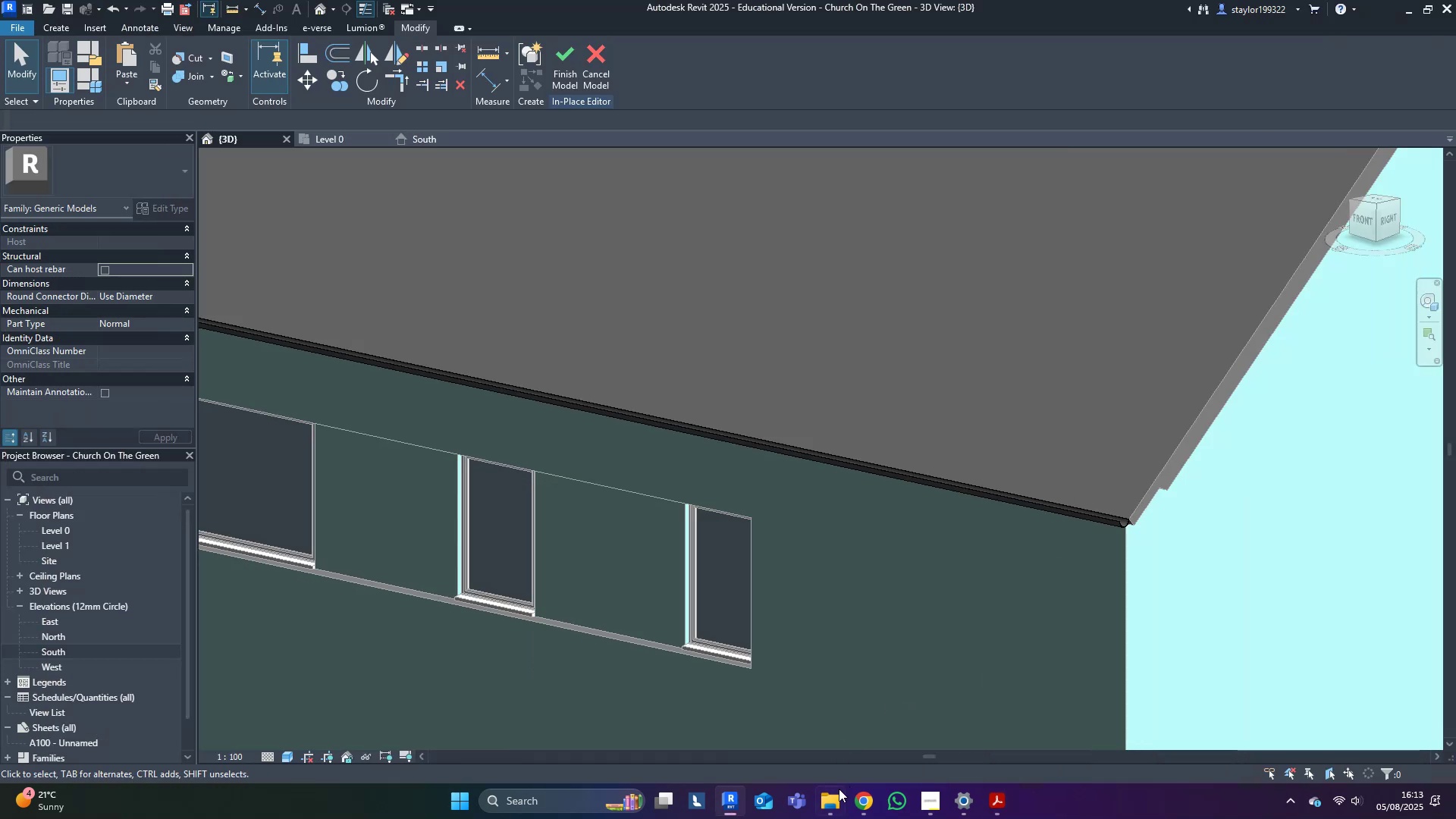 
left_click([873, 797])
 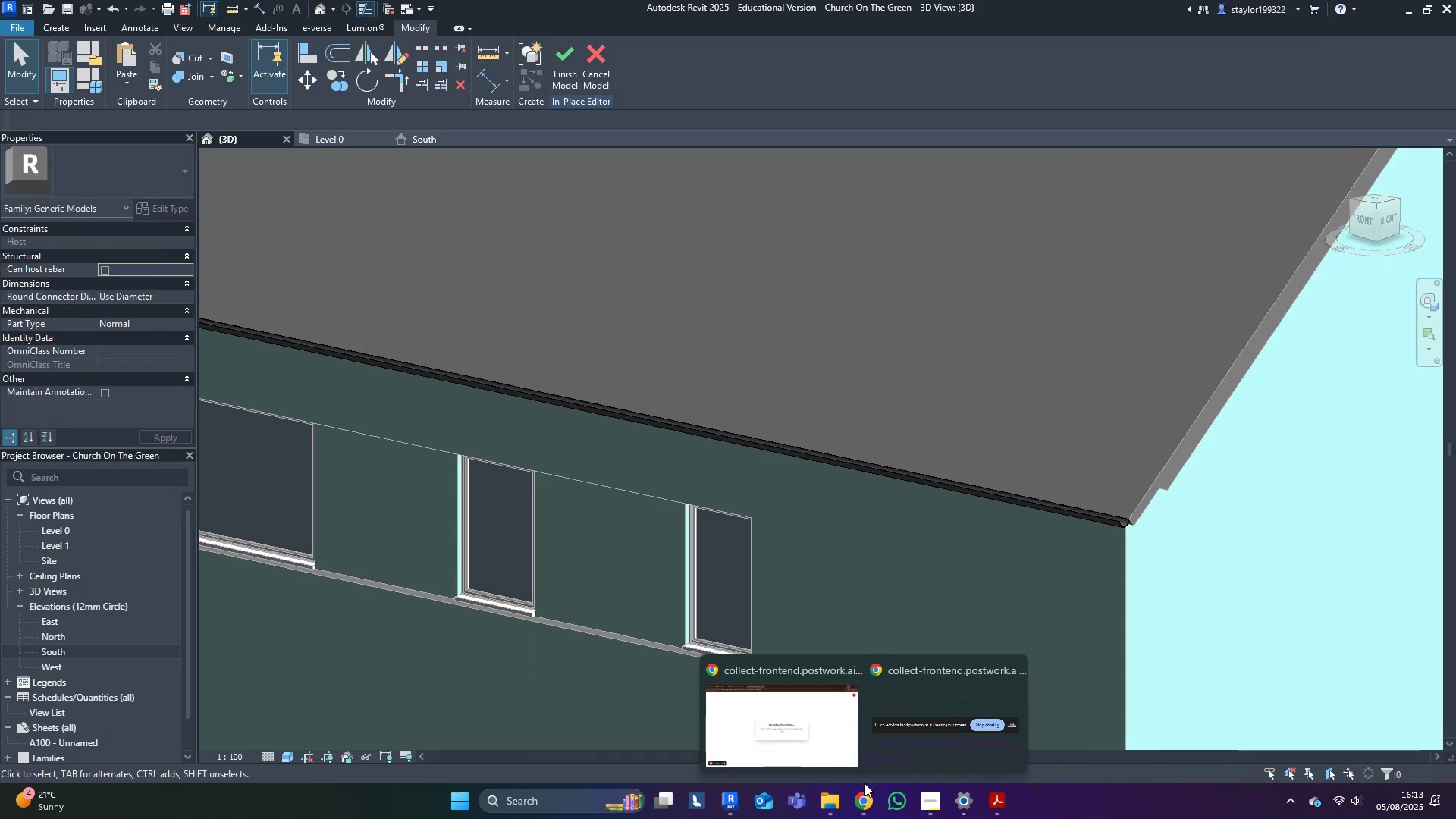 
mouse_move([811, 721])
 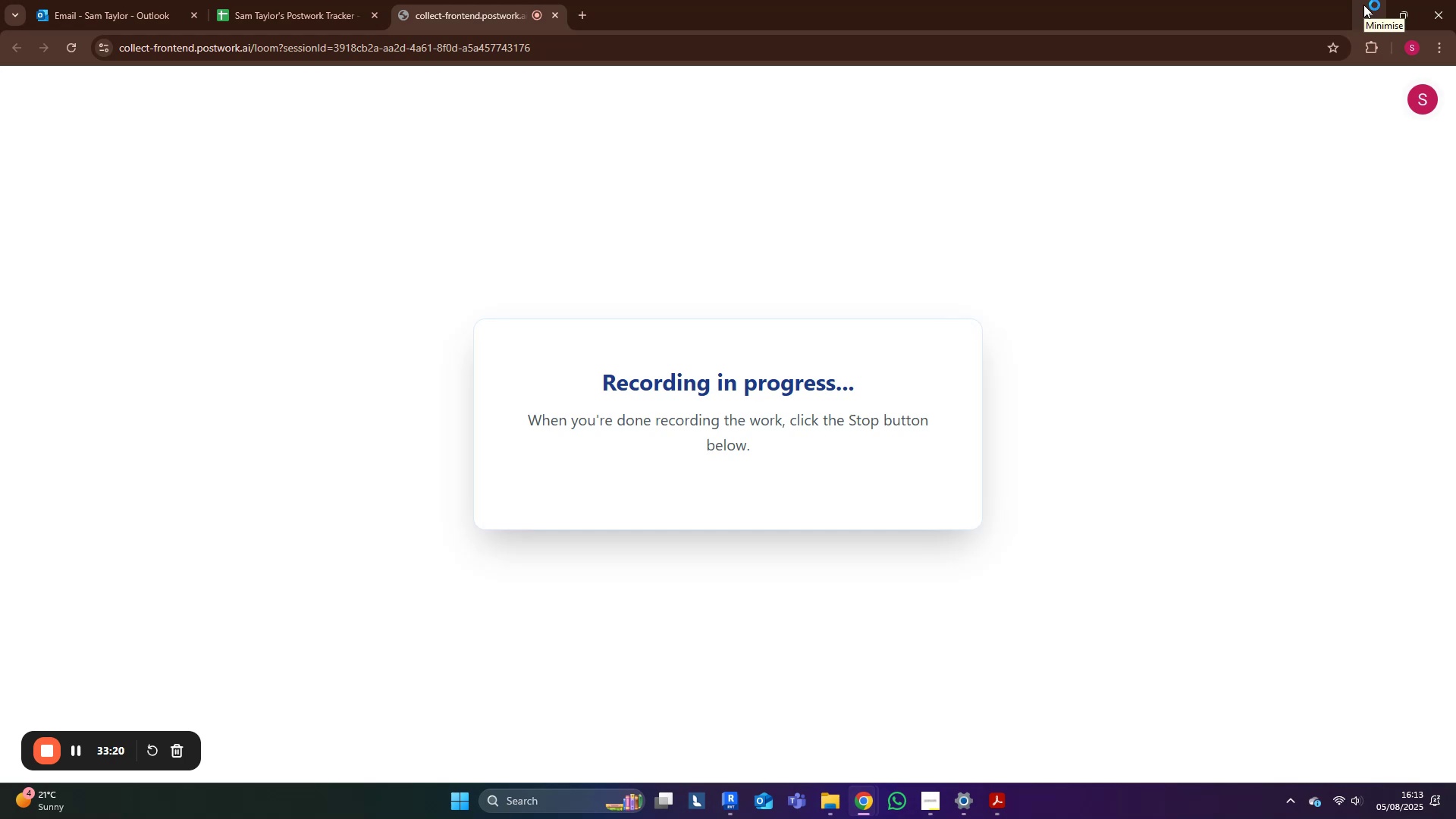 
wait(5.38)
 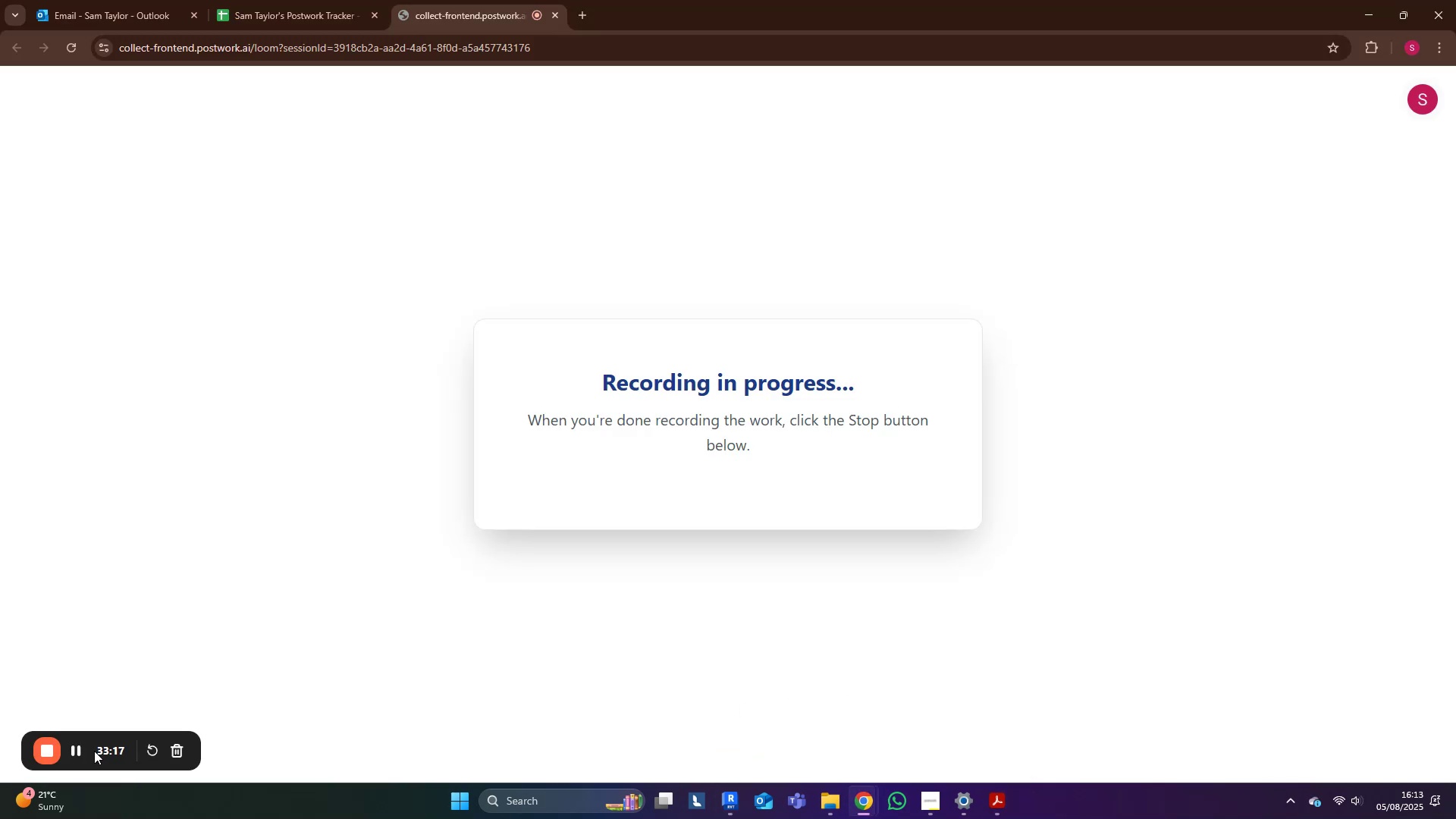 
left_click([1363, 5])
 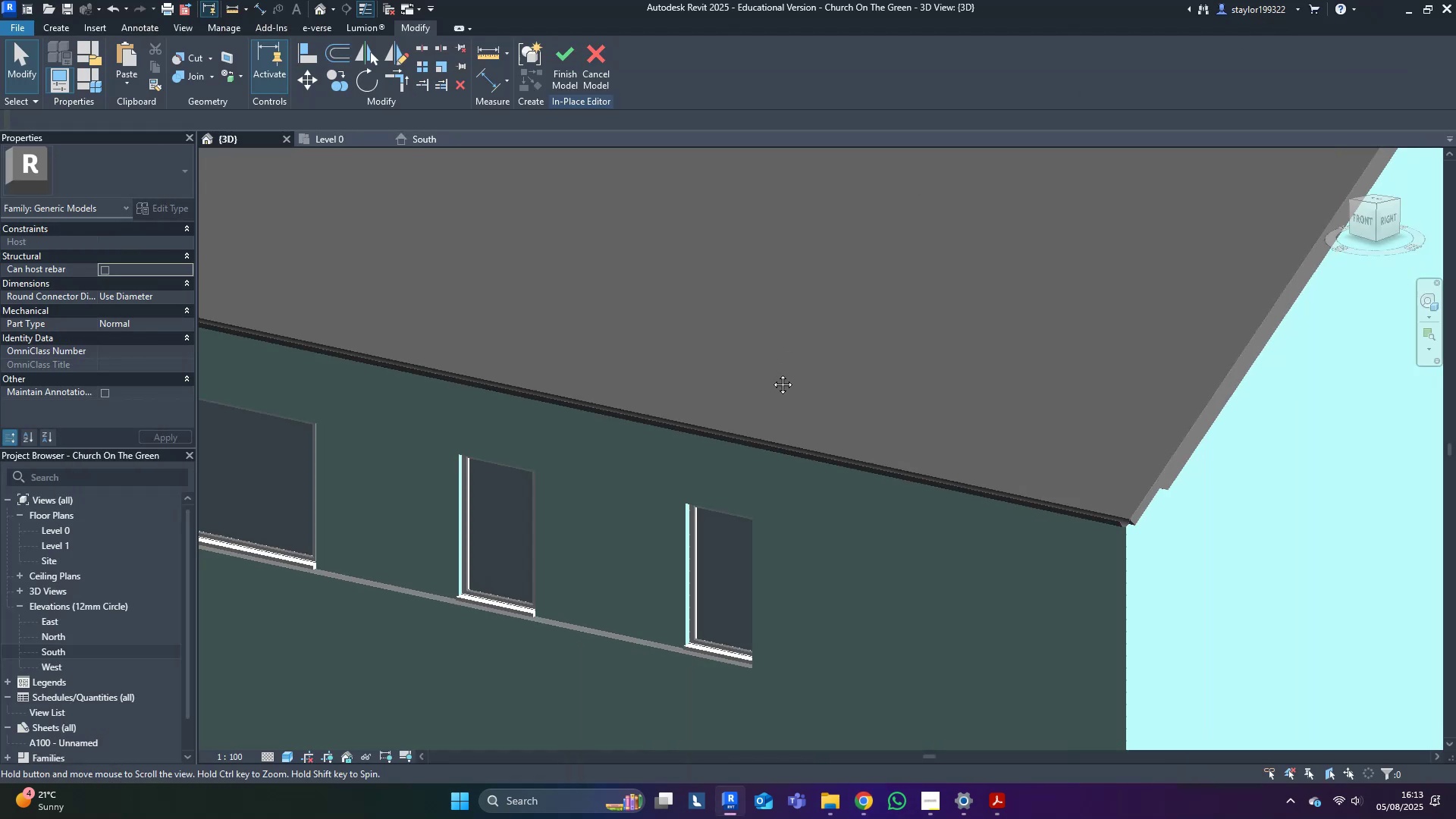 
scroll: coordinate [721, 405], scroll_direction: down, amount: 9.0
 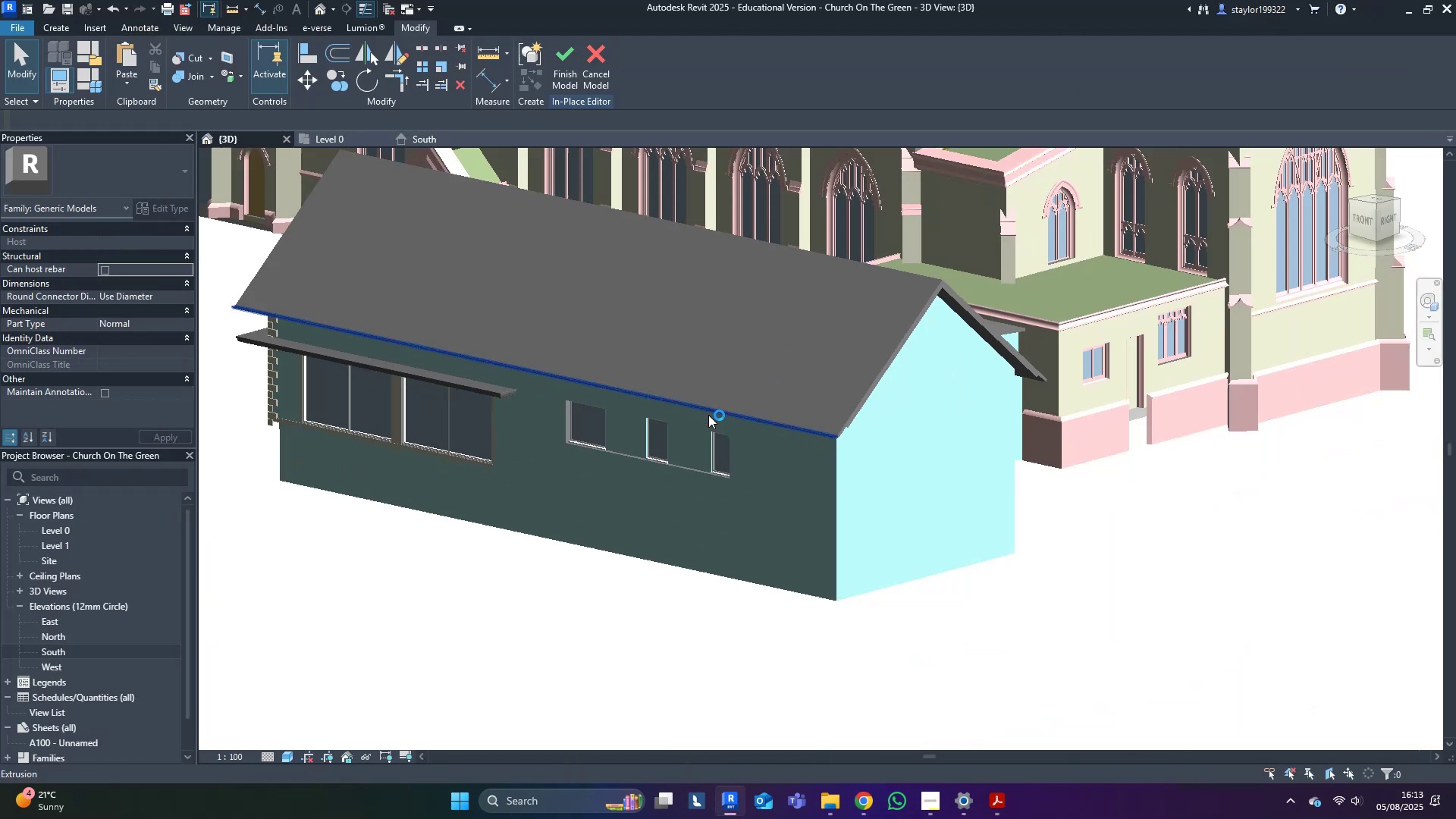 
hold_key(key=ShiftLeft, duration=0.58)
 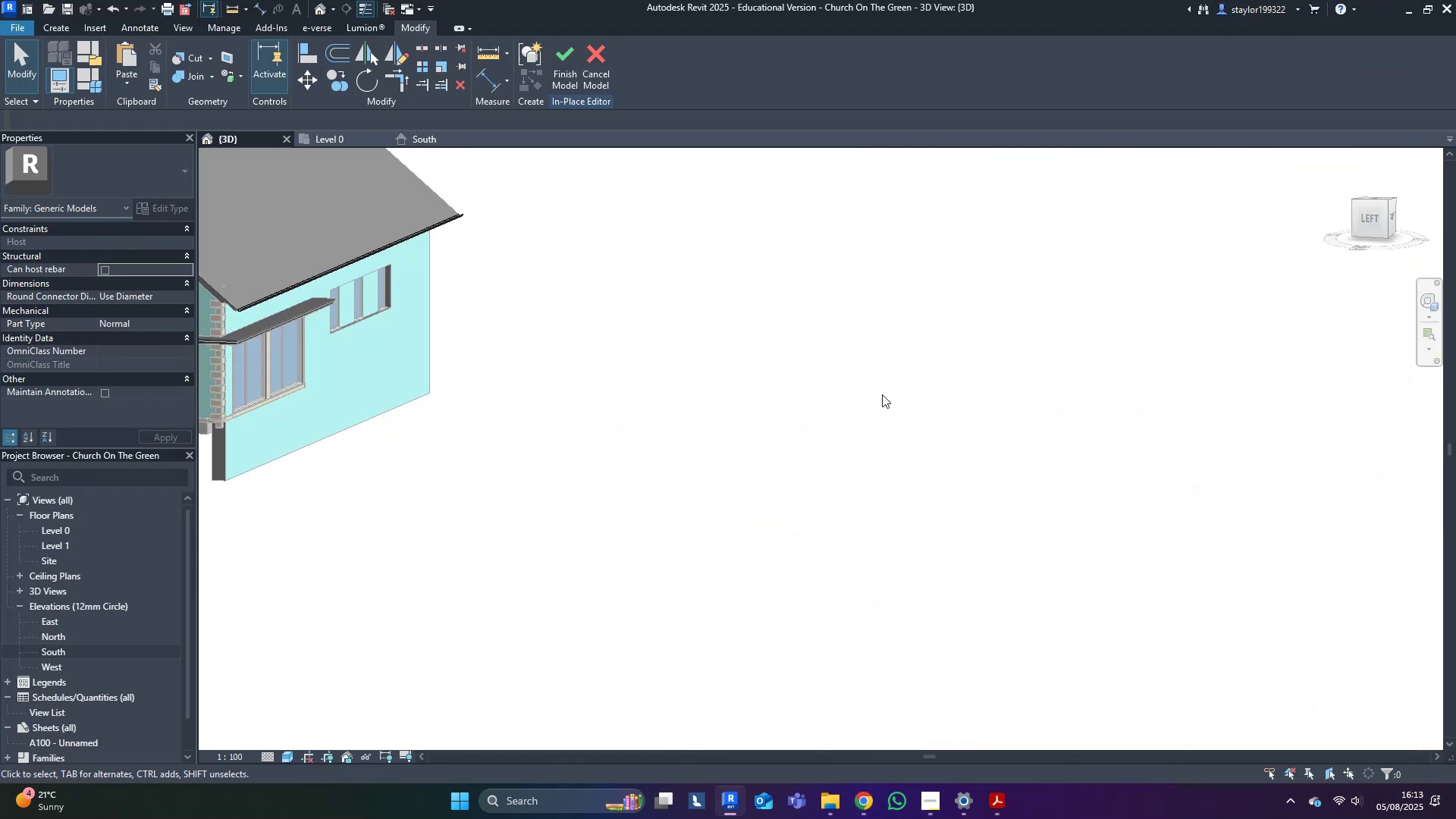 
scroll: coordinate [617, 422], scroll_direction: up, amount: 6.0
 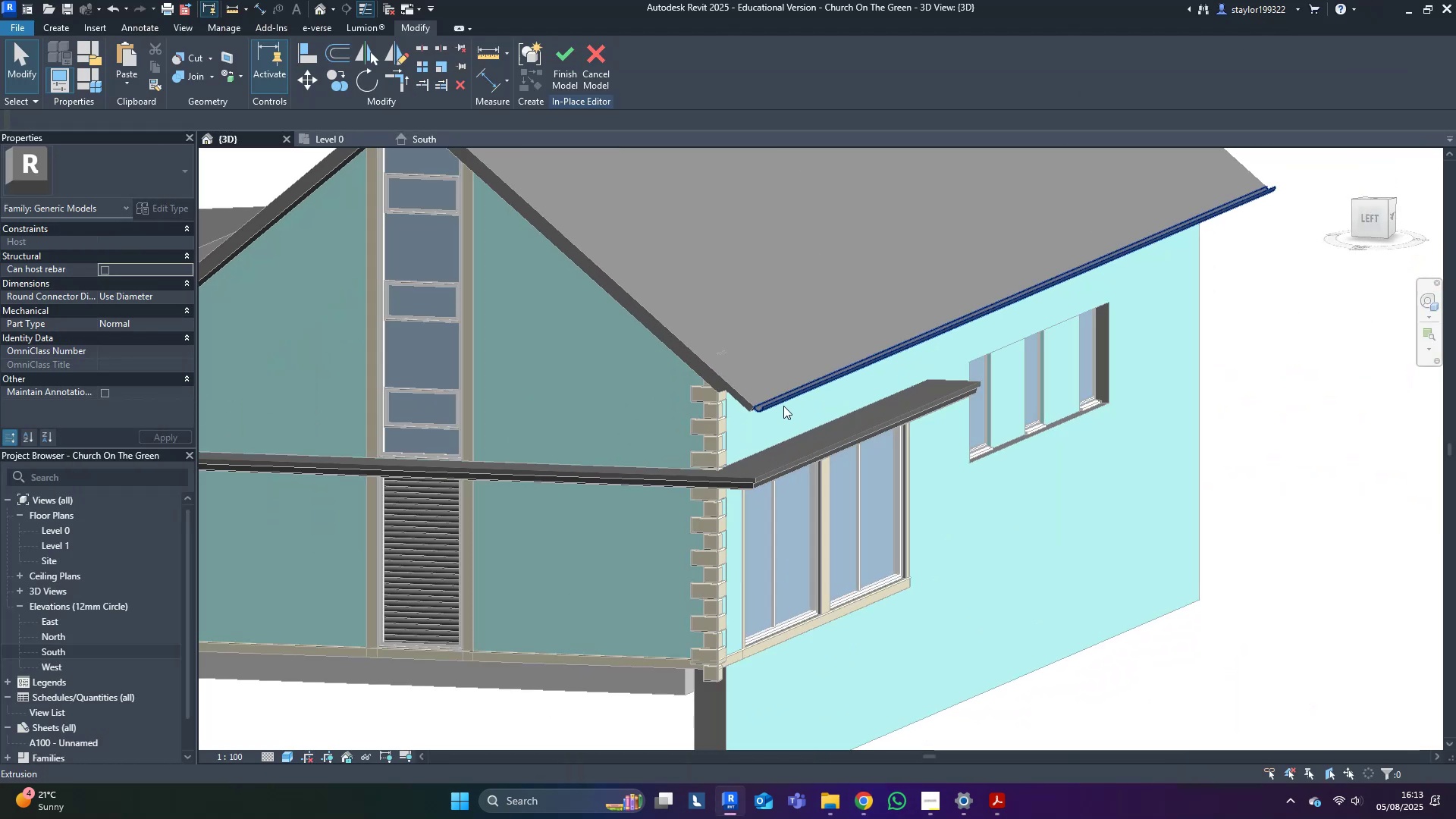 
left_click([773, 403])
 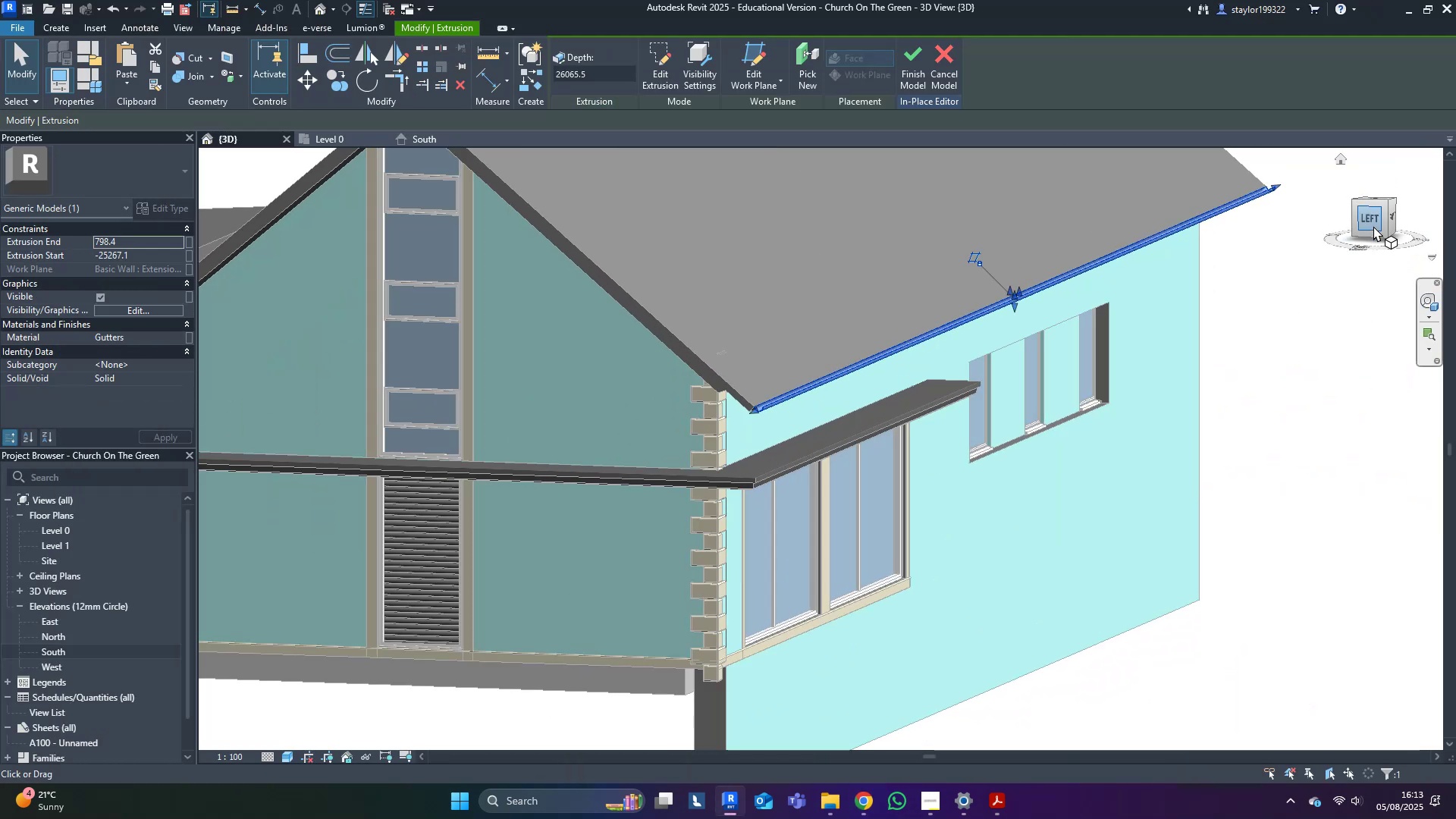 
left_click([1373, 224])
 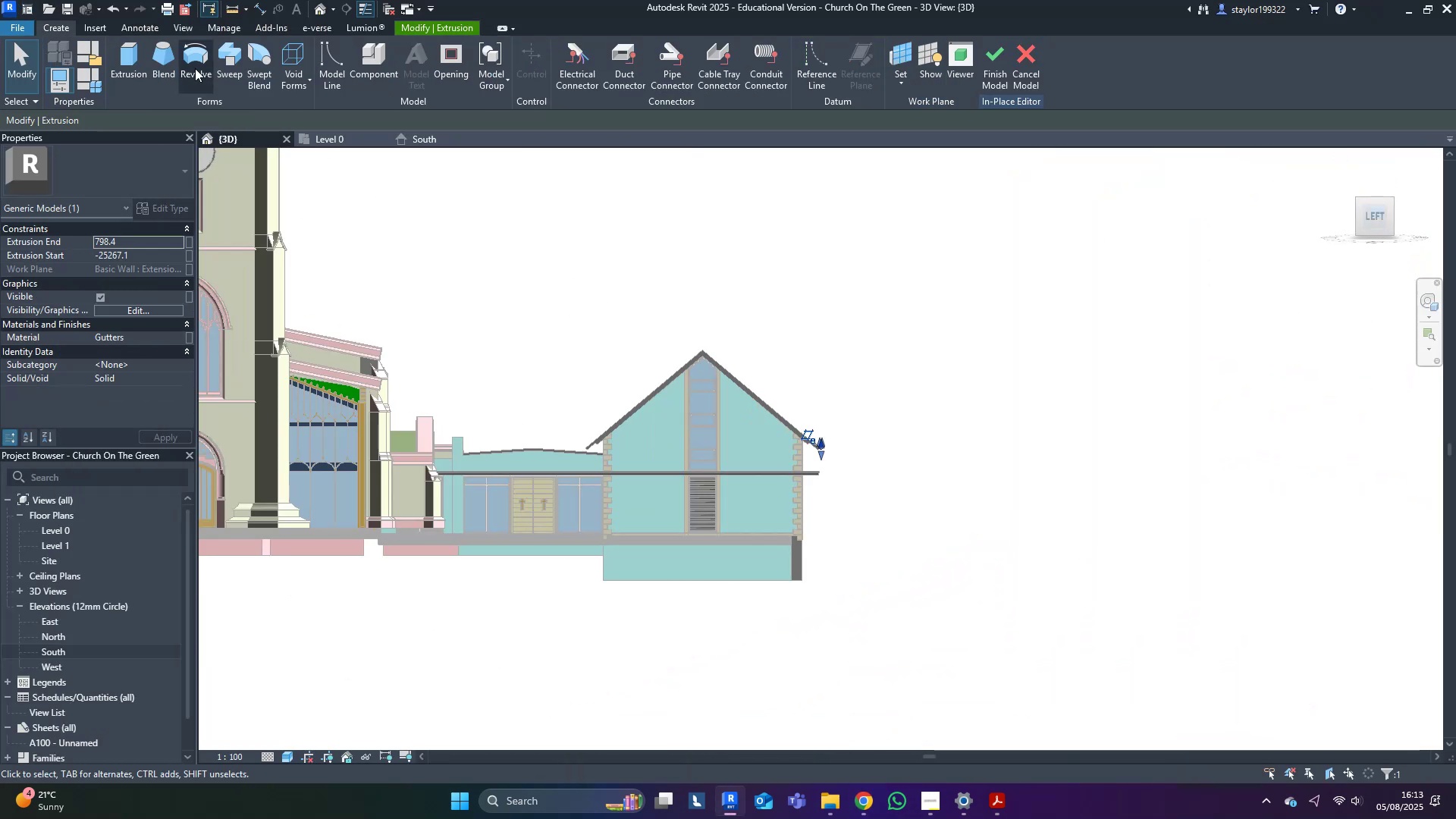 
left_click([238, 56])
 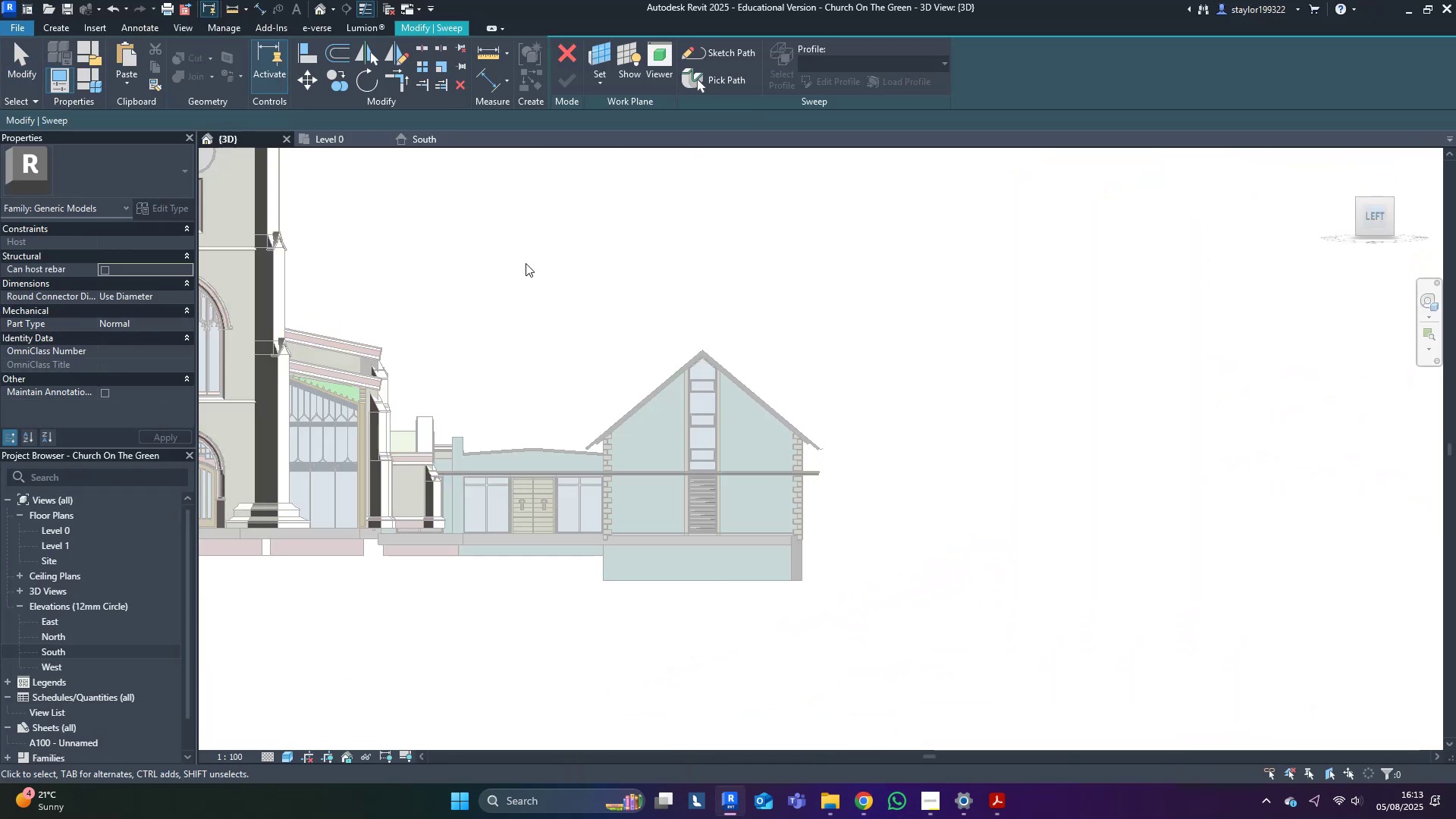 
scroll: coordinate [749, 353], scroll_direction: up, amount: 5.0
 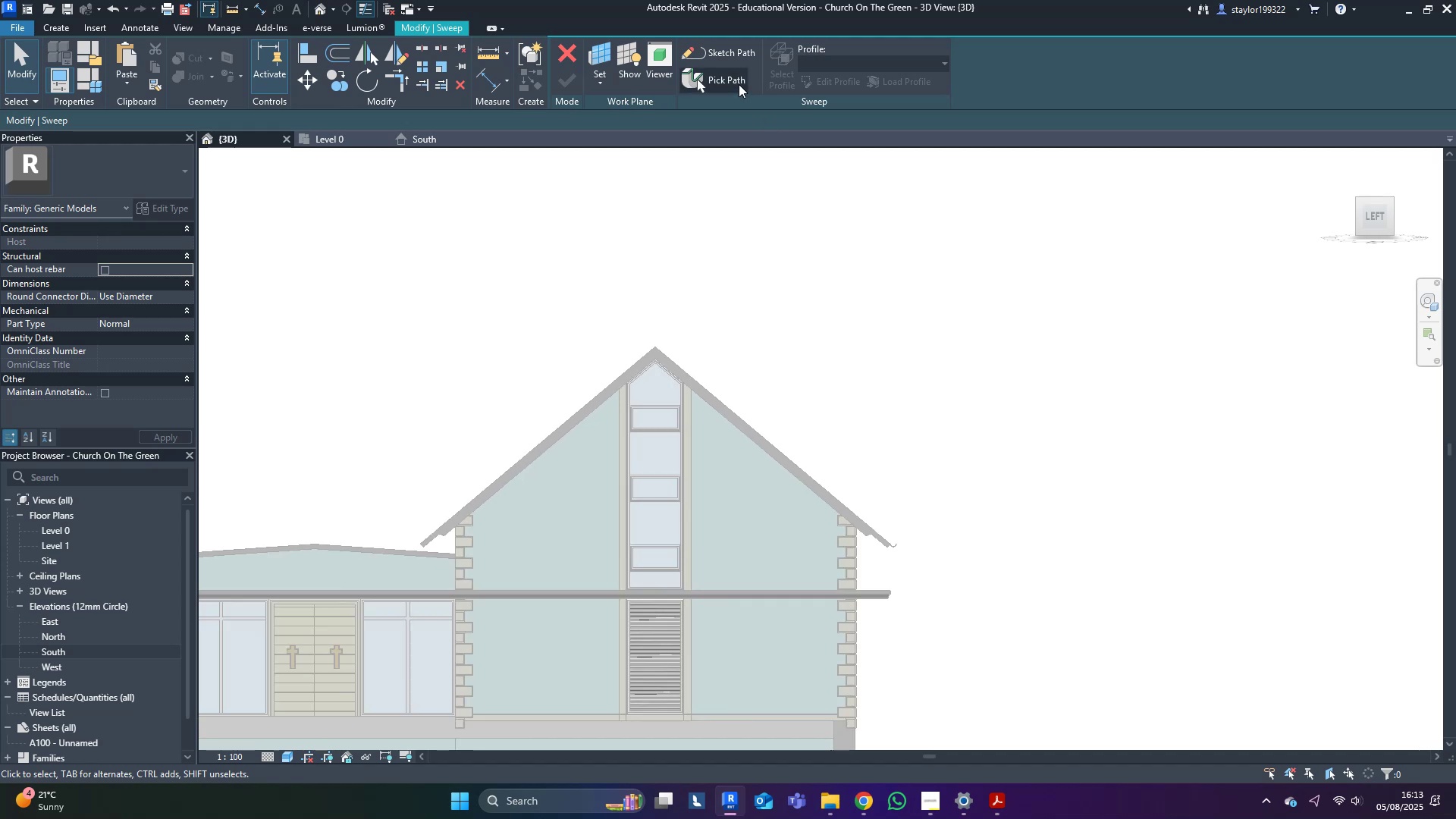 
left_click([729, 49])
 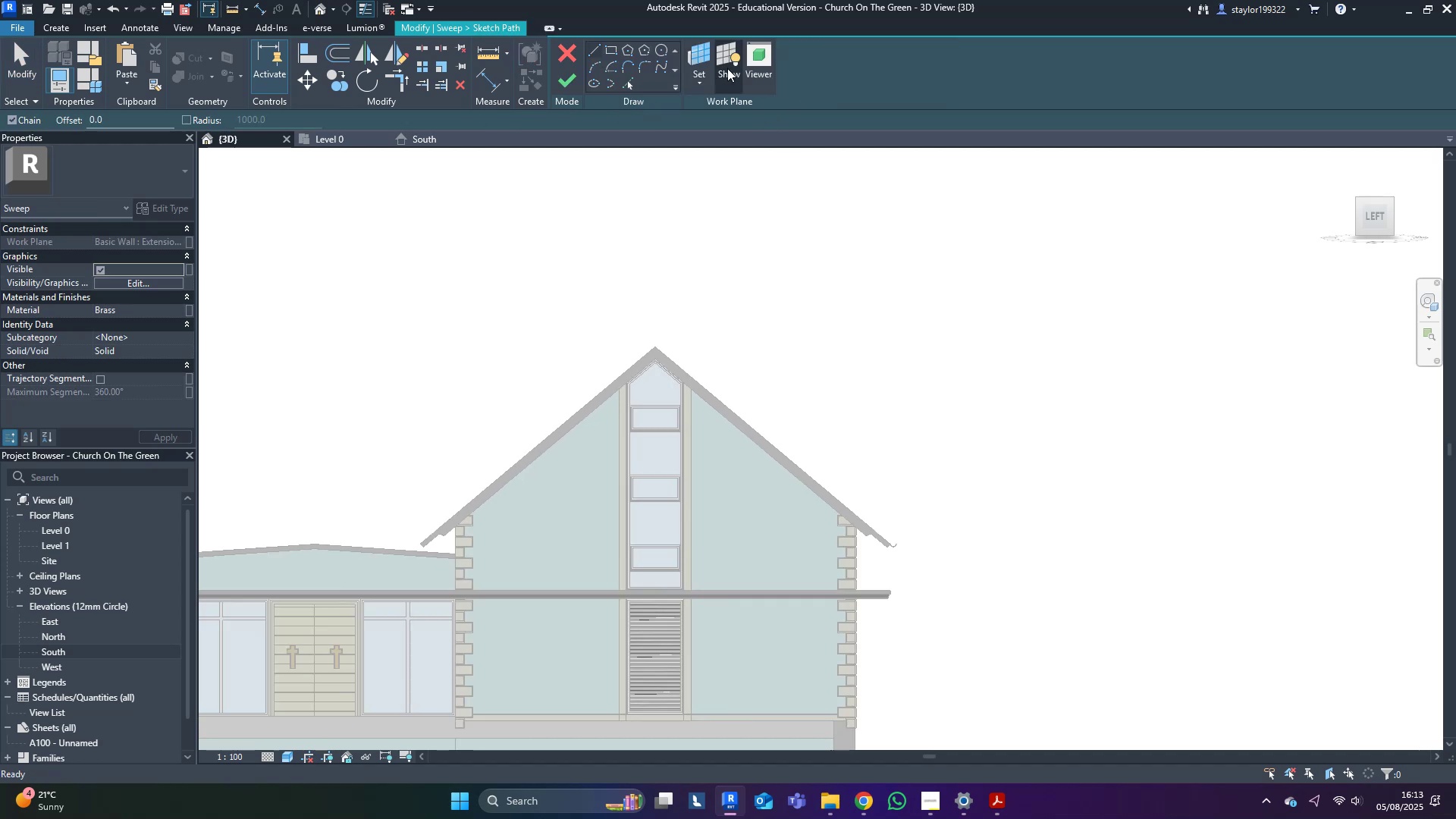 
scroll: coordinate [814, 522], scroll_direction: up, amount: 11.0
 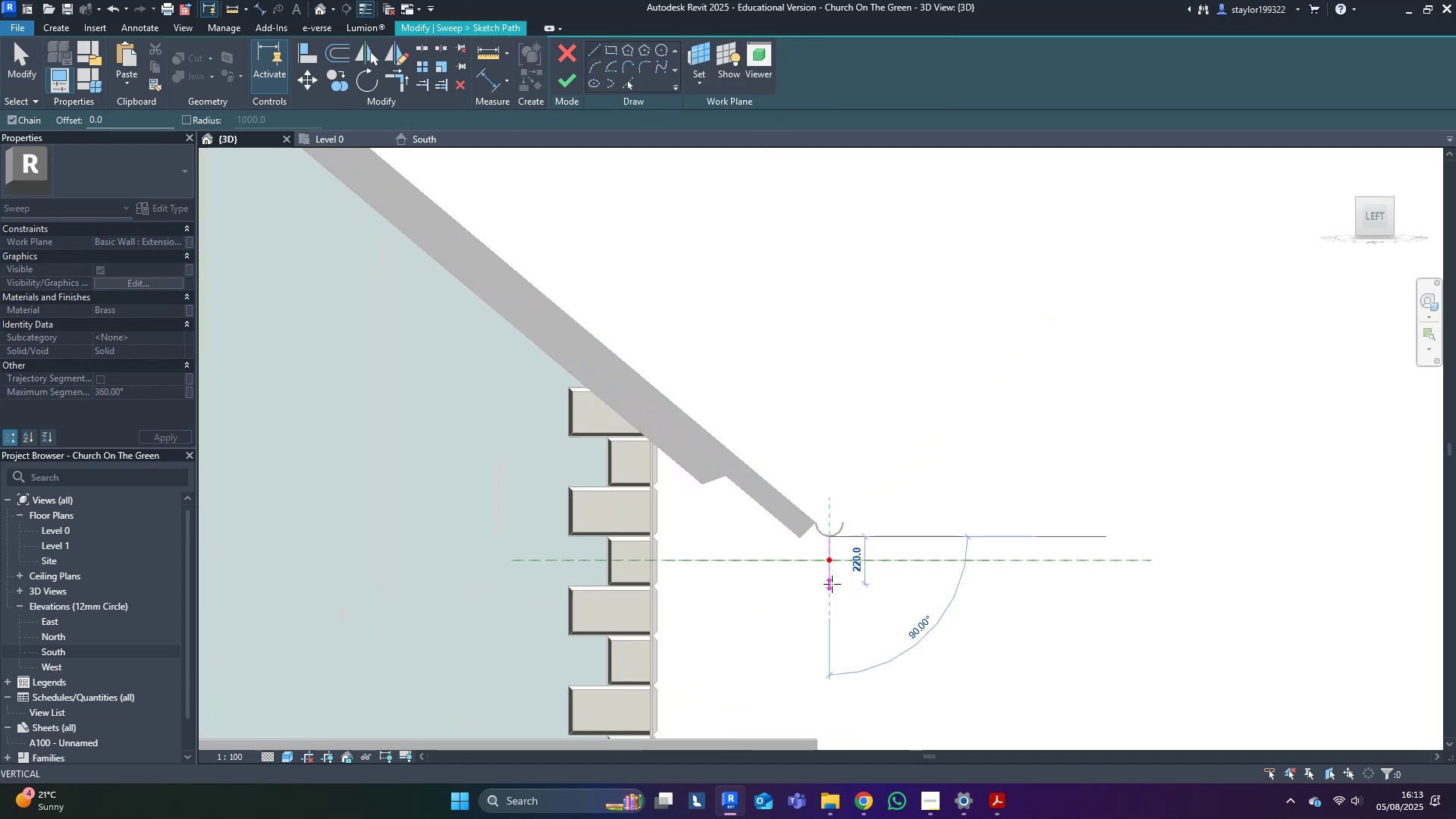 
left_click([832, 631])
 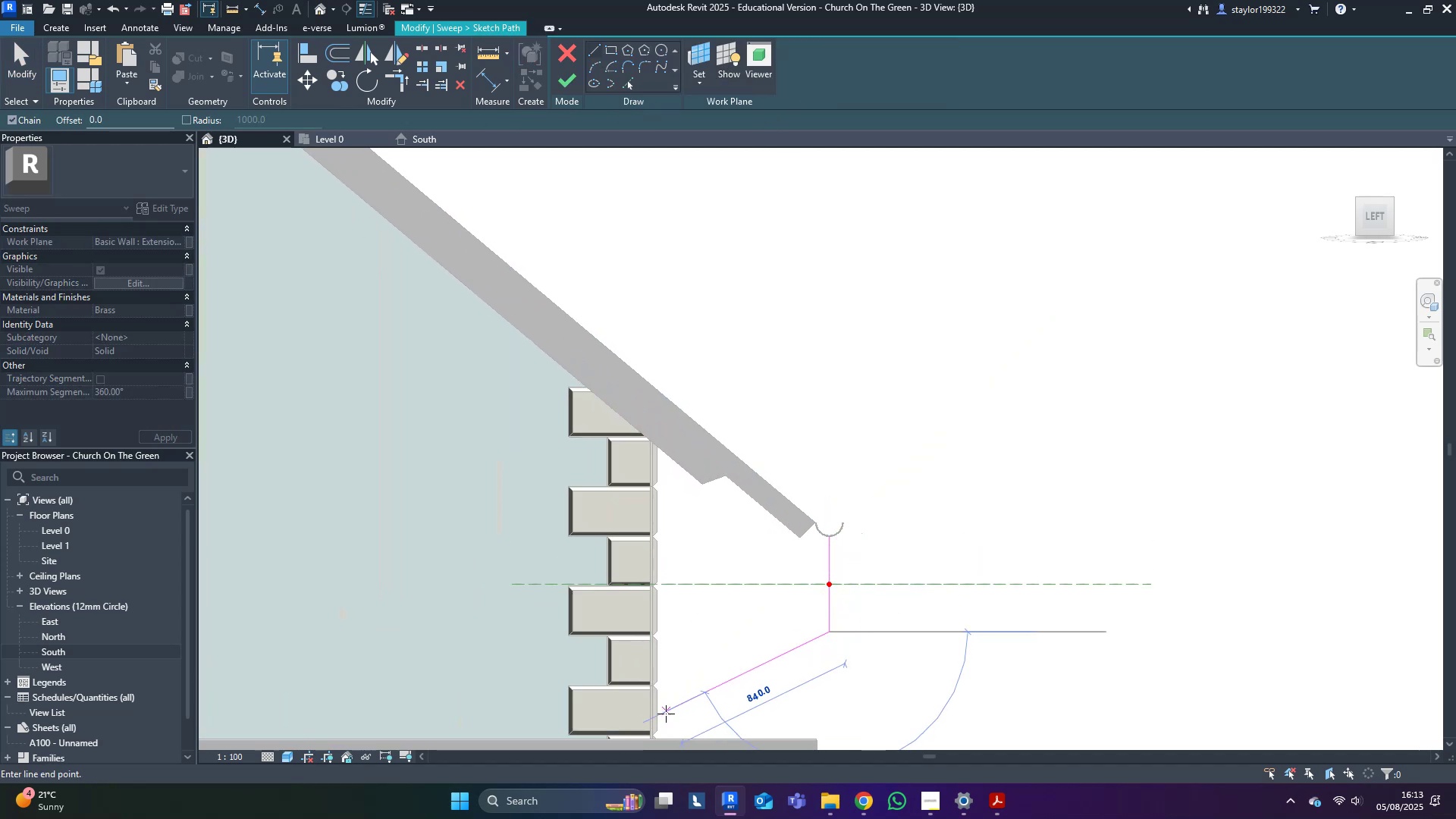 
key(Escape)
 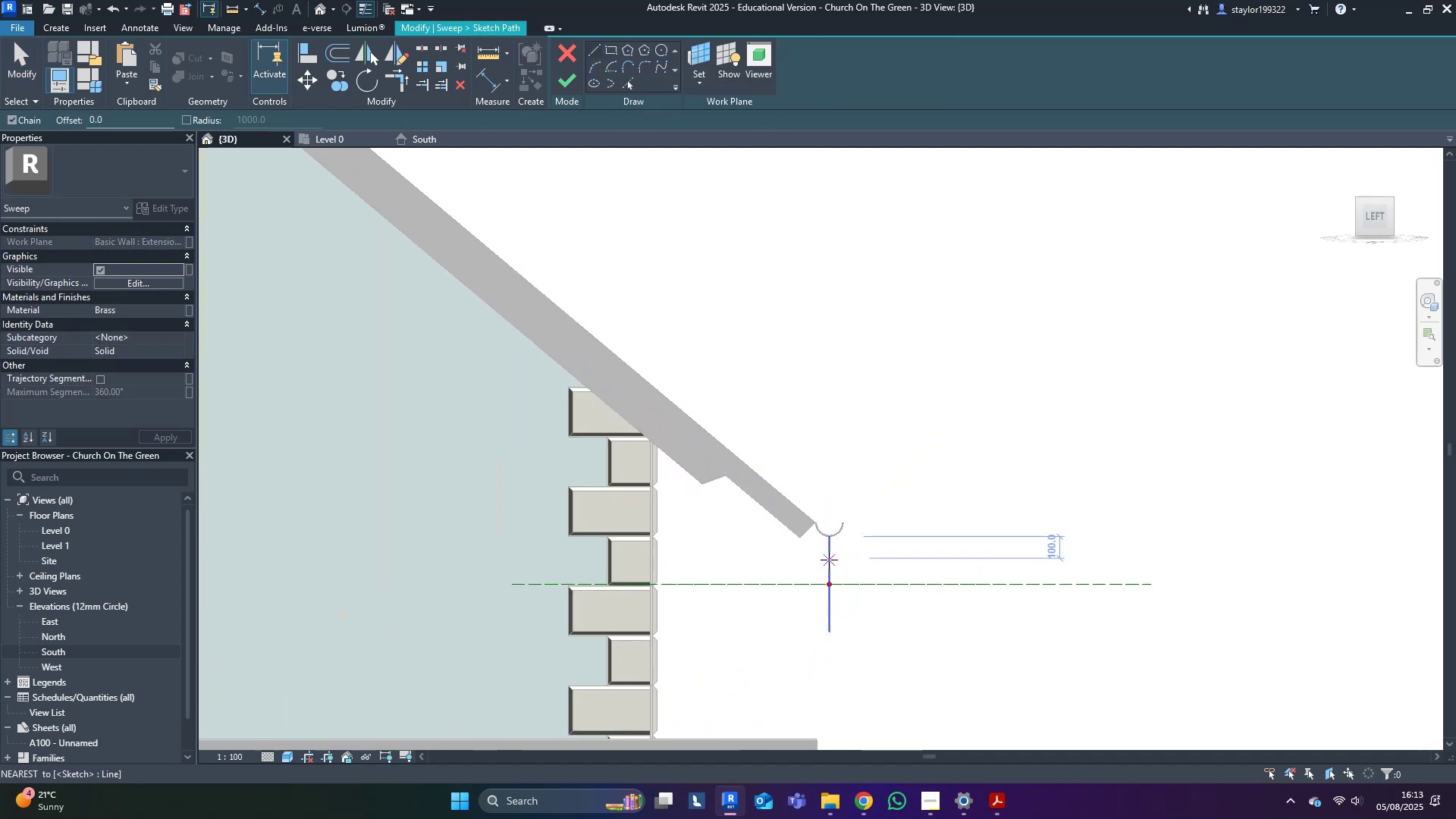 
left_click([829, 560])
 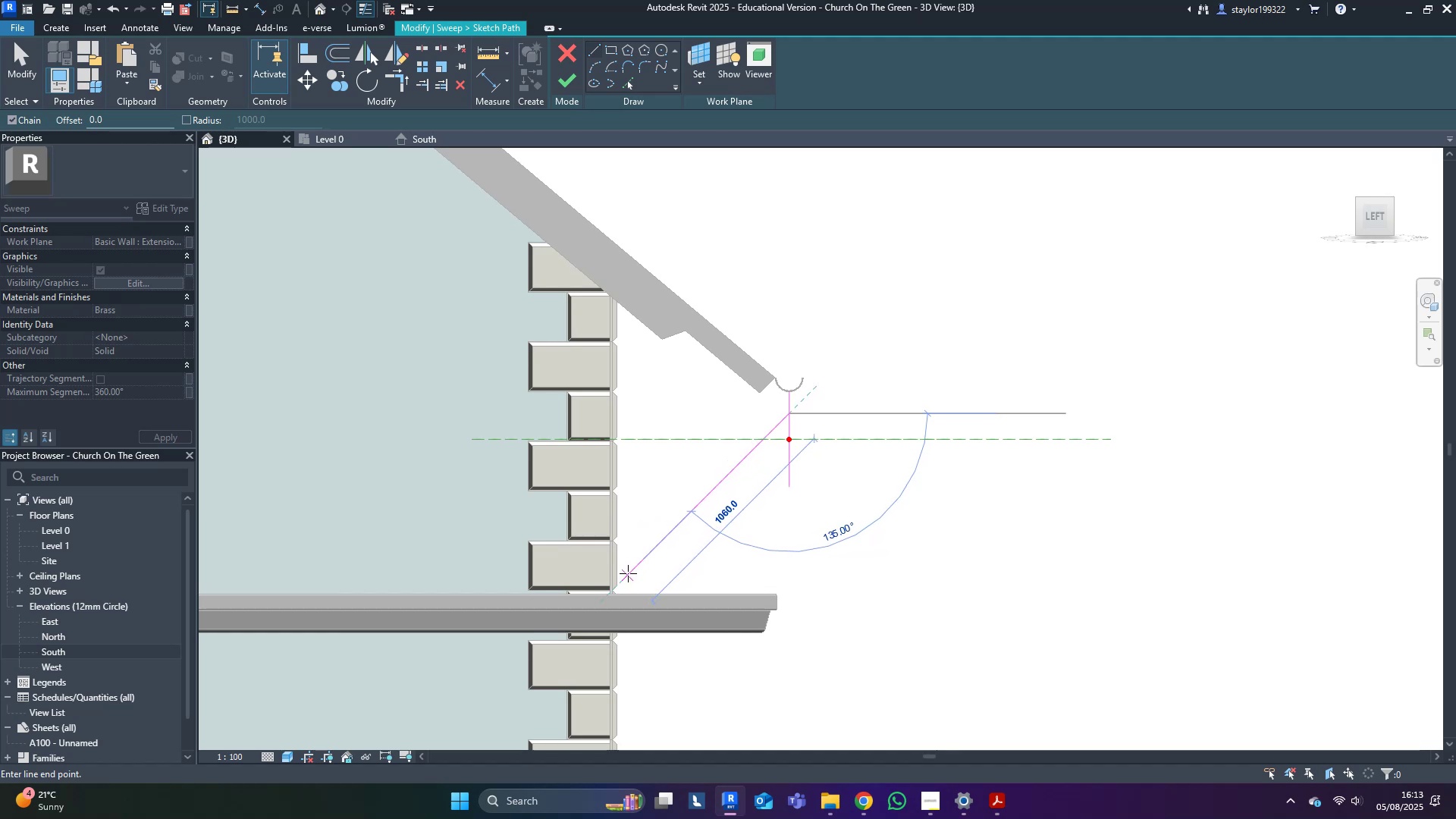 
wait(7.43)
 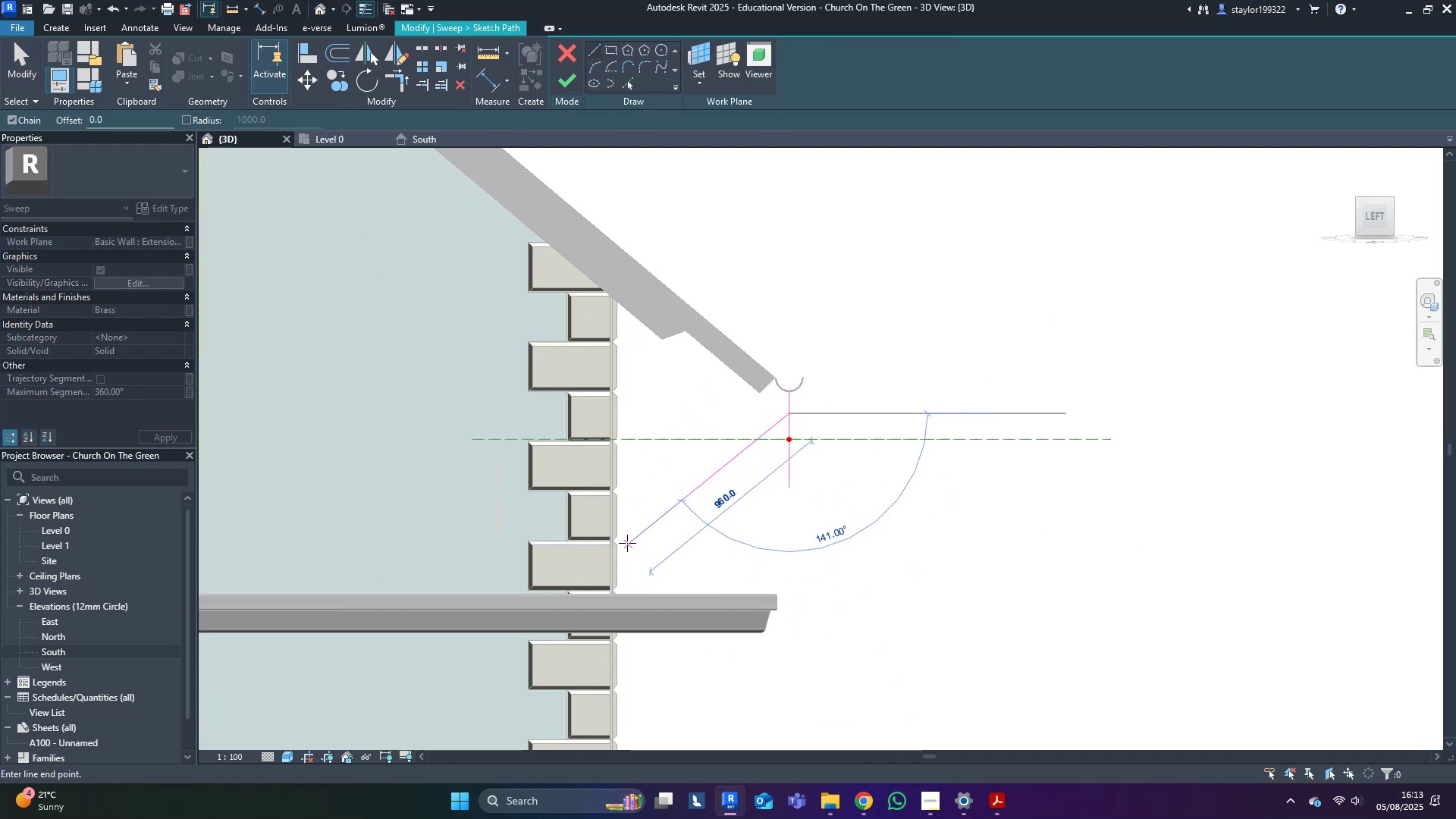 
left_click([636, 563])
 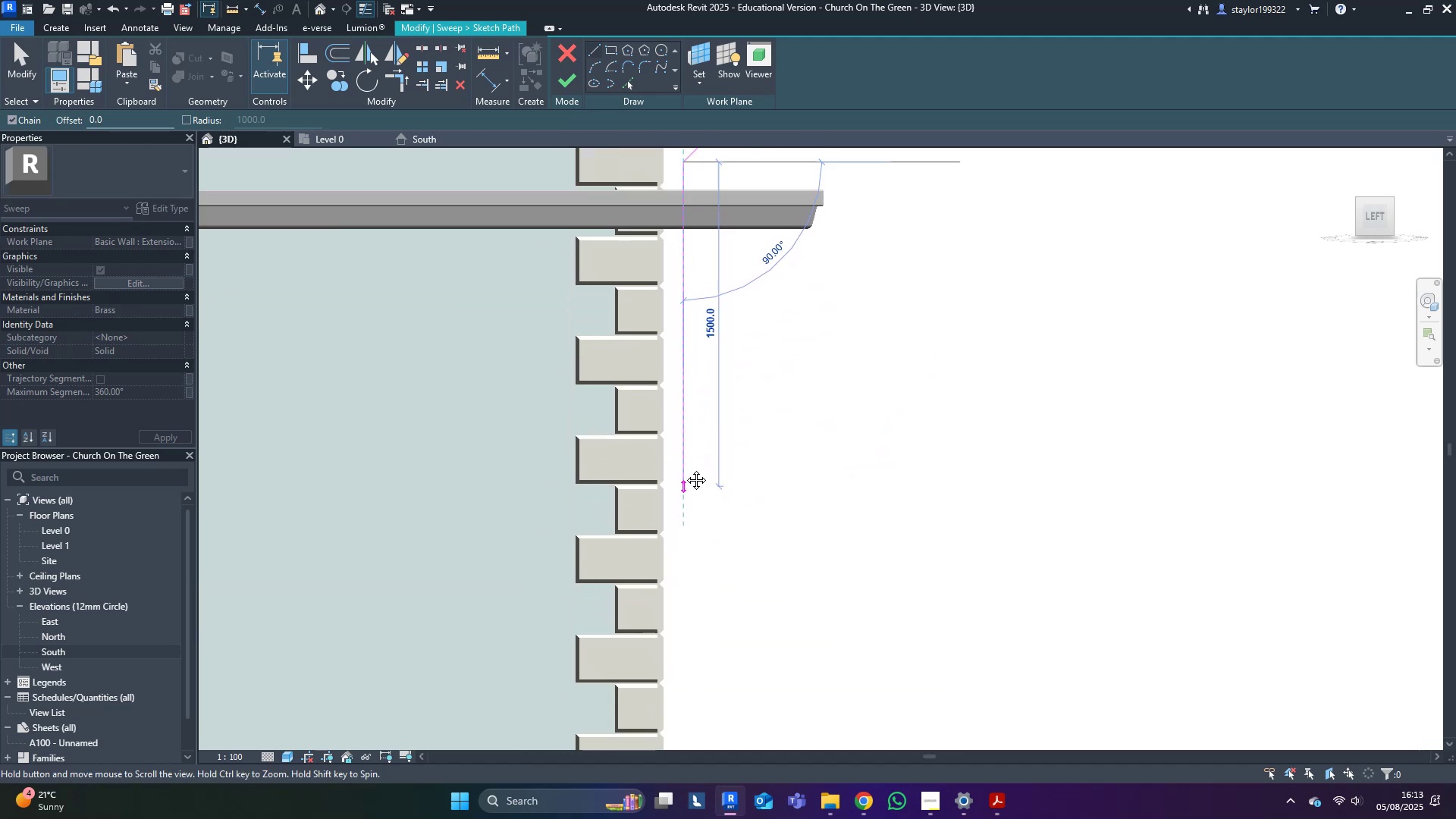 
scroll: coordinate [711, 685], scroll_direction: down, amount: 2.0
 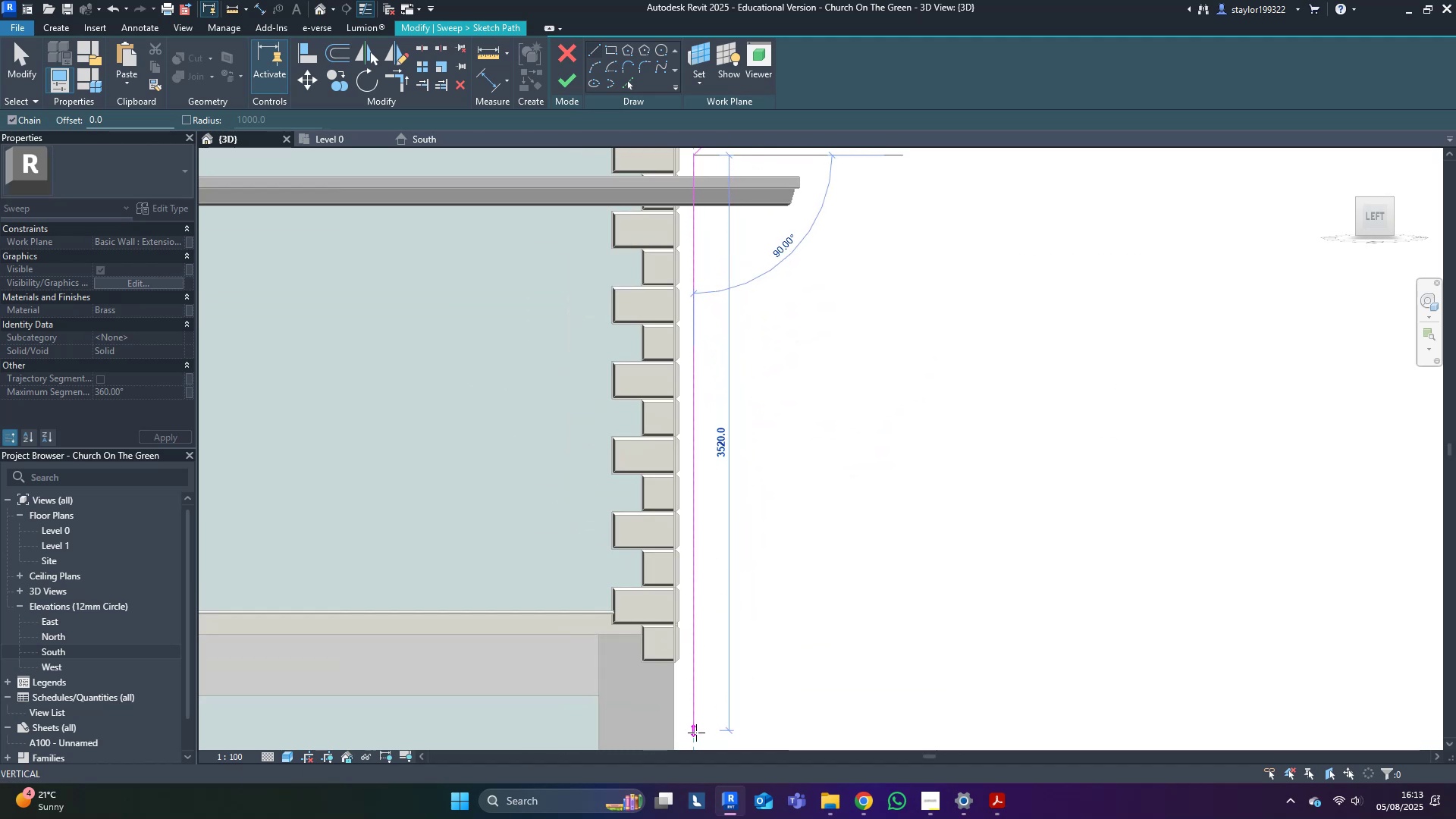 
left_click([694, 742])
 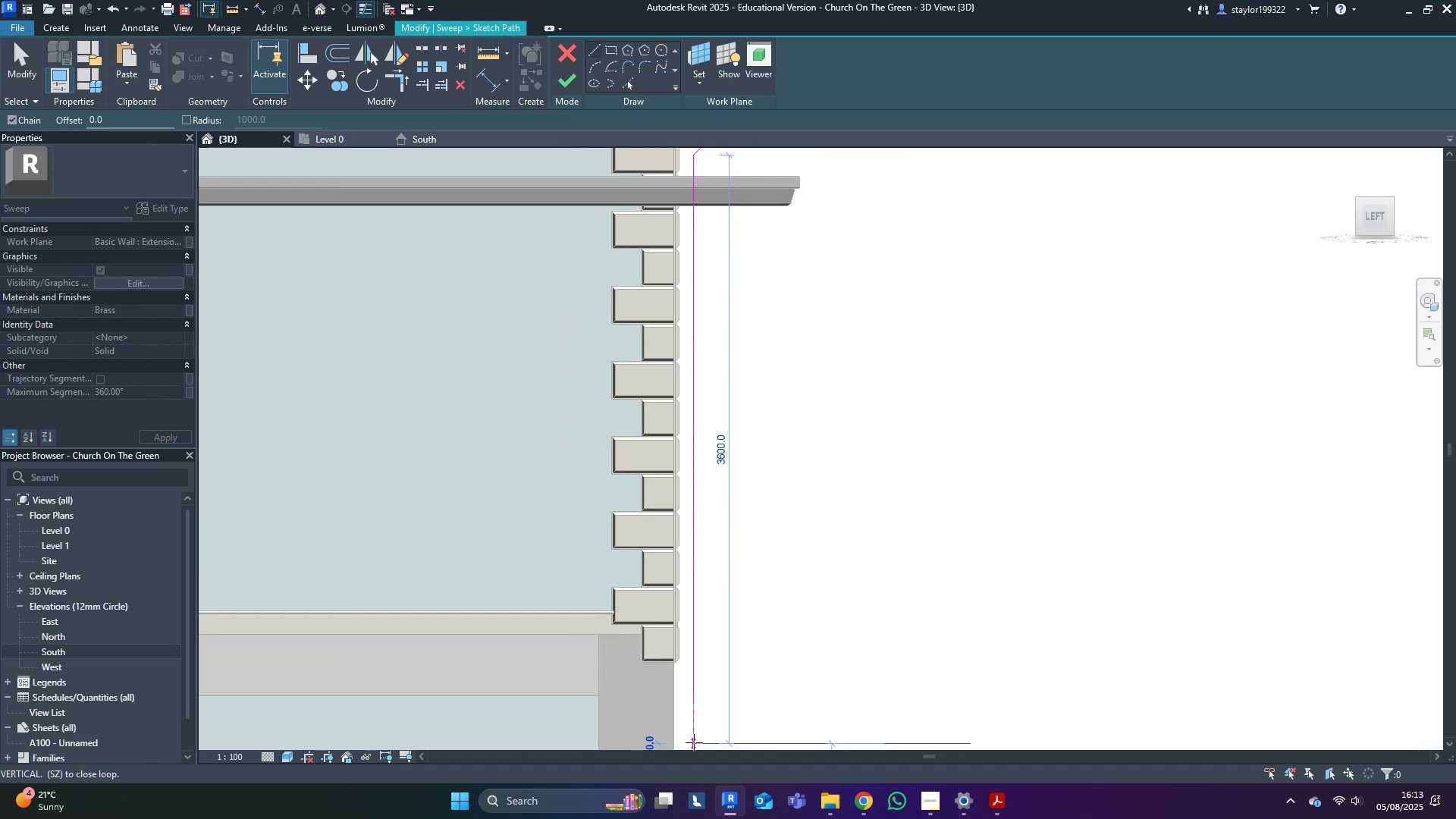 
key(Escape)
type(mndmdr)
 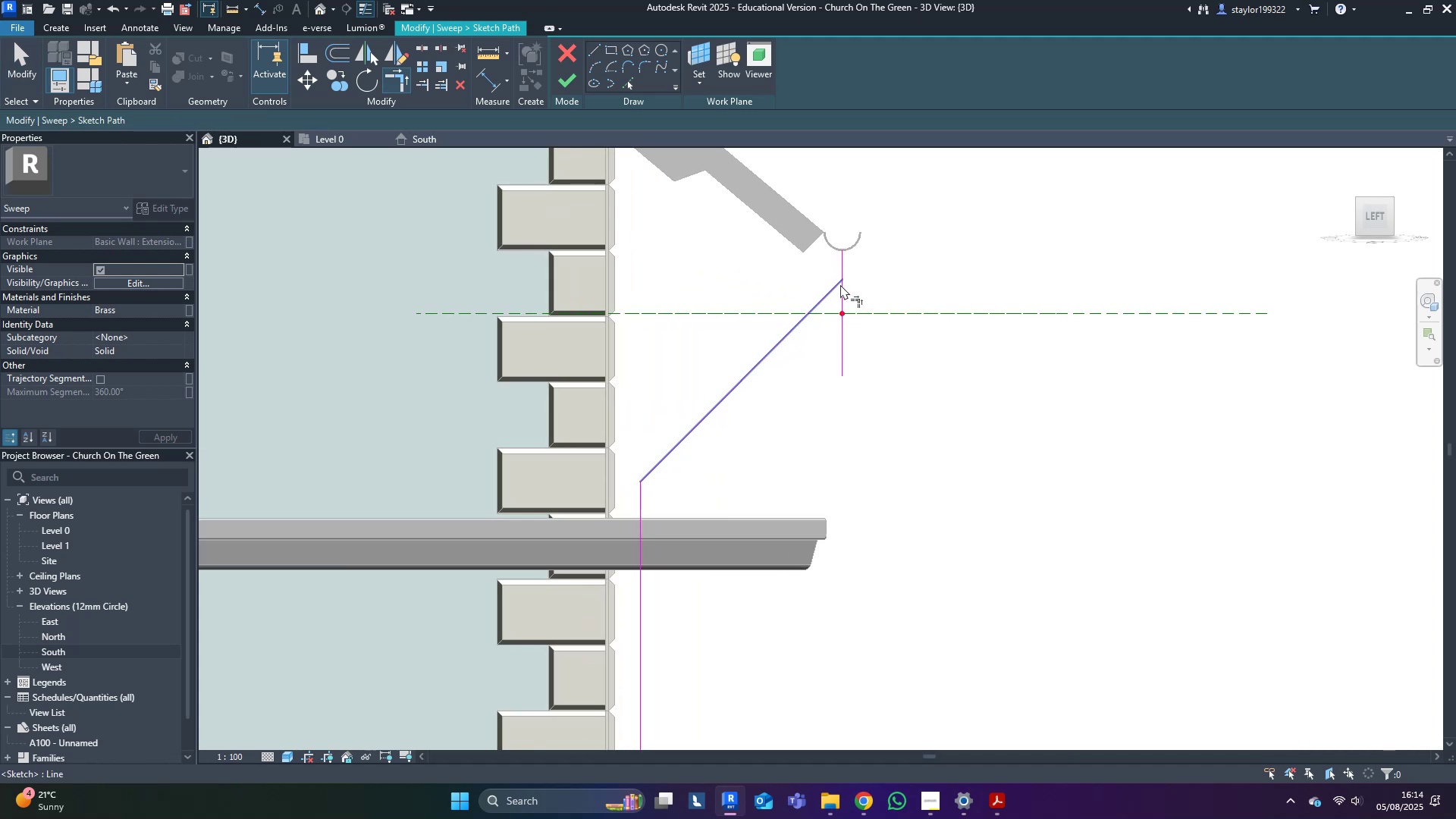 
scroll: coordinate [795, 307], scroll_direction: up, amount: 4.0
 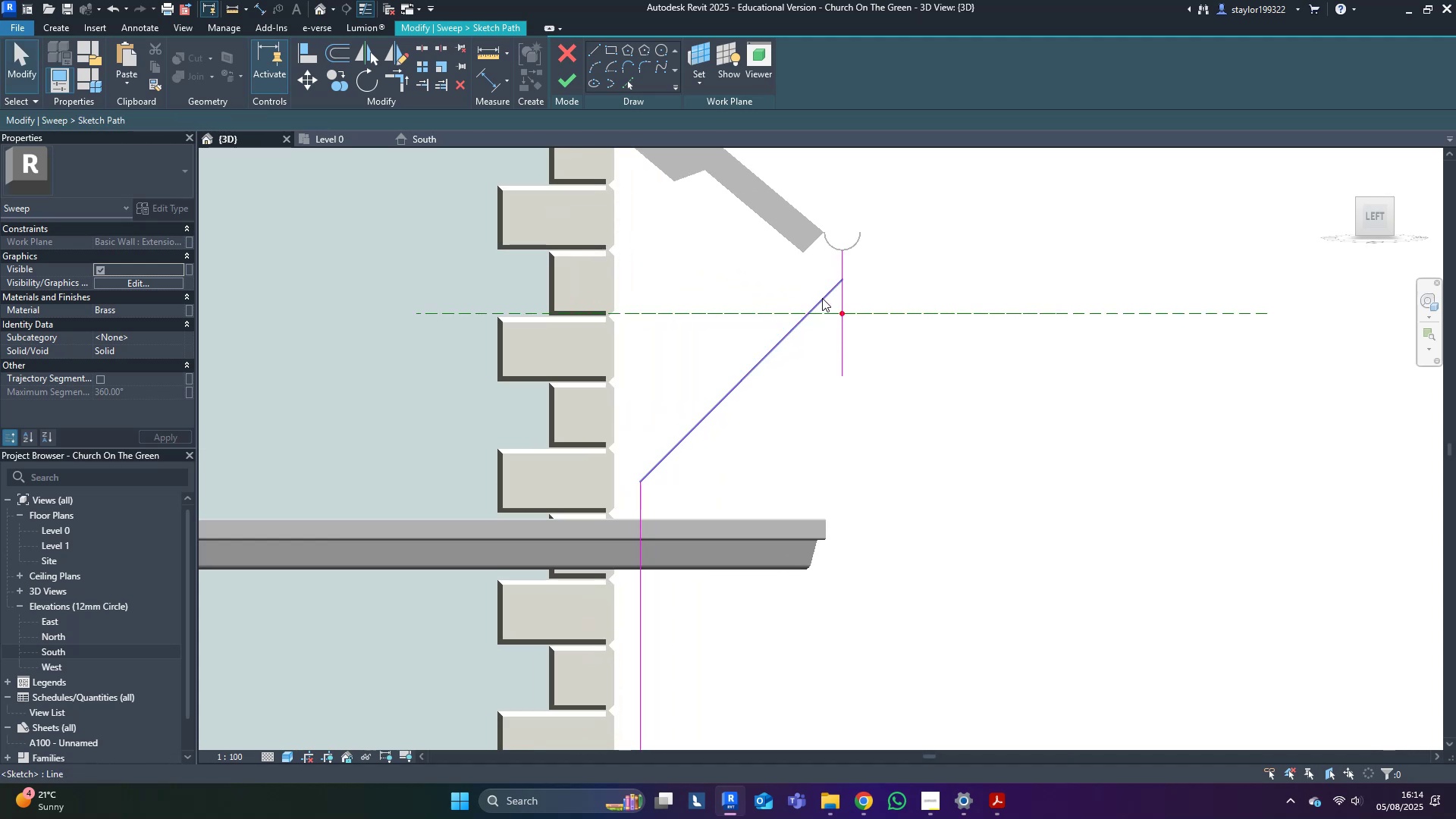 
double_click([835, 285])
 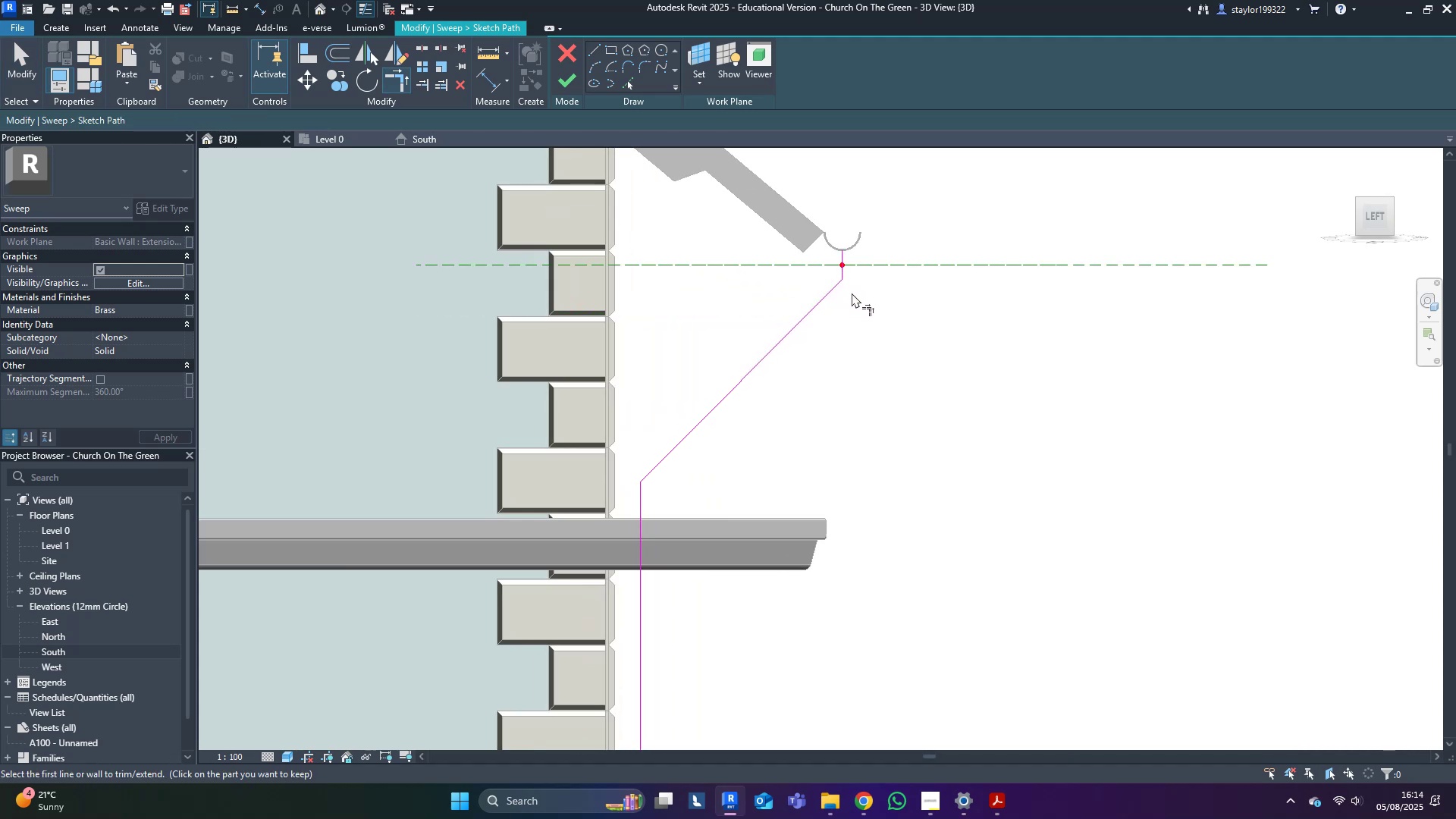 
type(mf)
 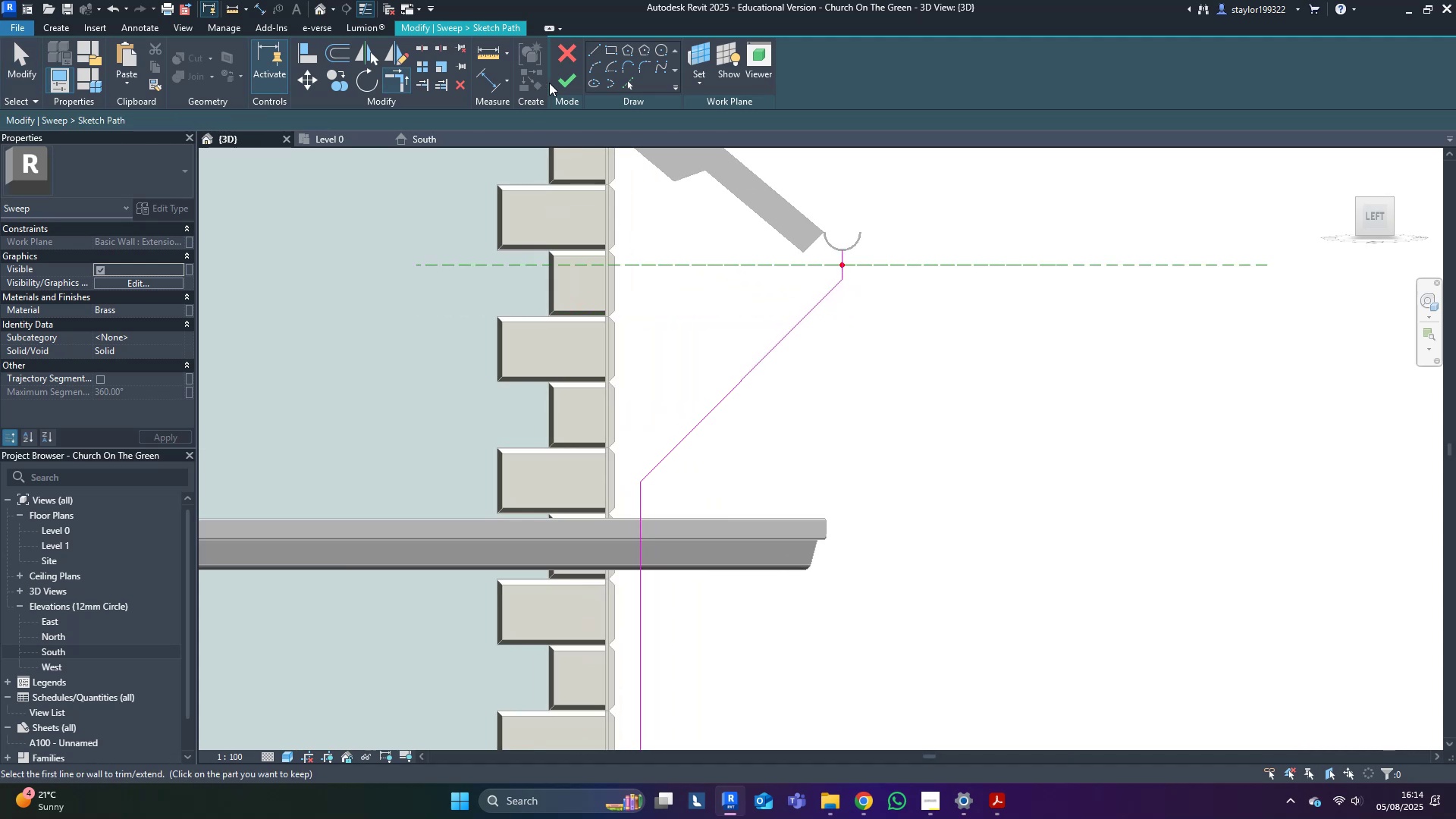 
left_click([557, 83])
 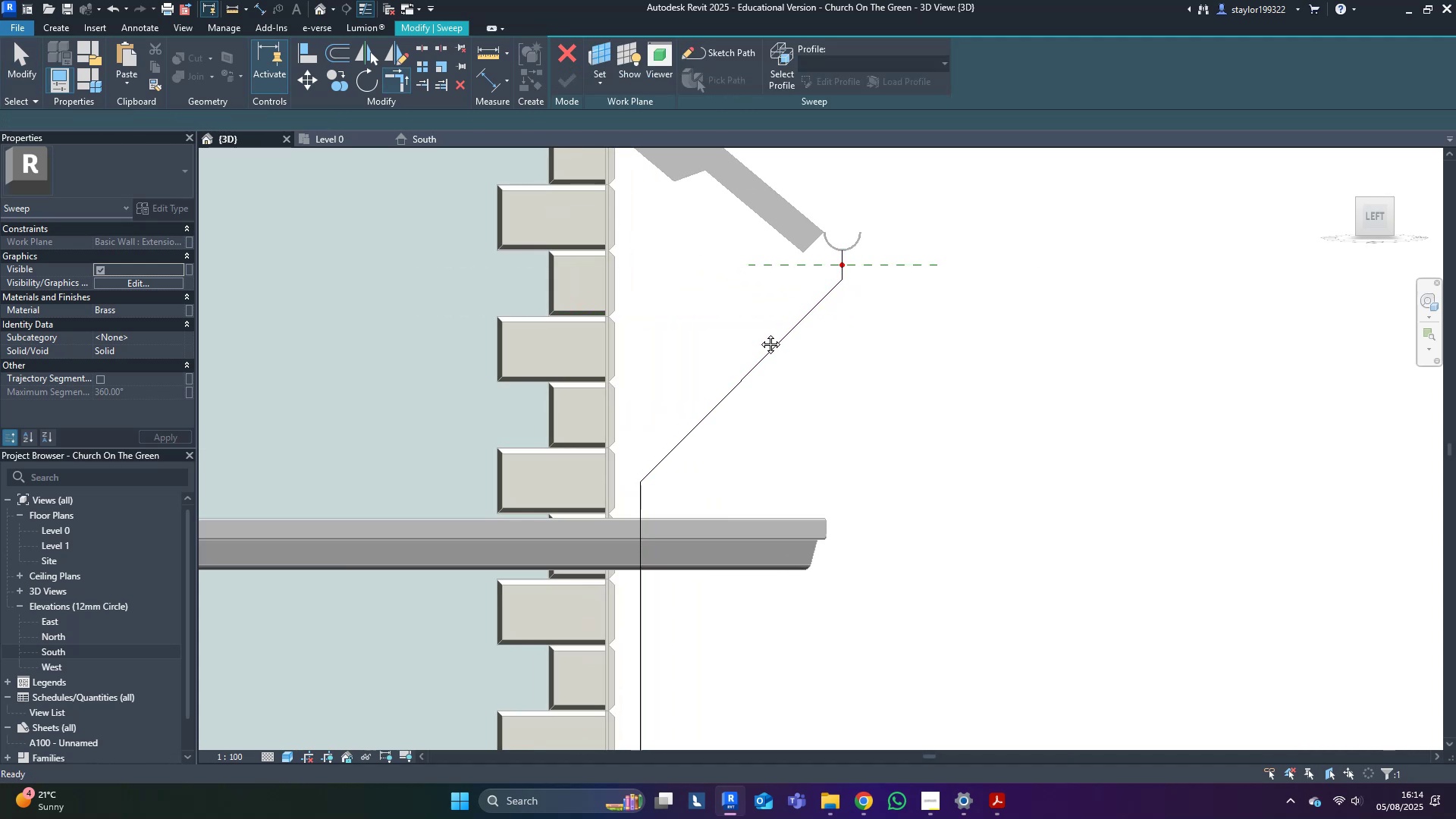 
hold_key(key=ShiftLeft, duration=0.34)
 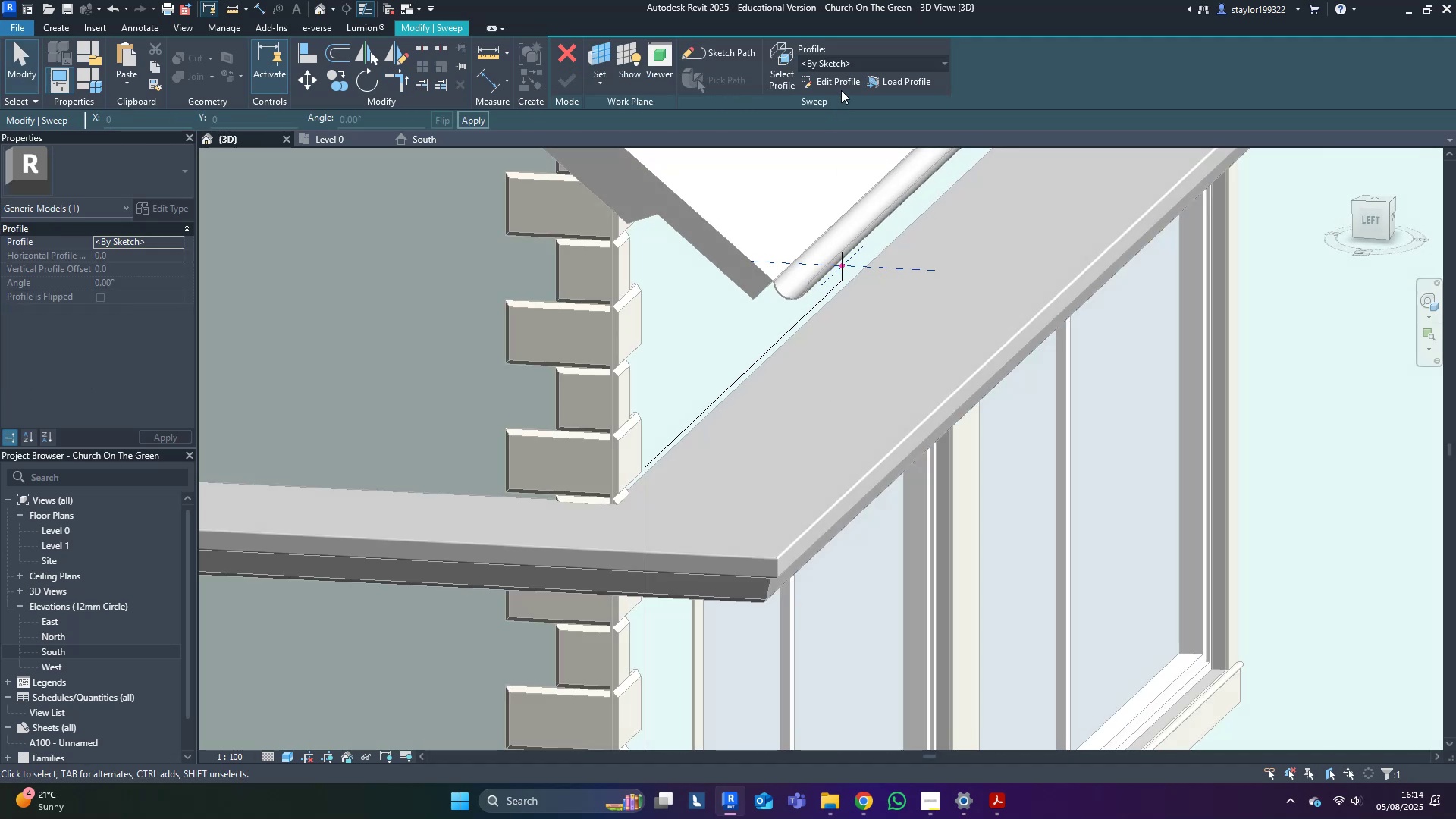 
left_click([843, 83])
 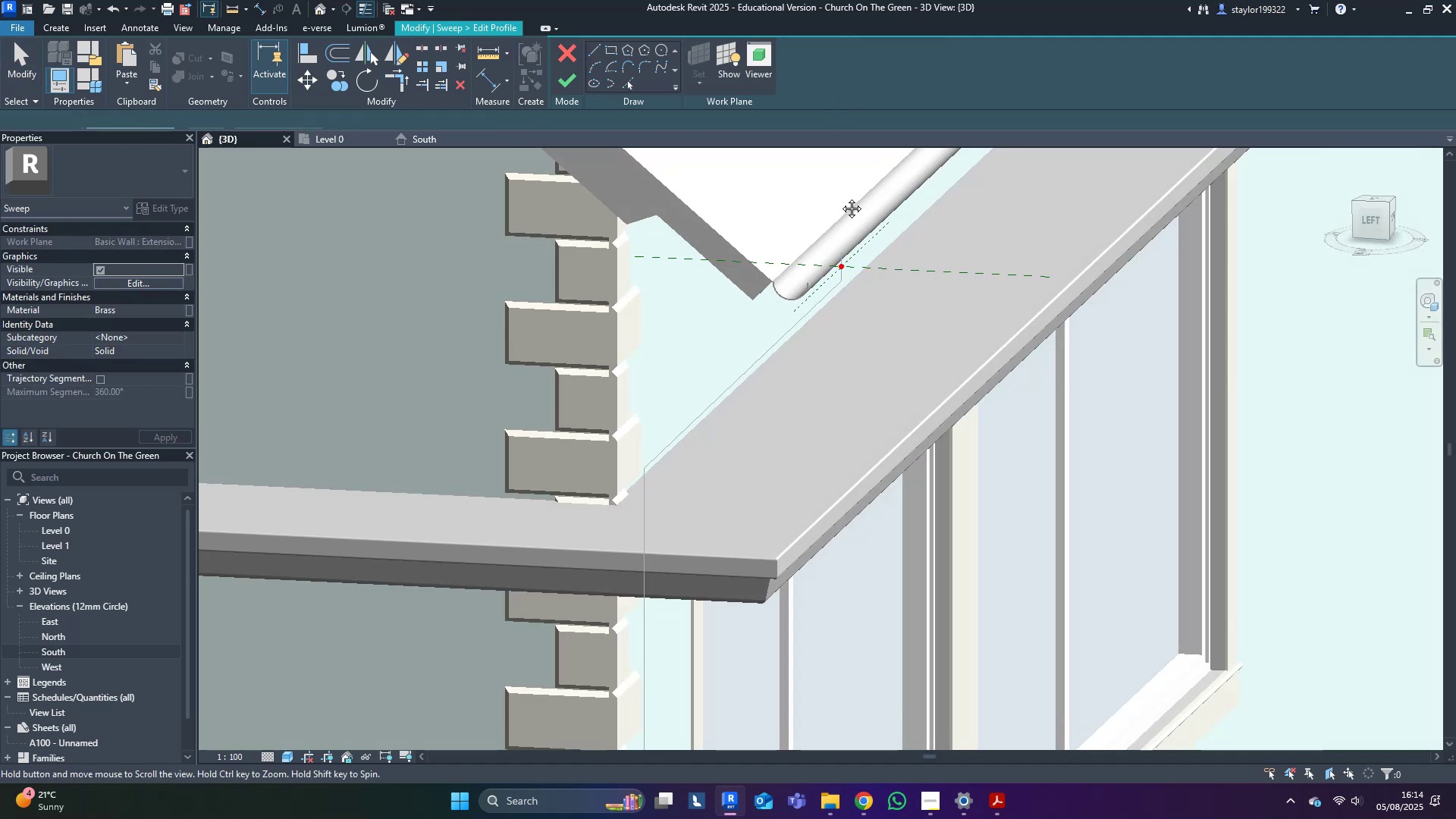 
key(Shift+ShiftLeft)
 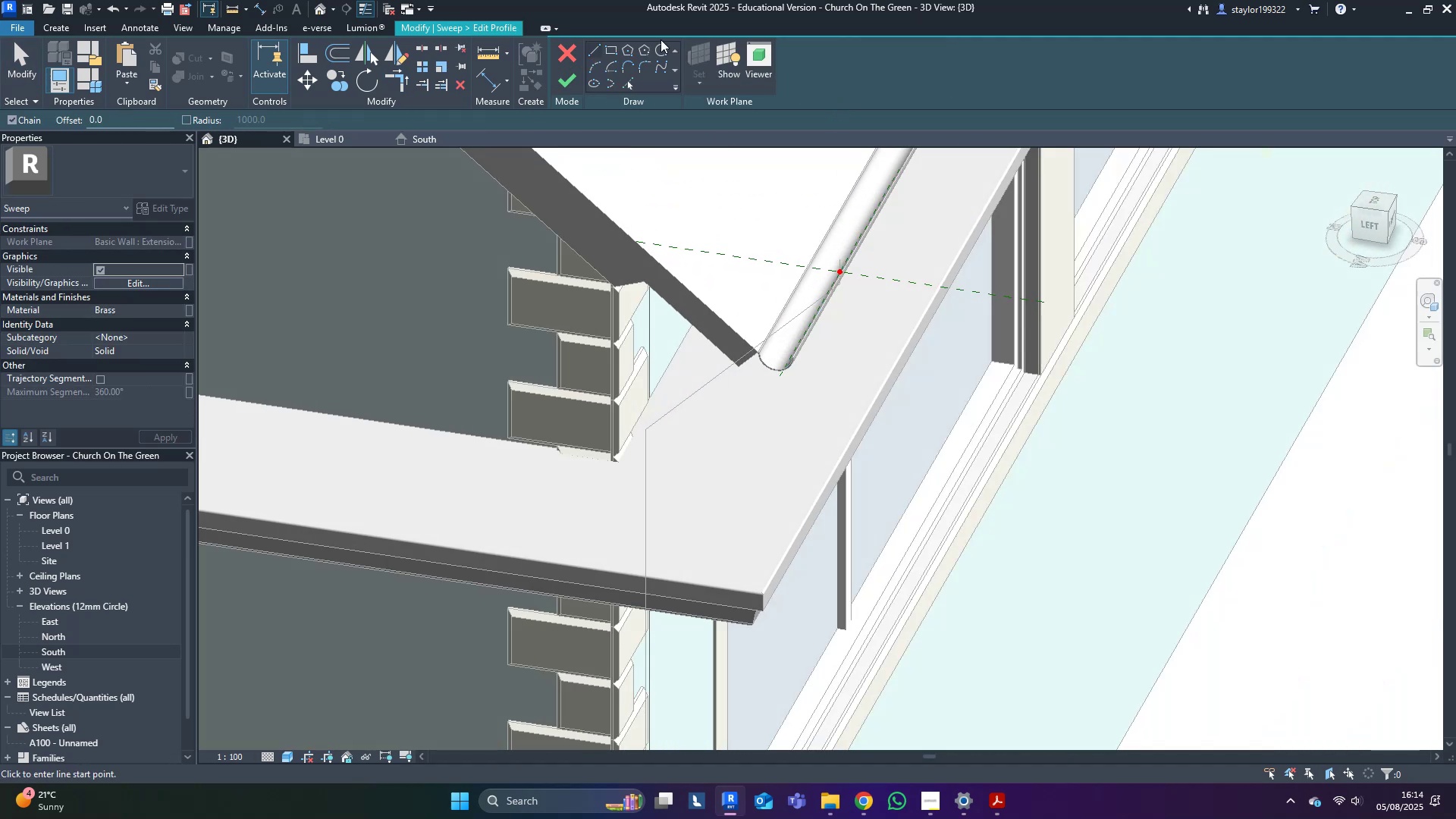 
left_click([663, 44])
 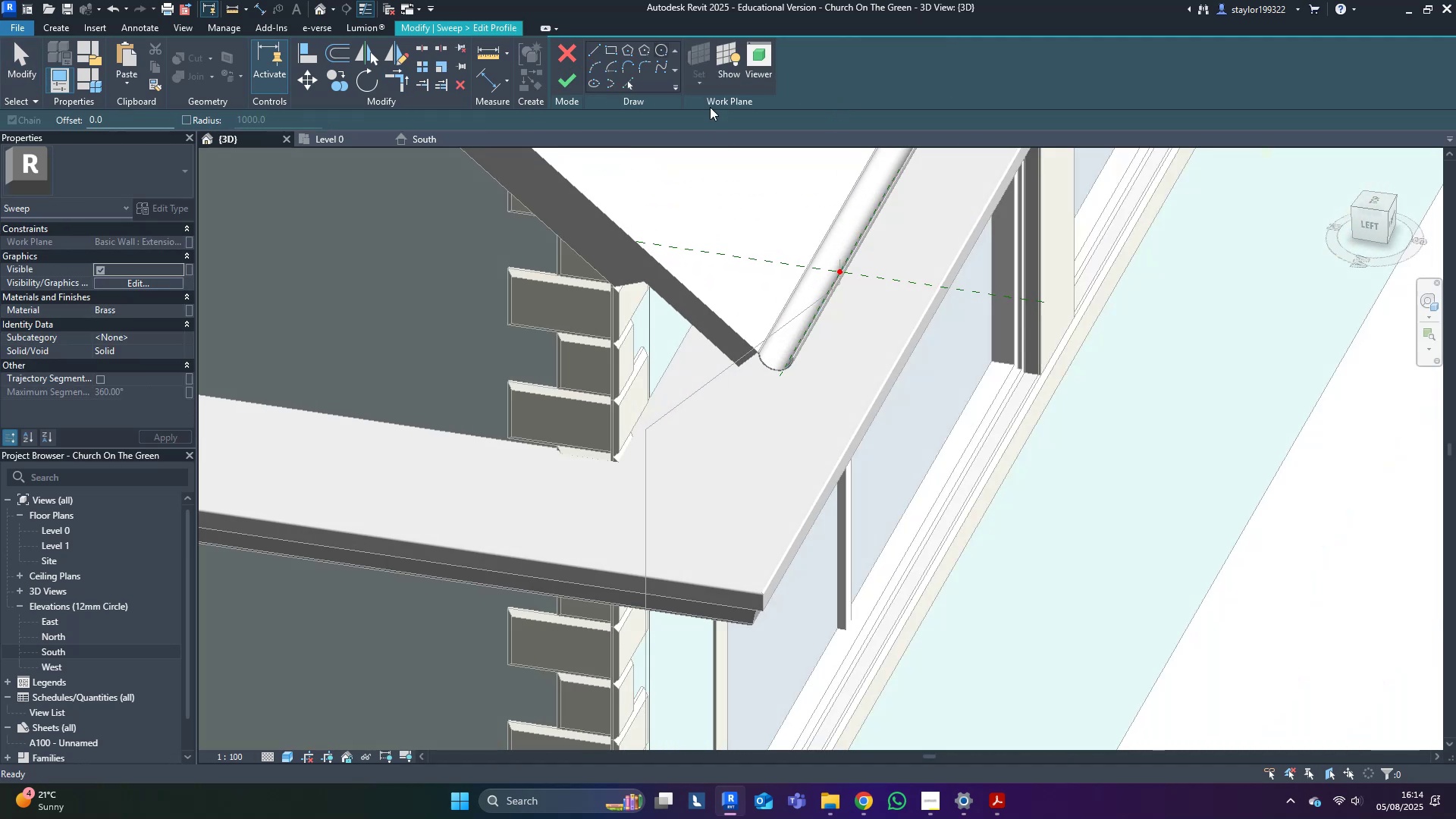 
key(Shift+ShiftLeft)
 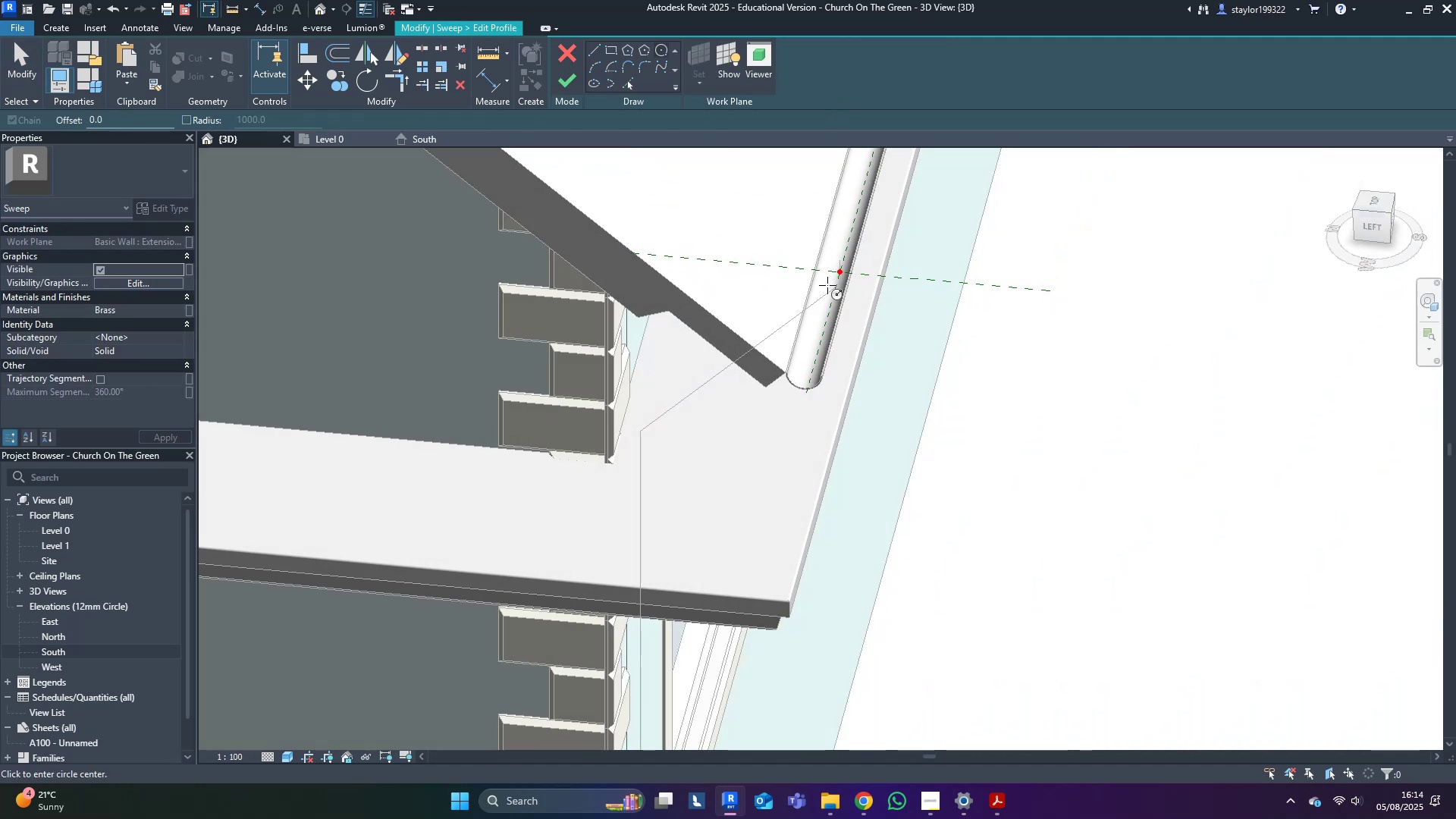 
scroll: coordinate [849, 278], scroll_direction: up, amount: 6.0
 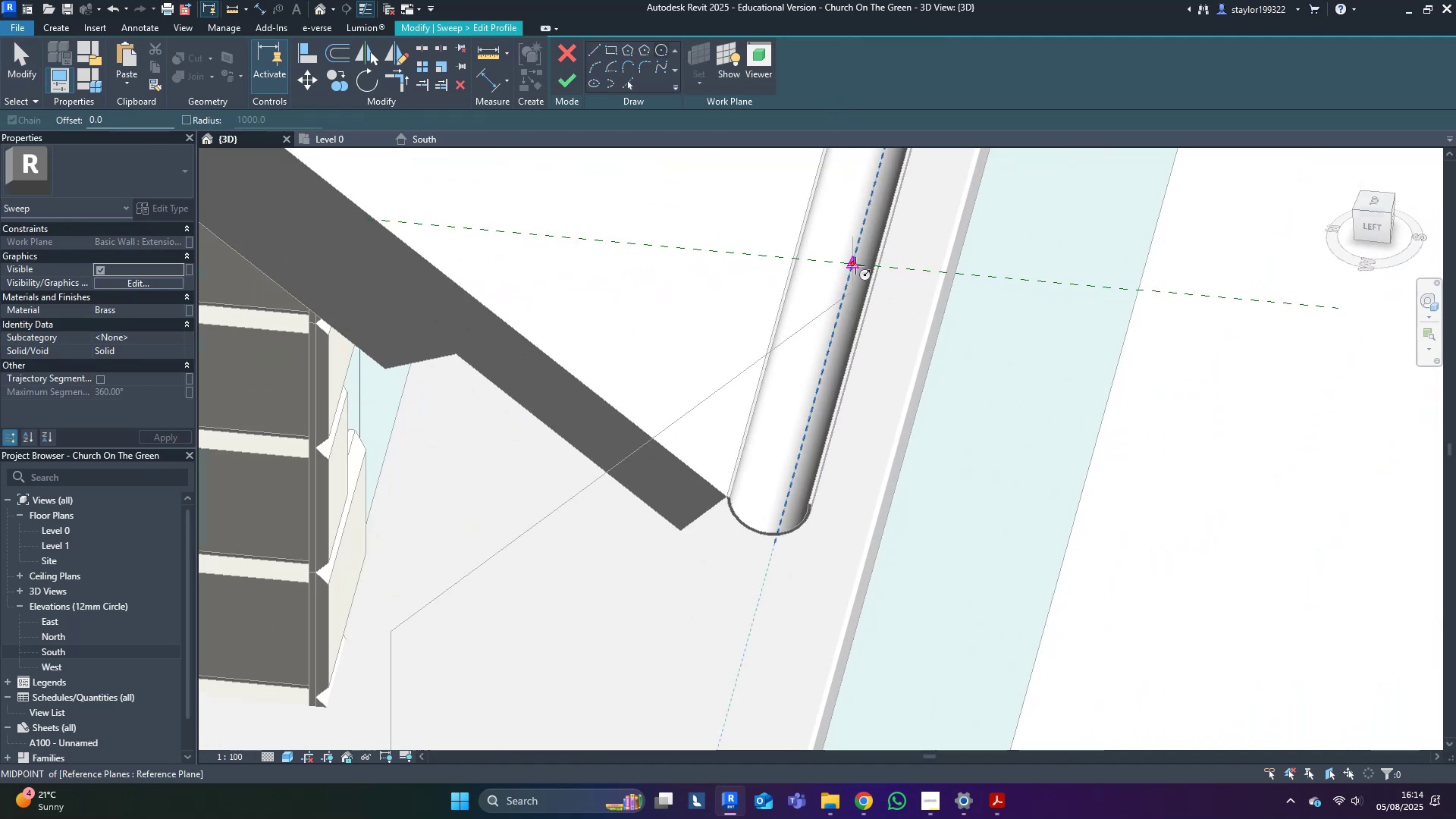 
left_click([855, 265])
 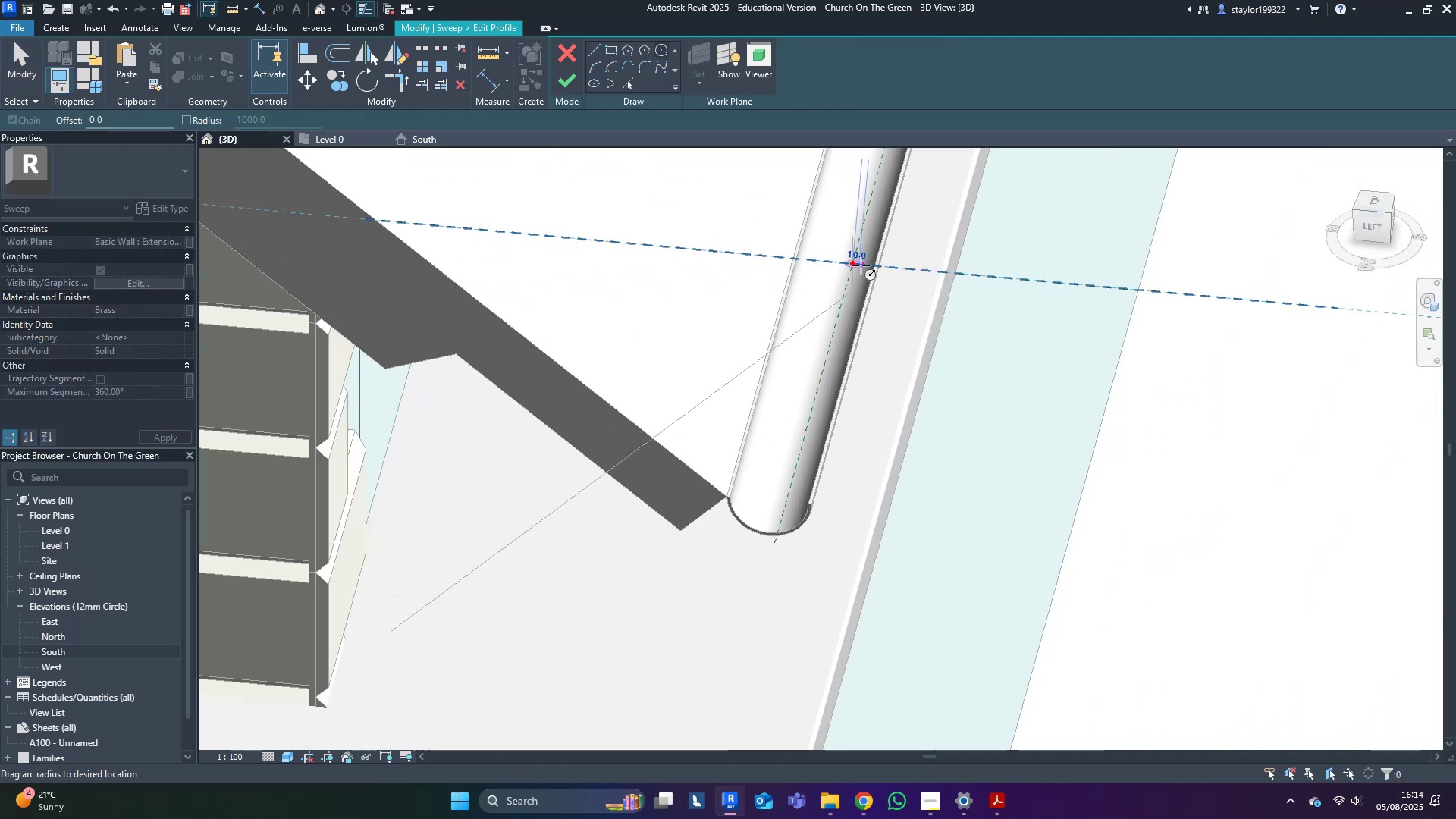 
scroll: coordinate [867, 266], scroll_direction: up, amount: 2.0
 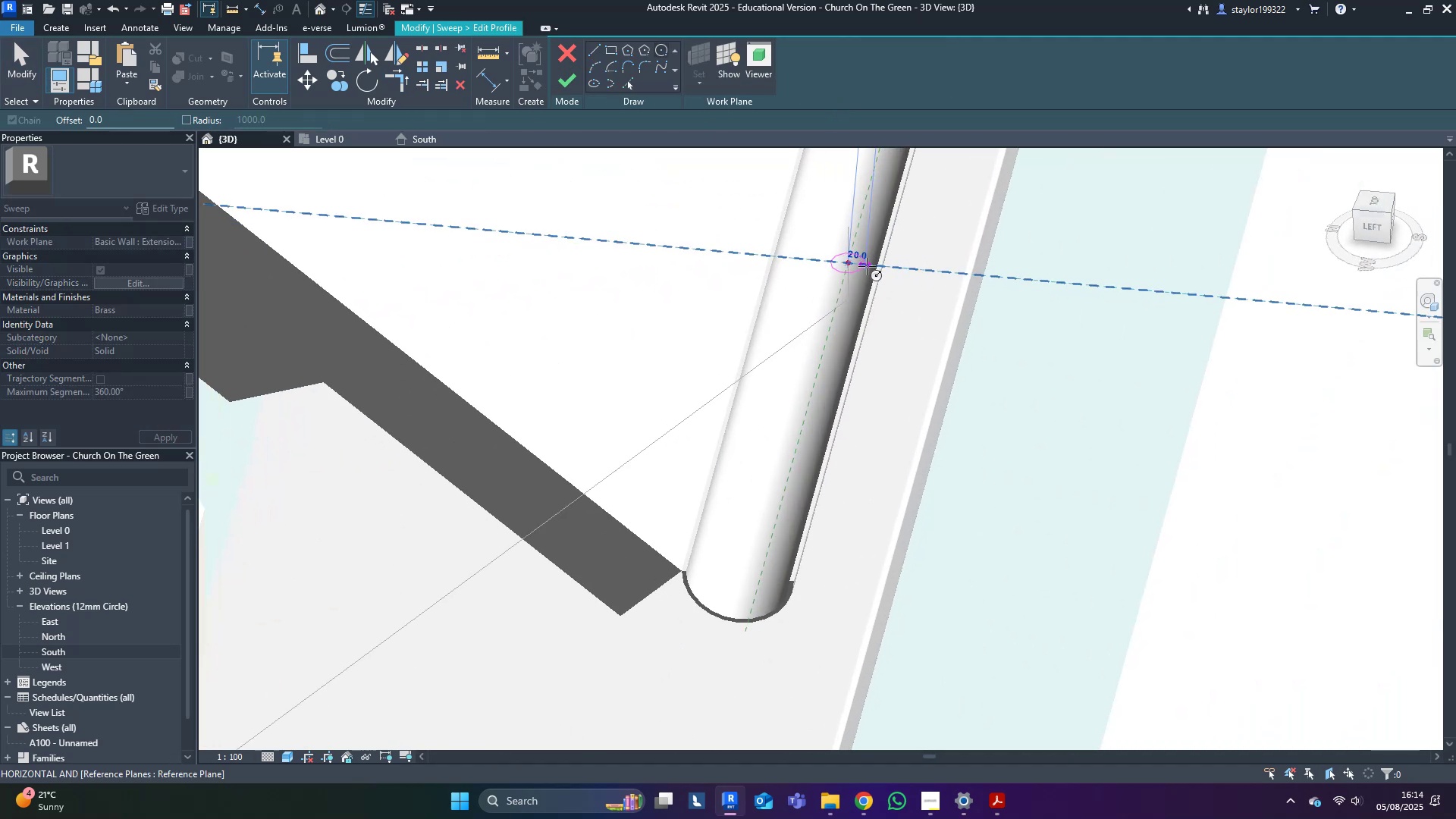 
type(100)
 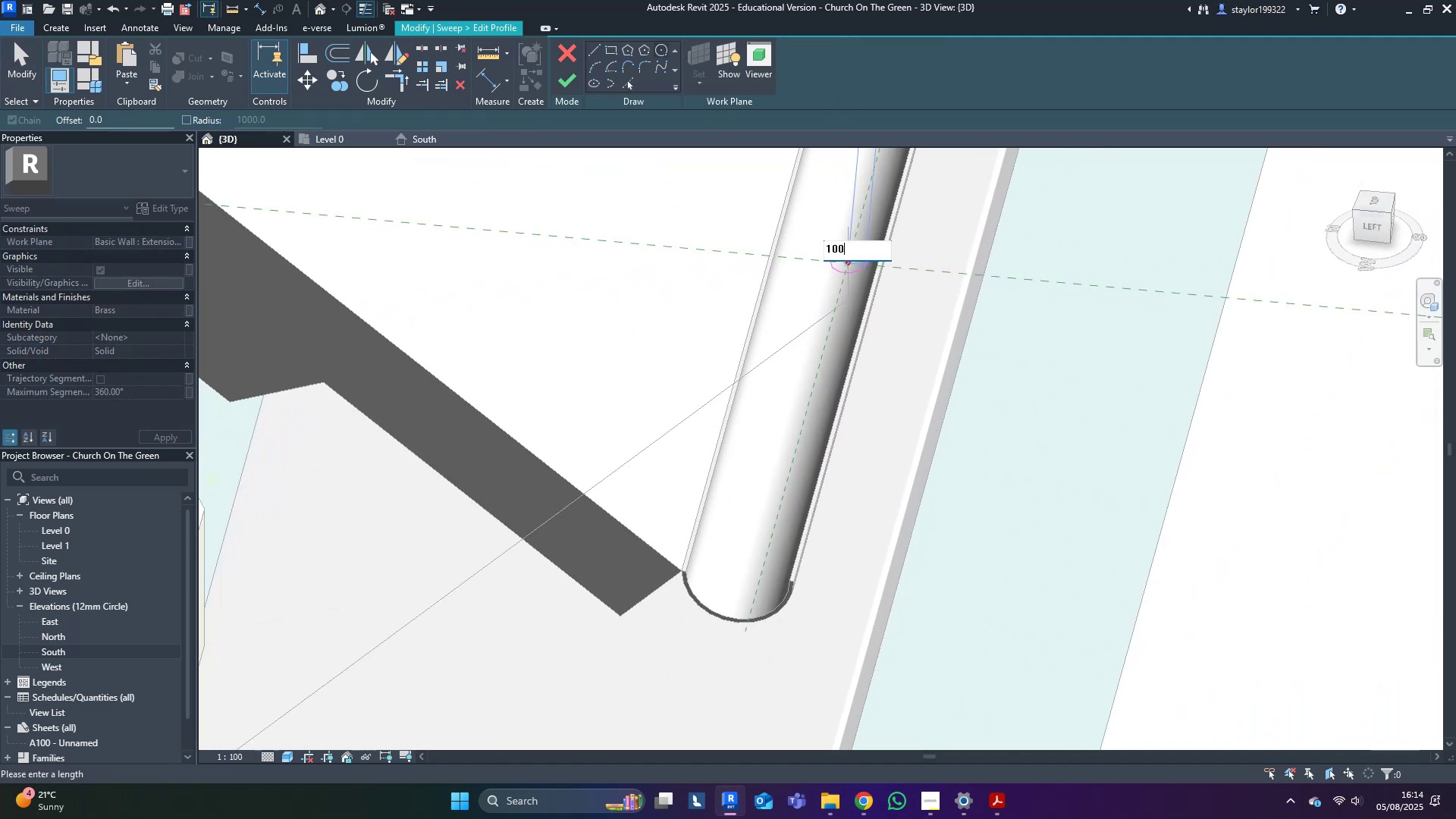 
key(Enter)
 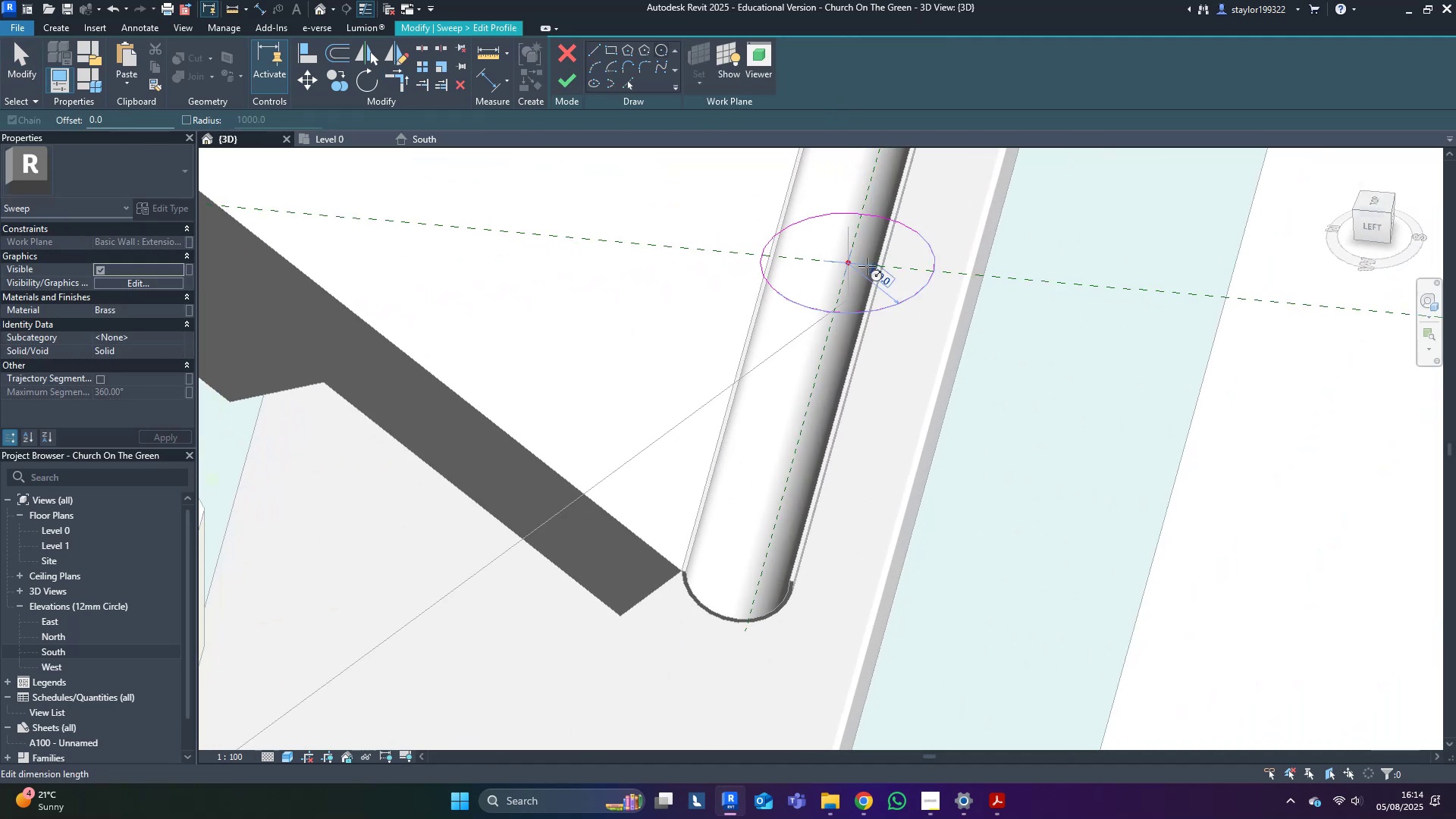 
key(Escape)
type(md)
 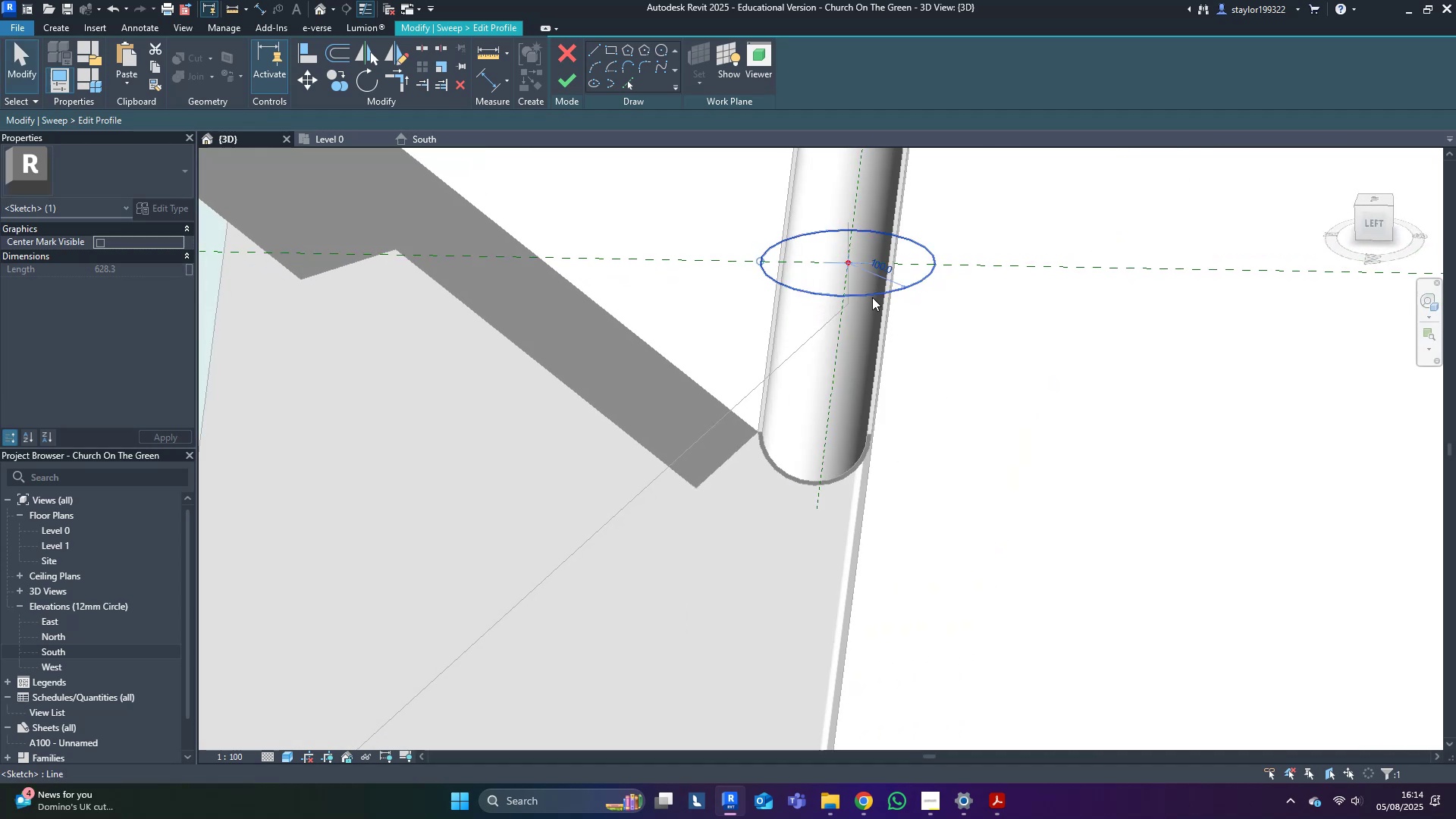 
double_click([878, 262])
 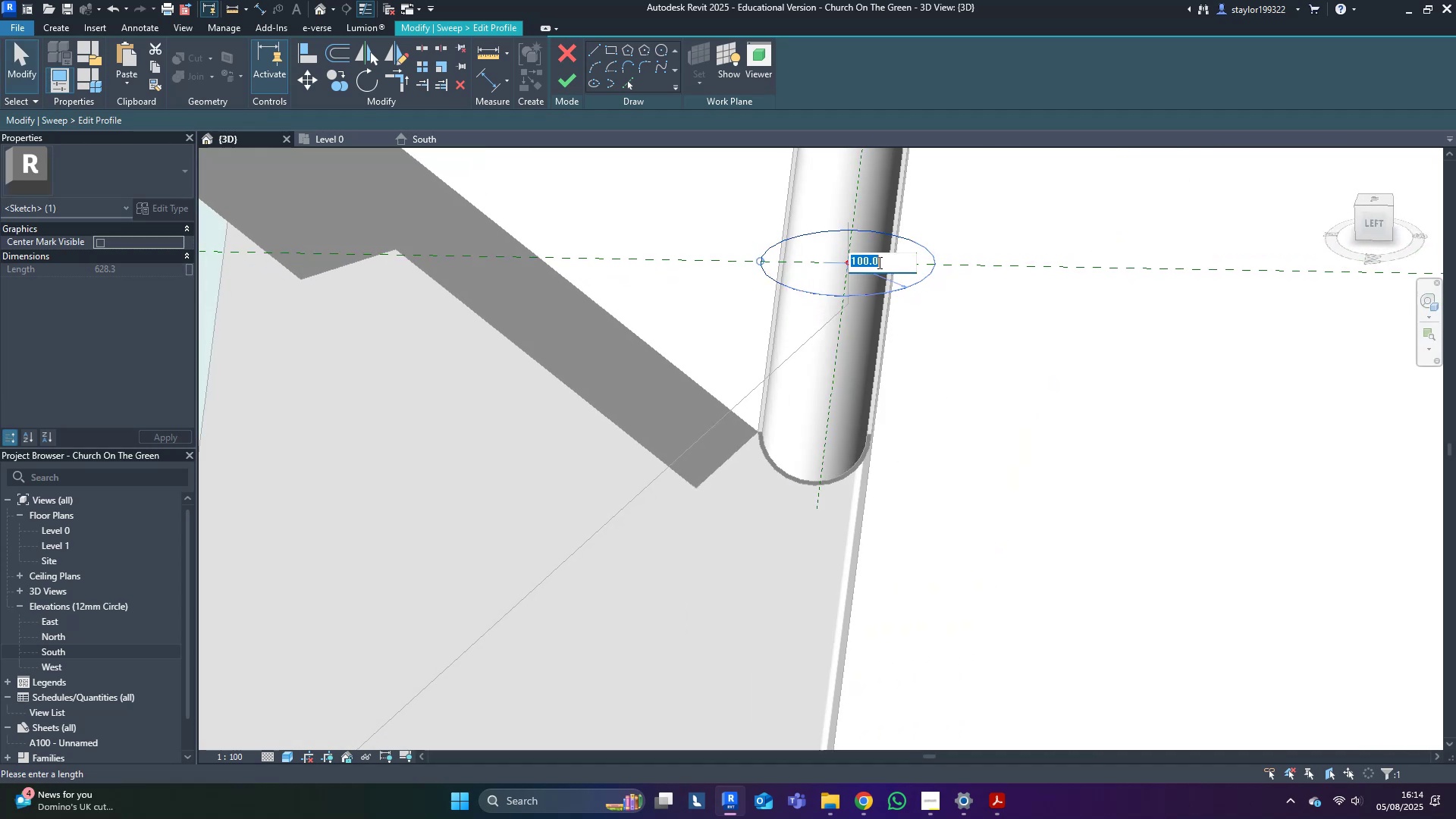 
type(60)
 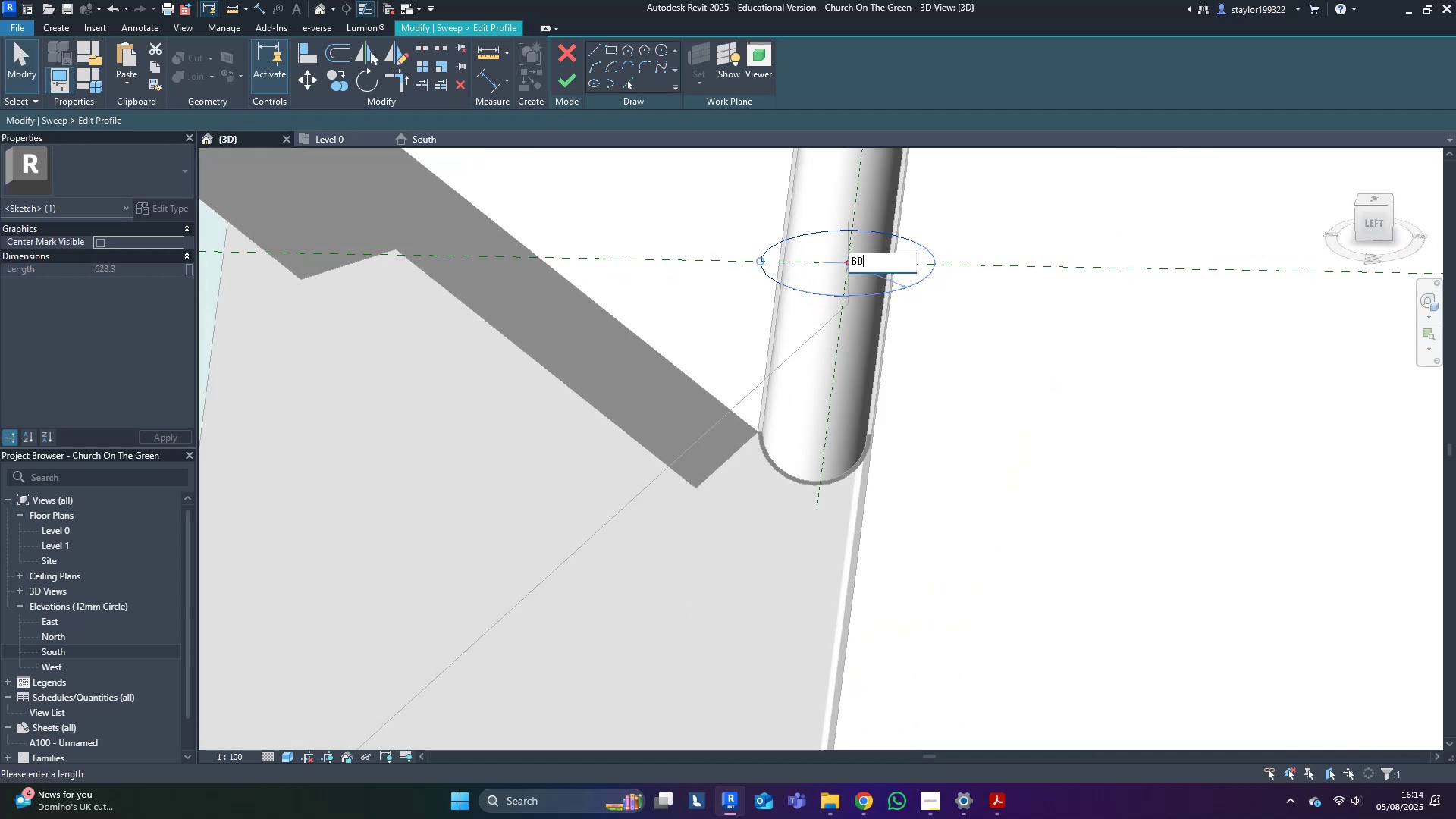 
key(Enter)
 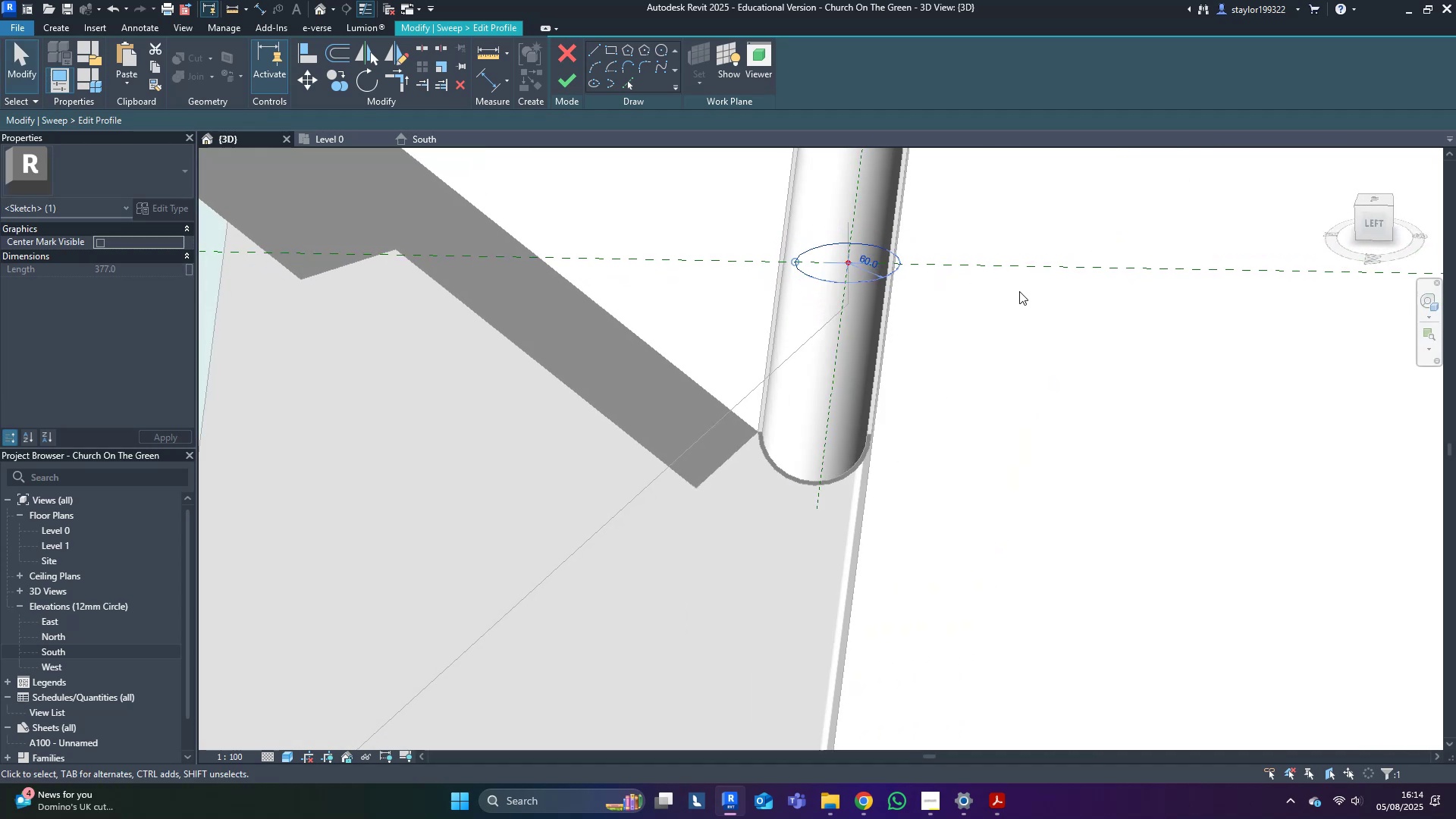 
key(Shift+ShiftLeft)
 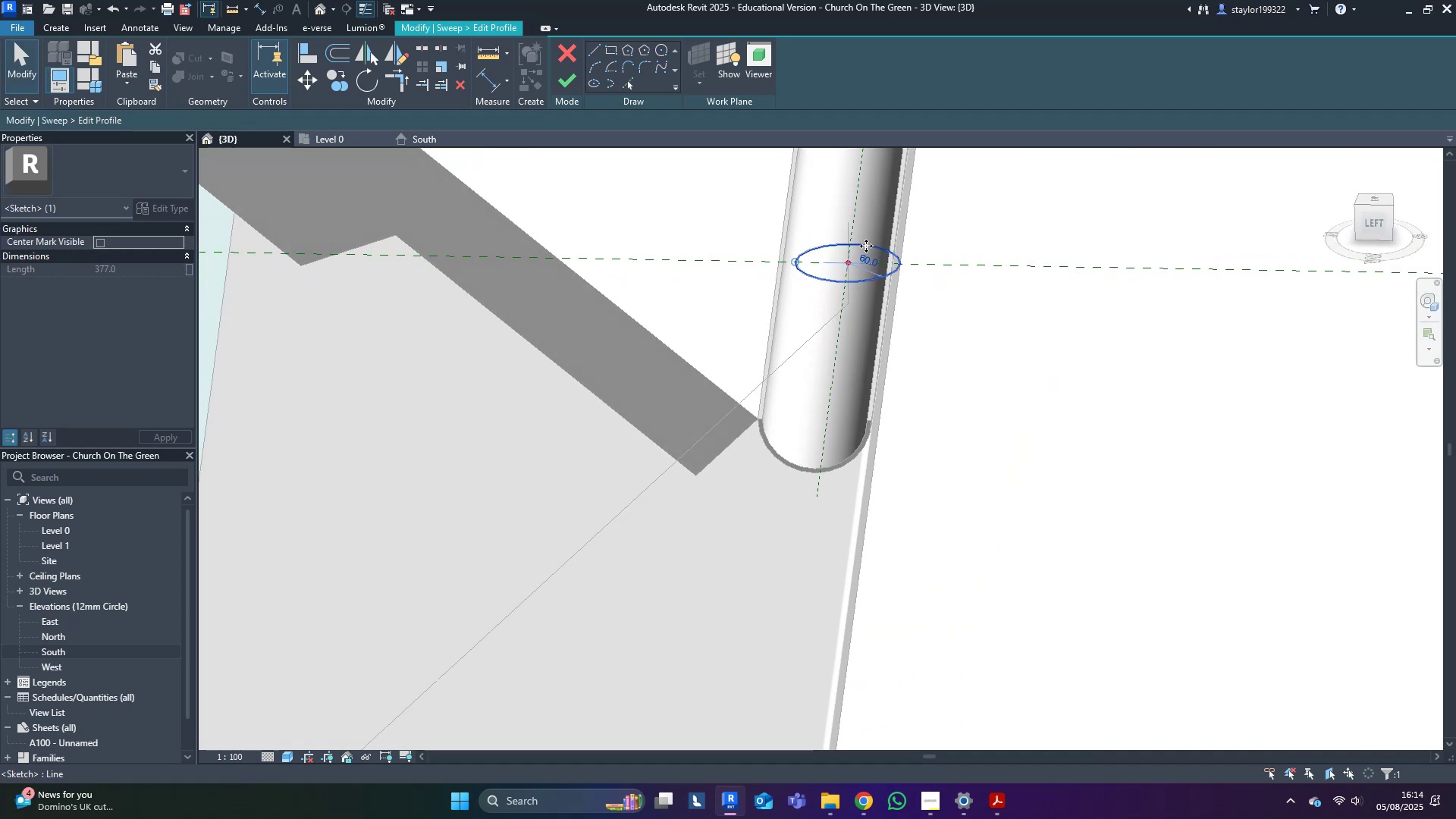 
left_click([871, 258])
 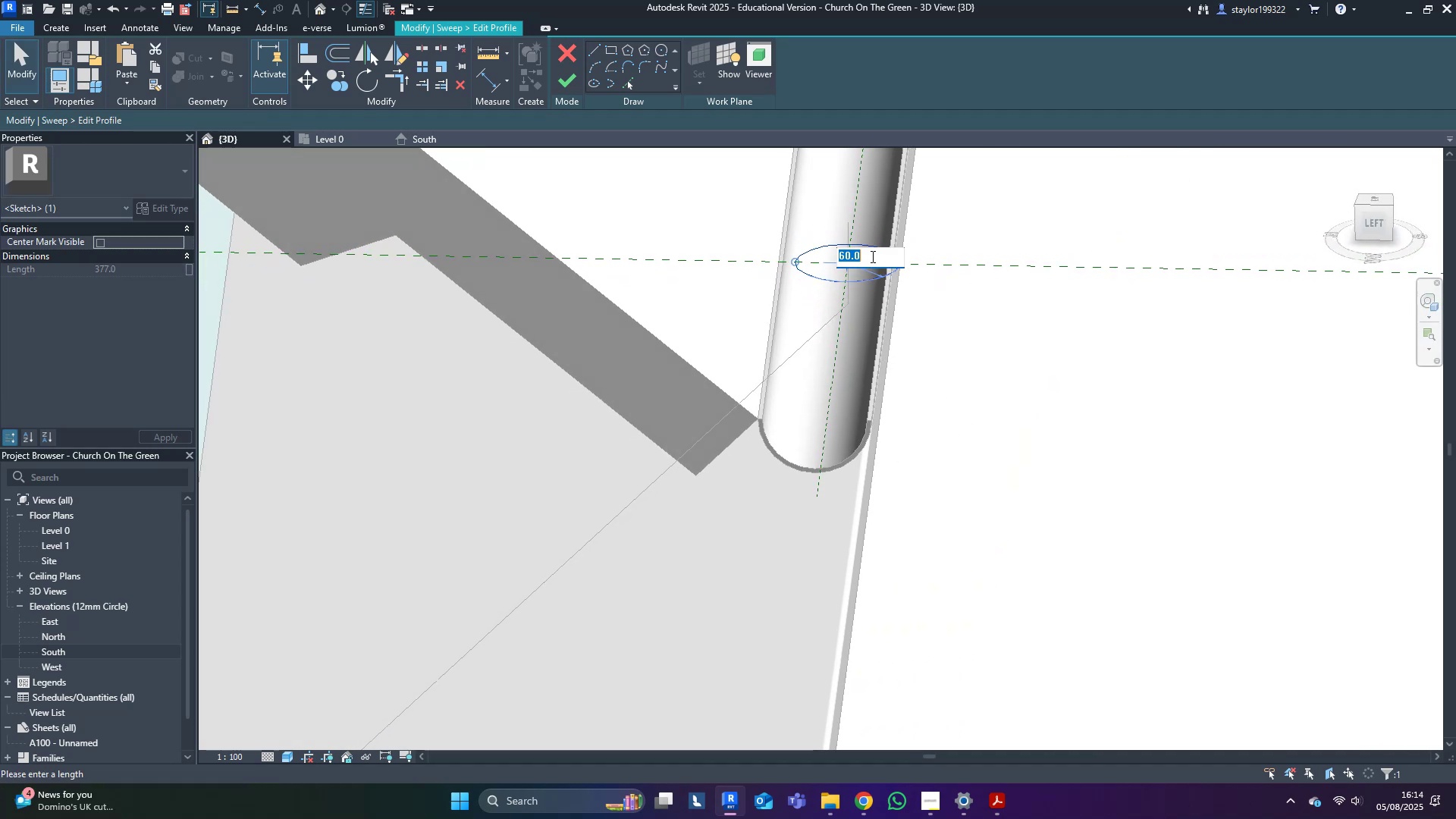 
type(50)
 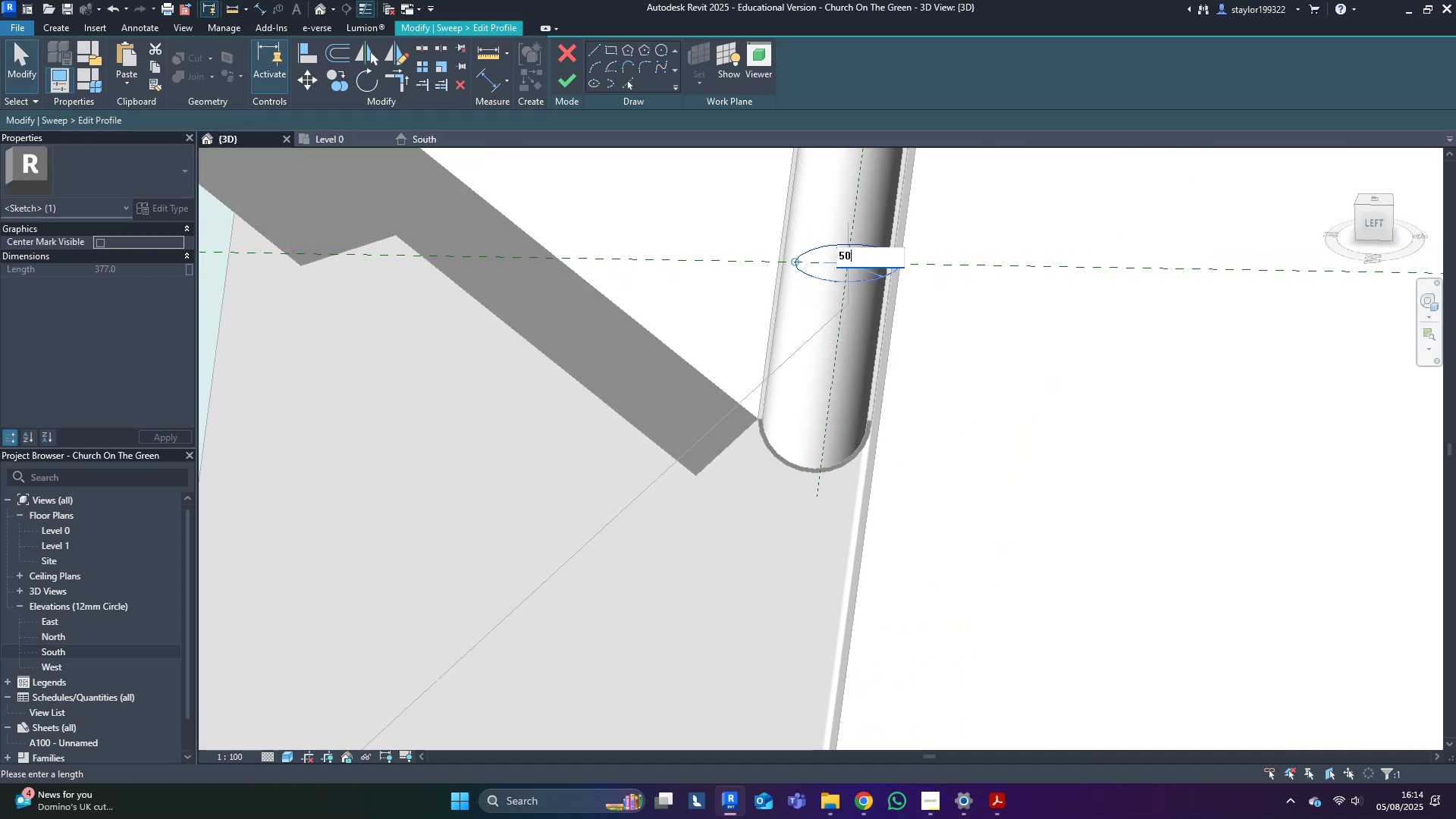 
key(Enter)
 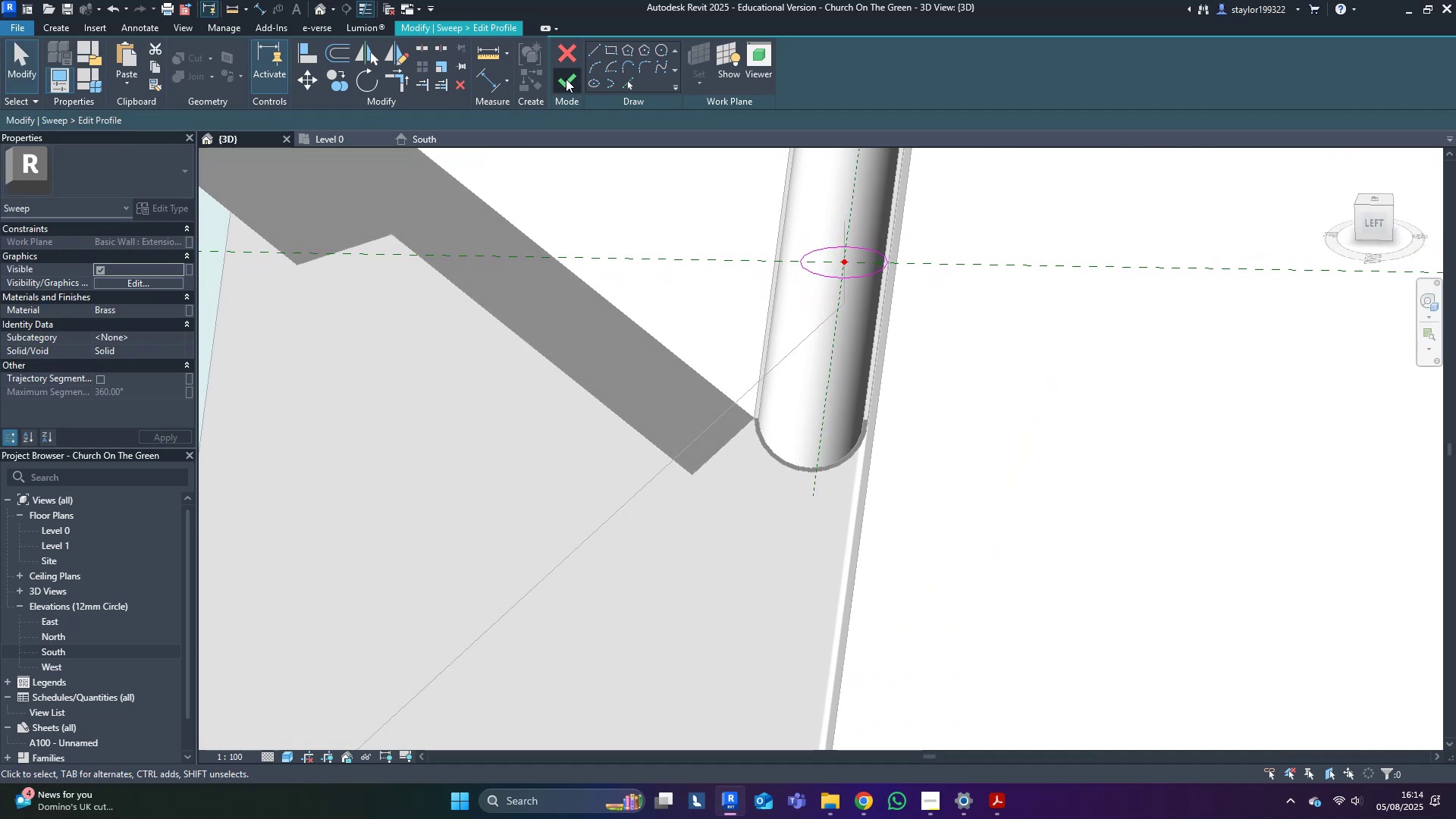 
left_click([169, 309])
 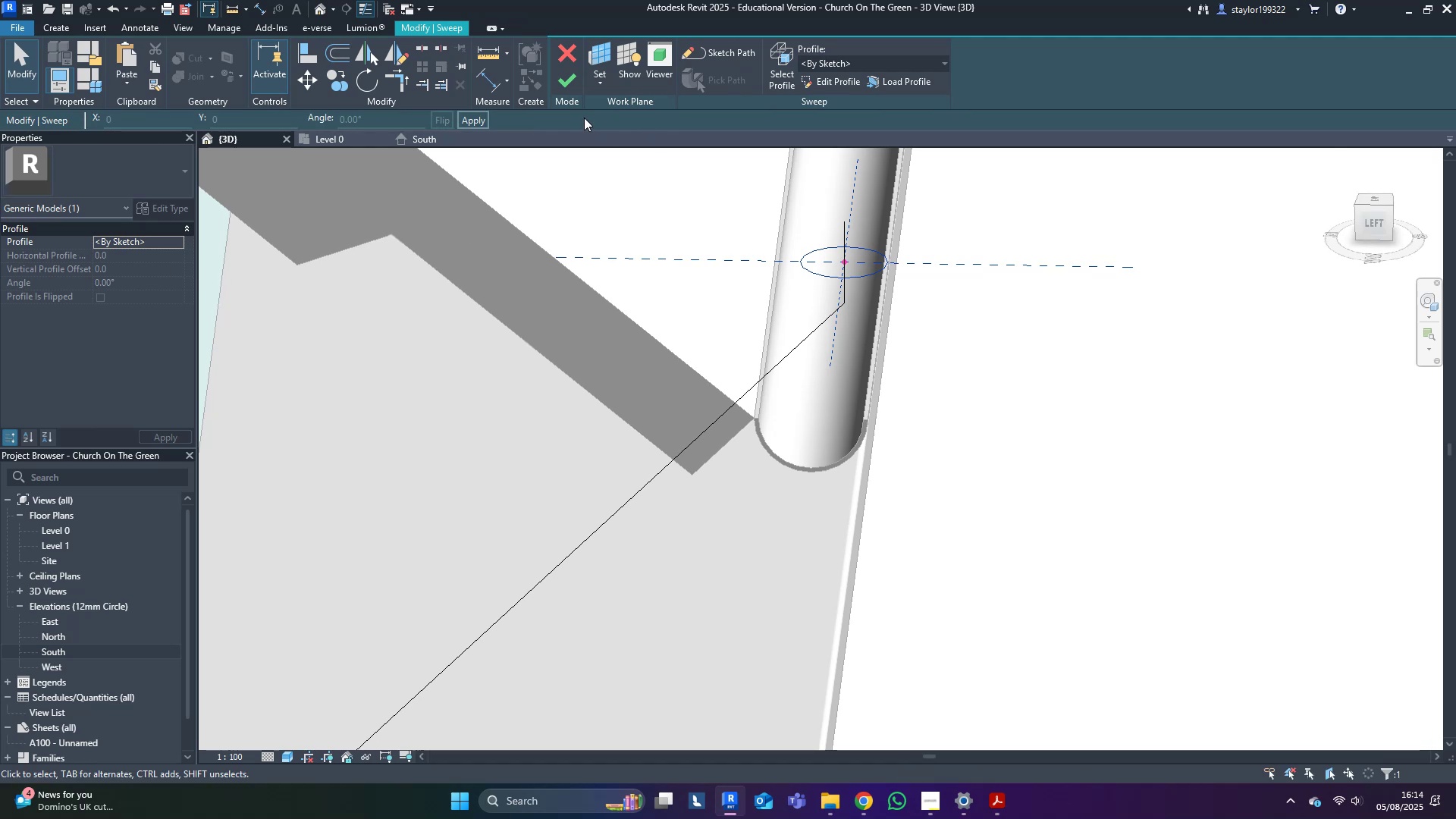 
left_click([570, 77])
 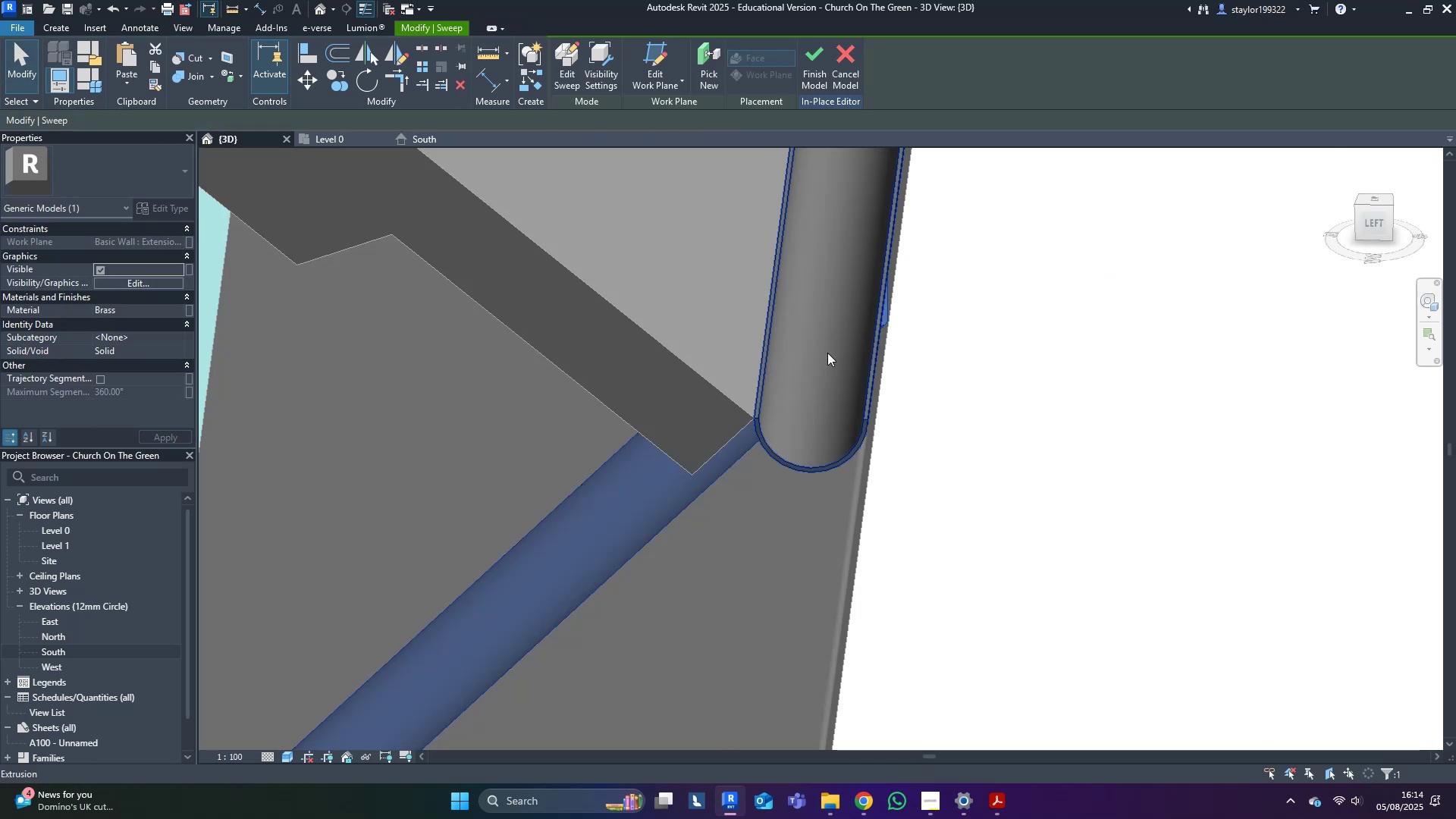 
left_click([830, 367])
 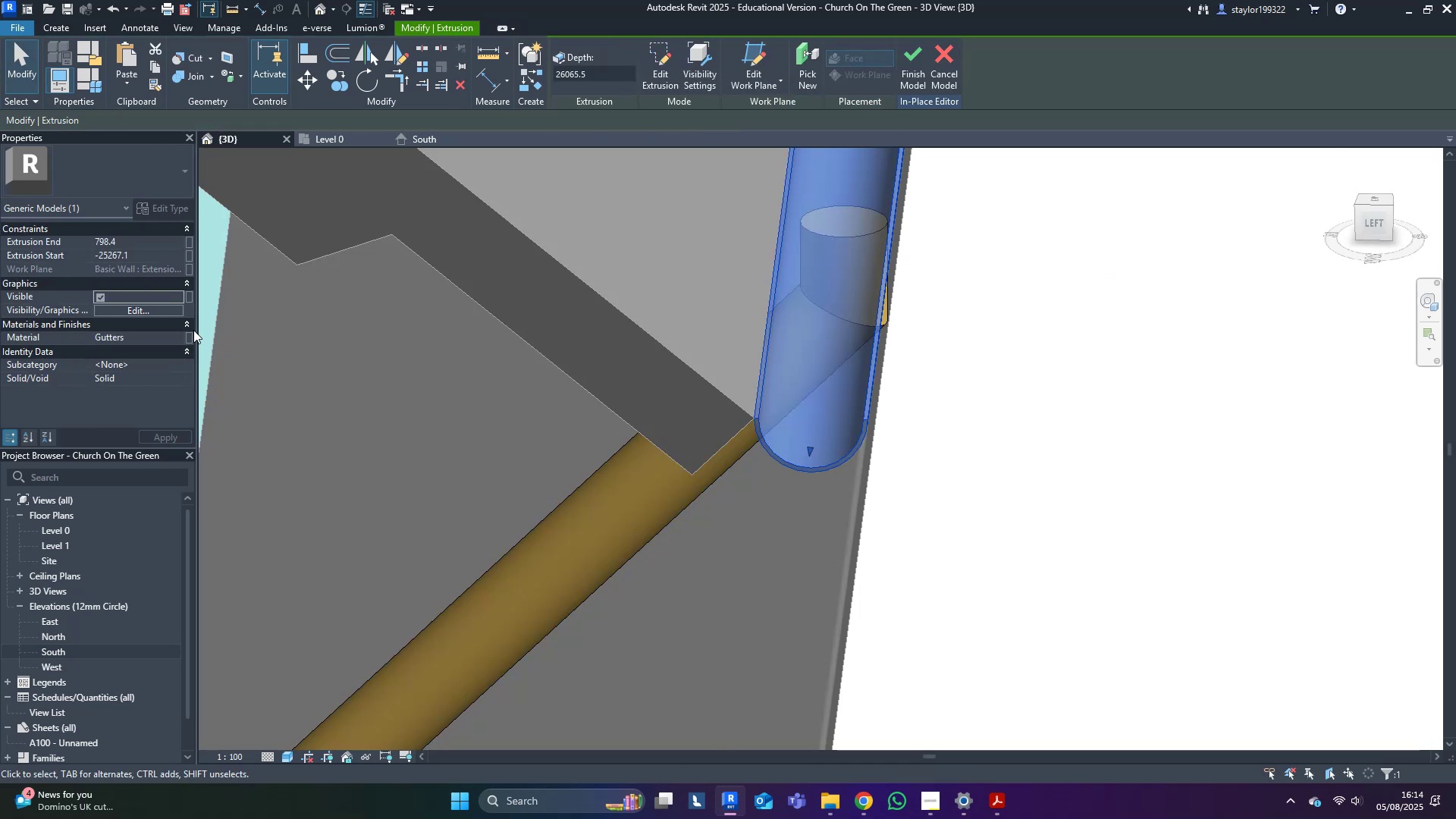 
left_click([145, 344])
 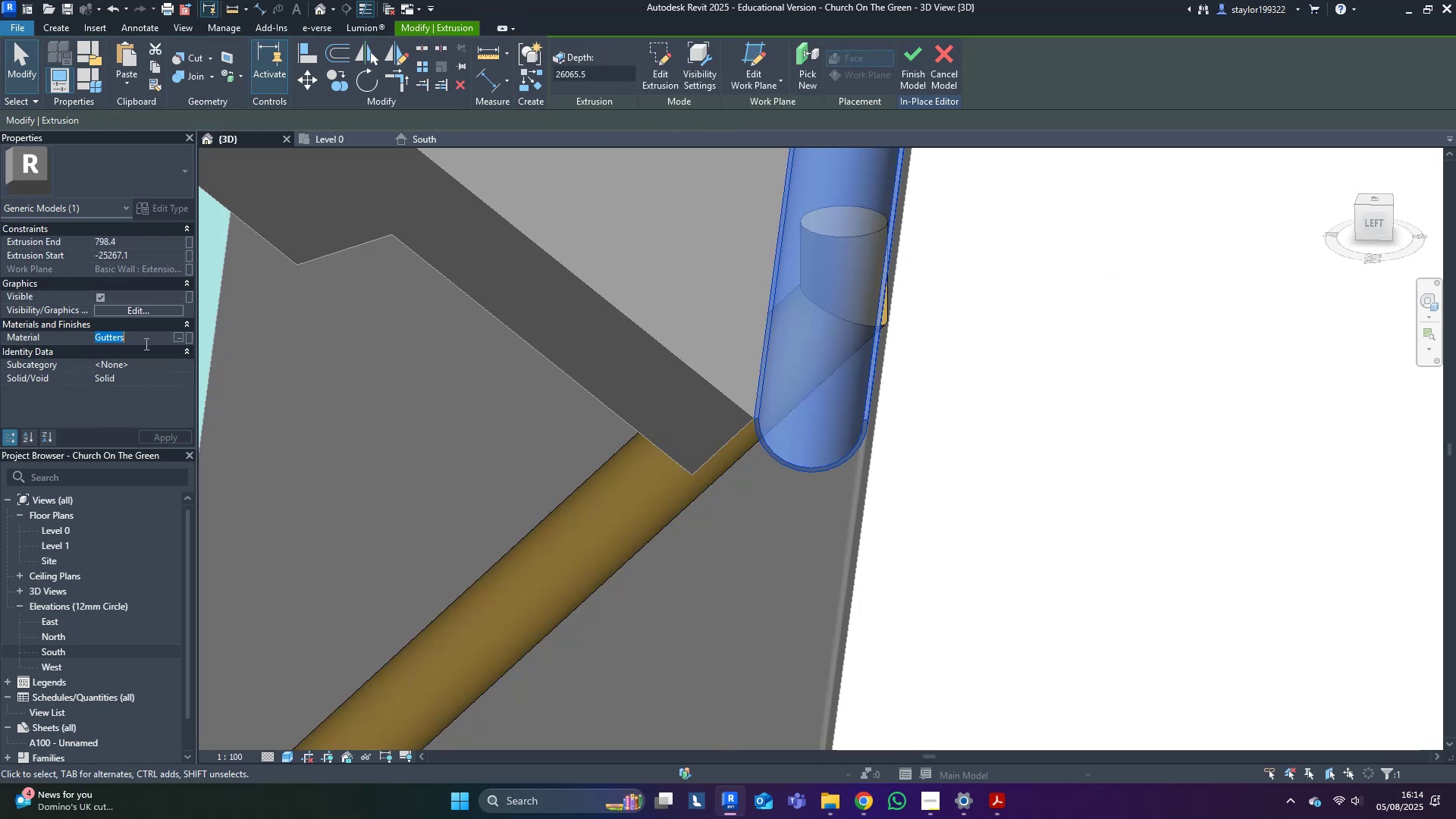 
key(Control+C)
 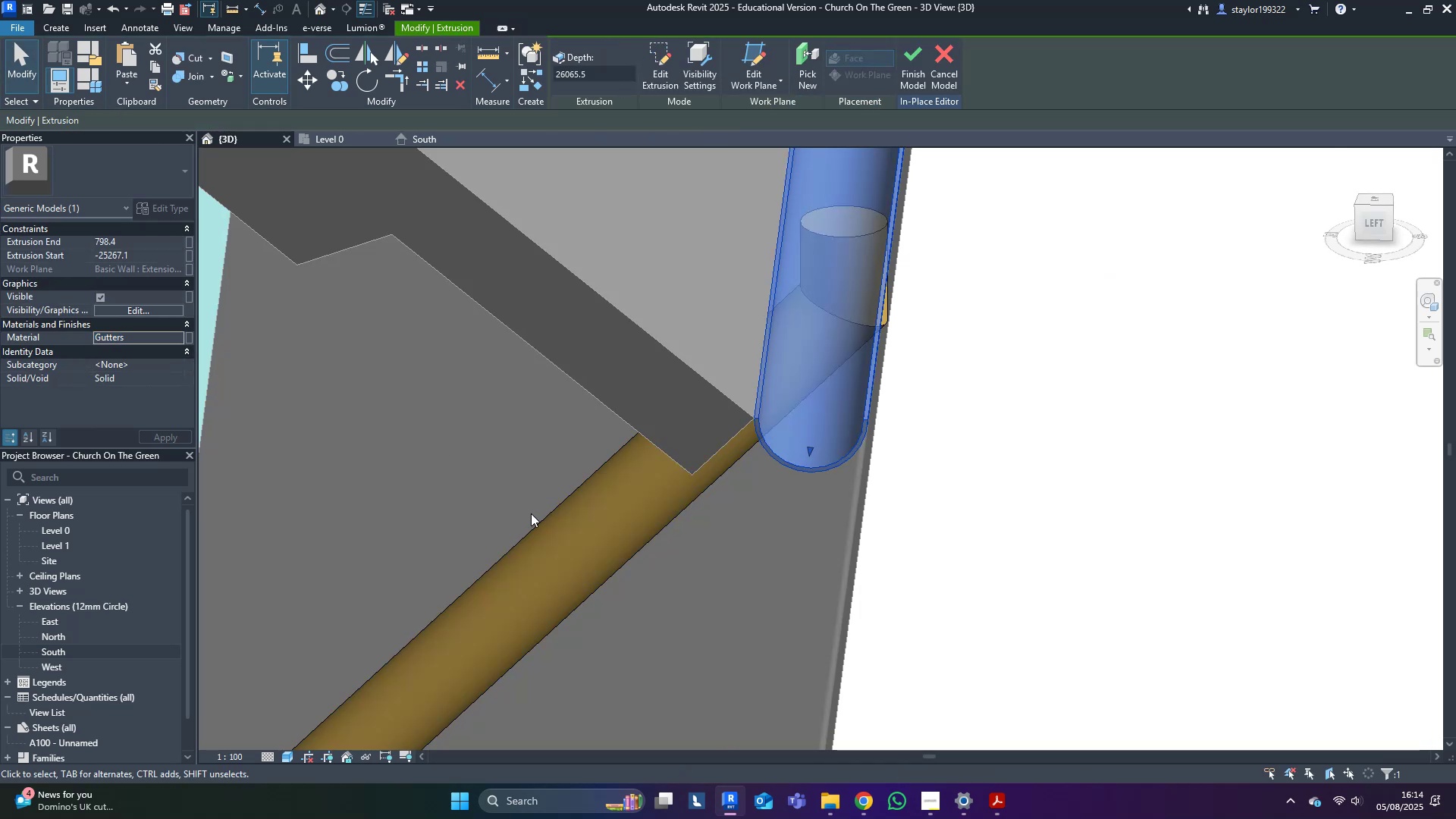 
left_click([557, 551])
 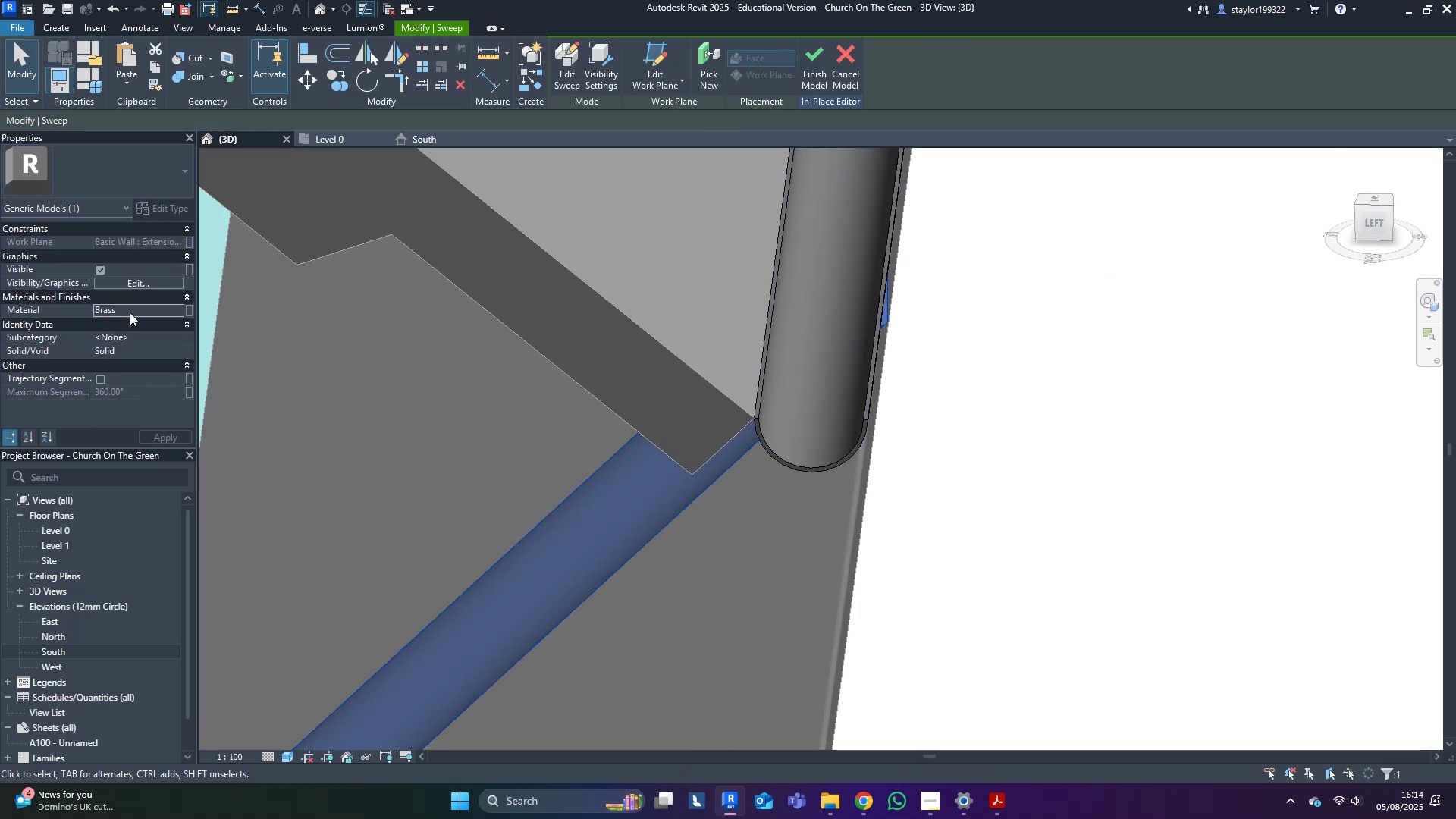 
key(Control+ControlLeft)
 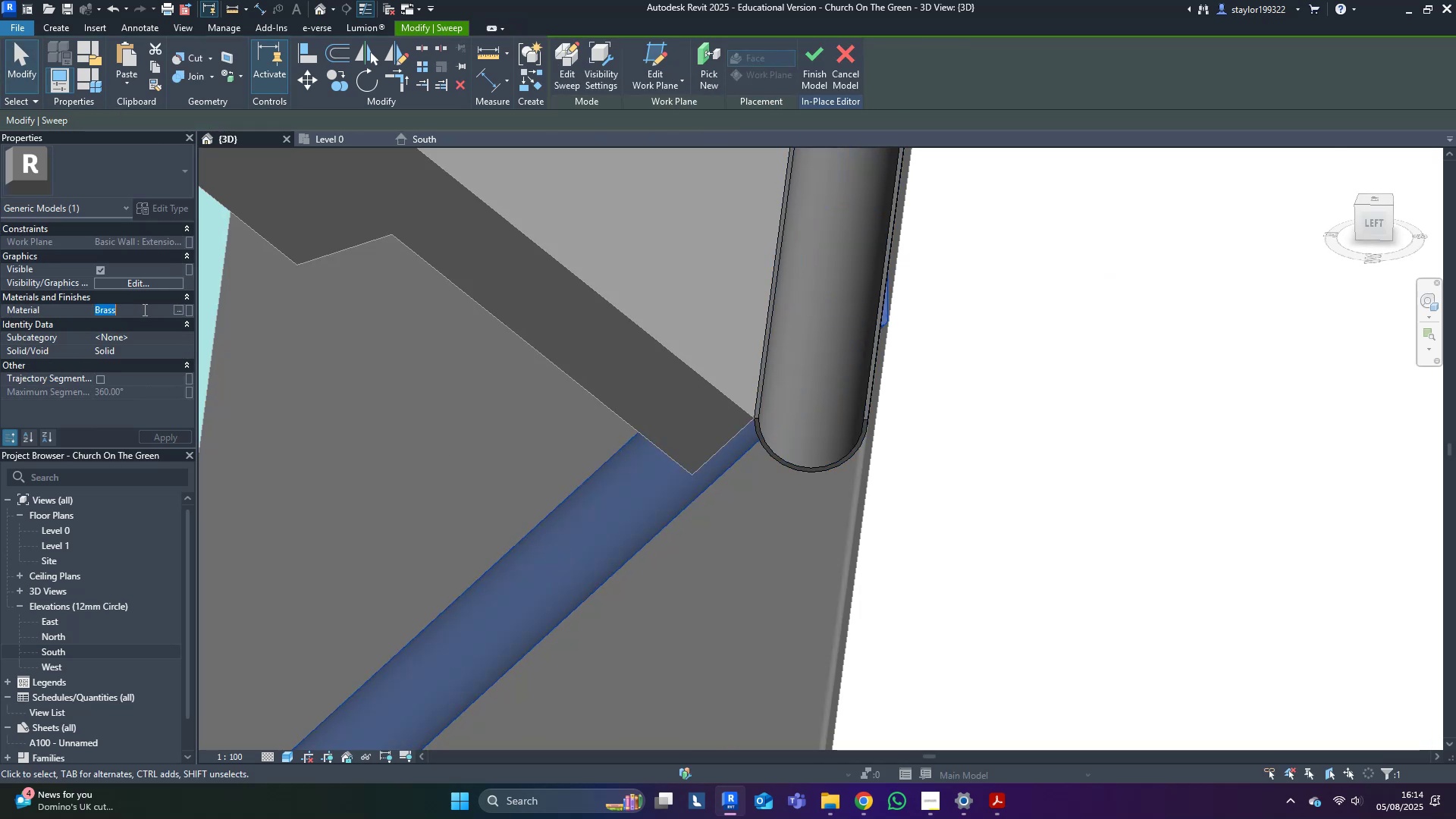 
key(Control+V)
 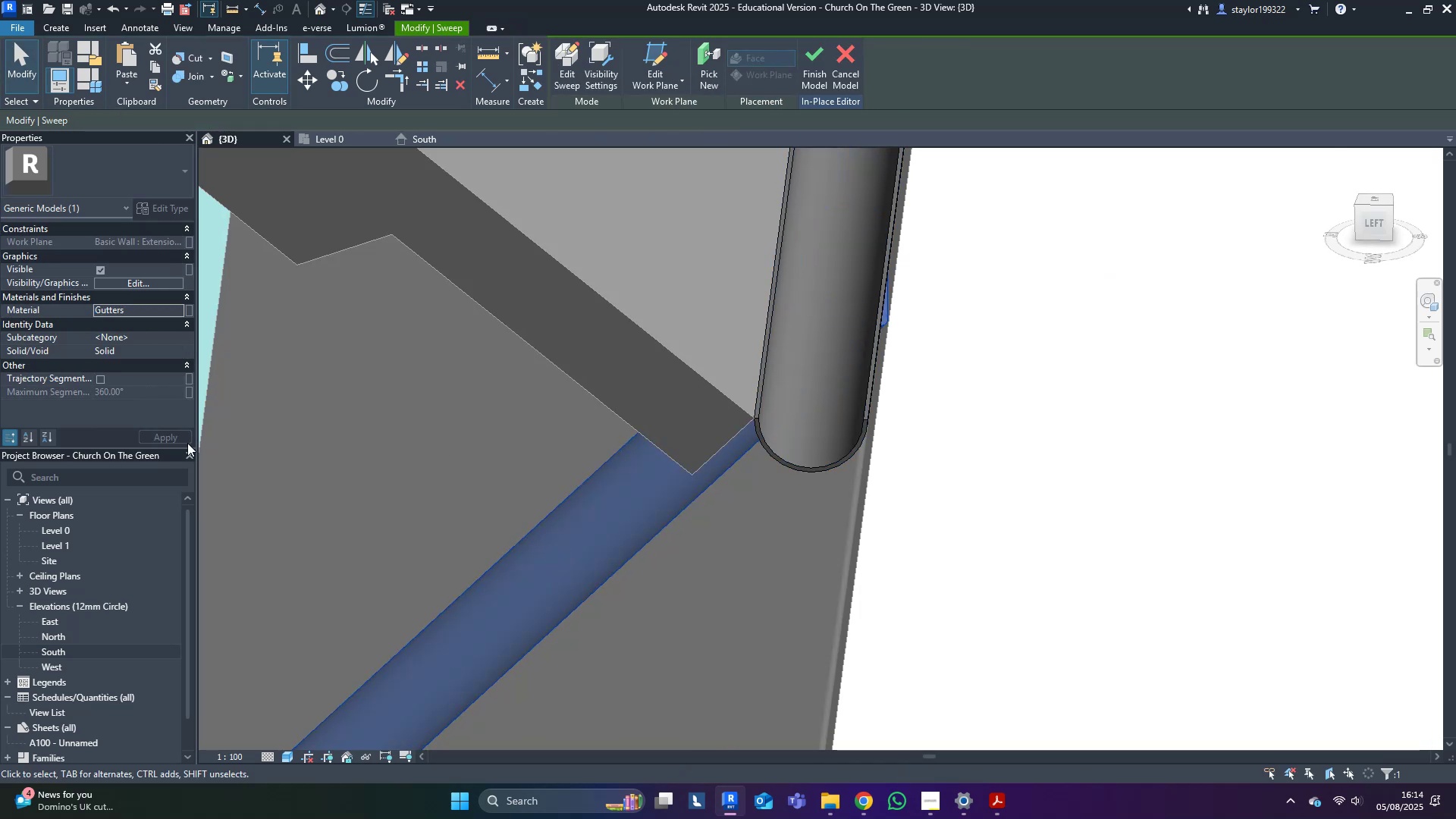 
left_click([186, 443])
 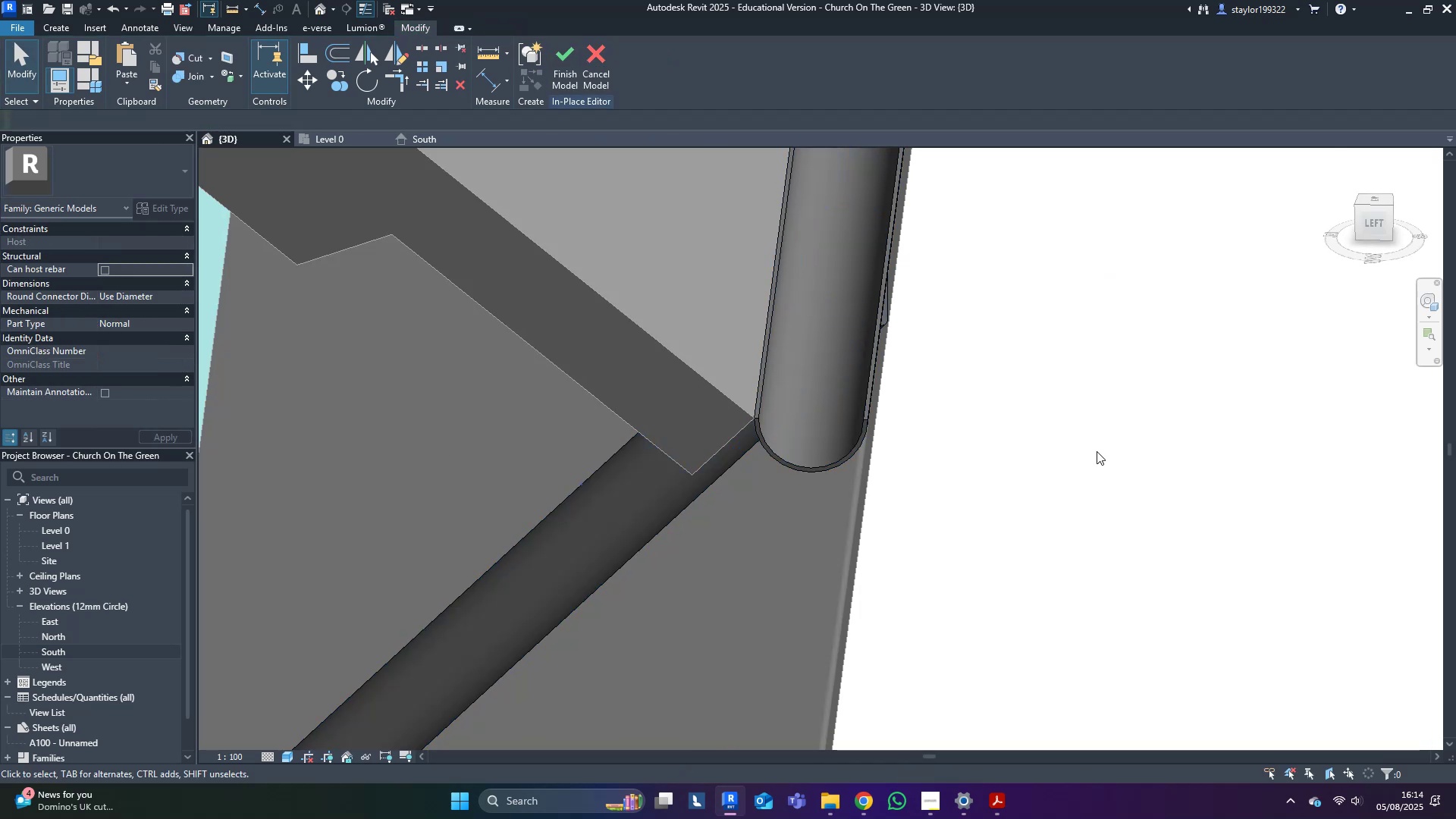 
scroll: coordinate [880, 411], scroll_direction: down, amount: 17.0
 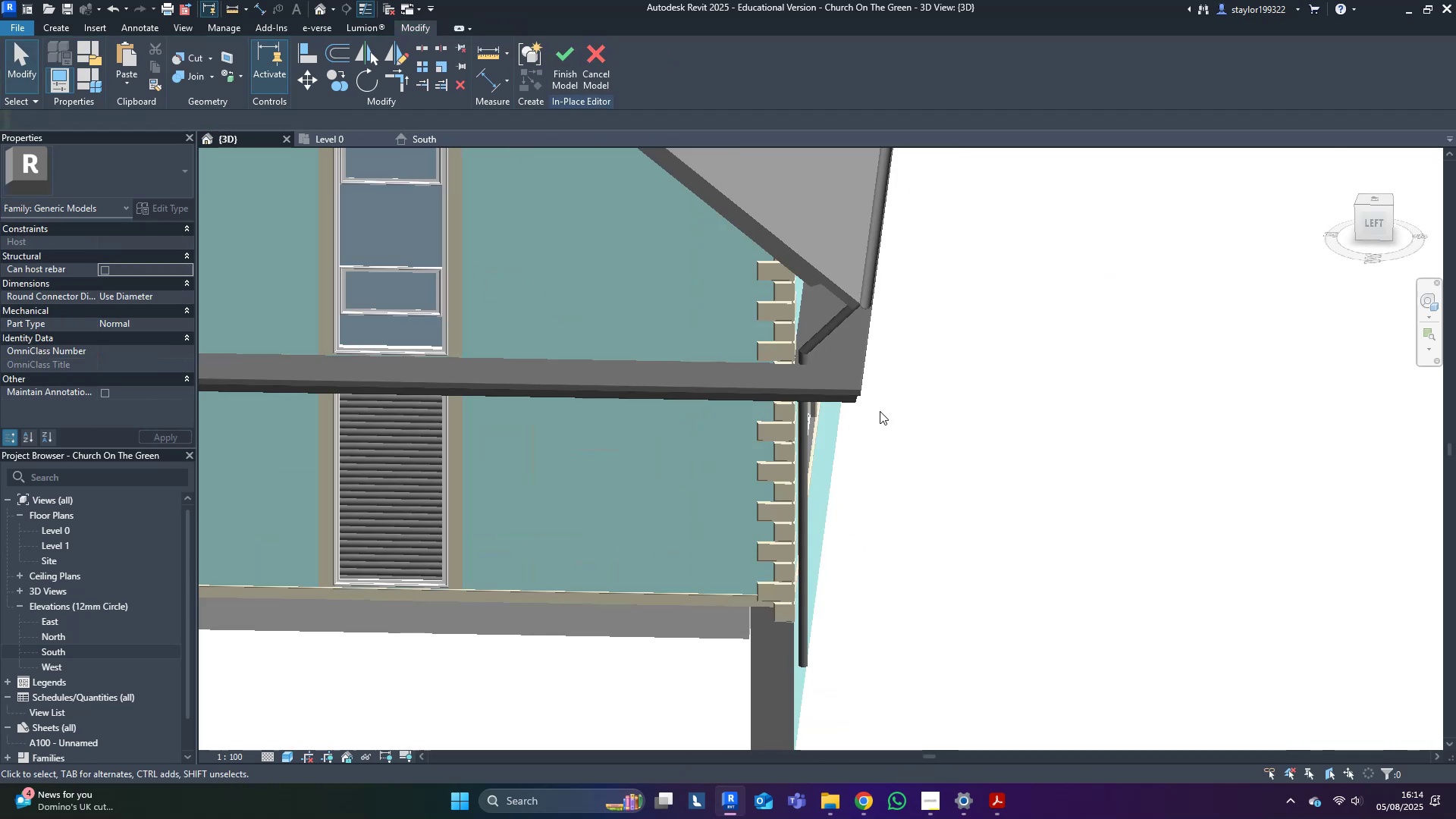 
hold_key(key=ShiftLeft, duration=0.55)
 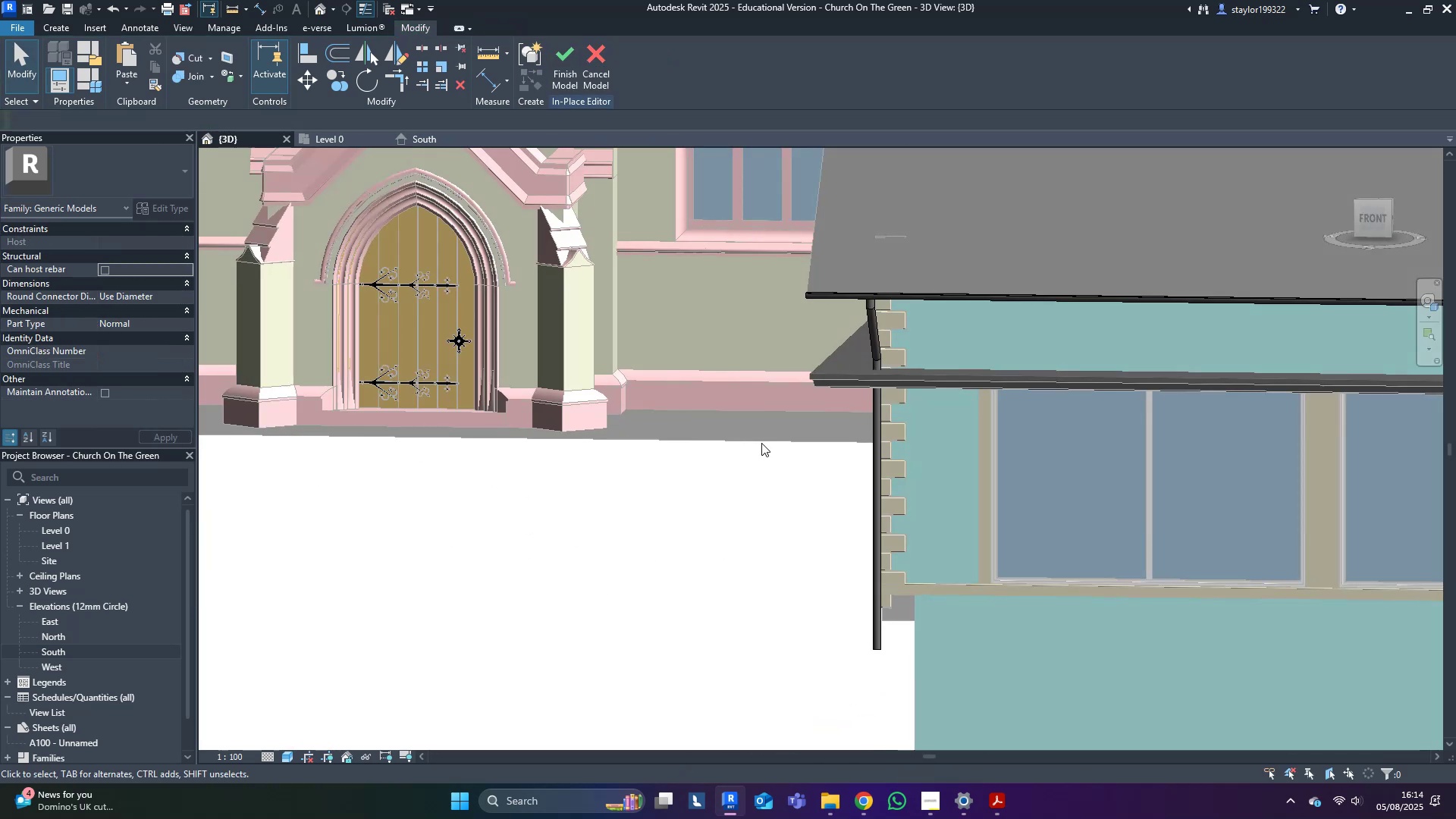 
scroll: coordinate [739, 456], scroll_direction: down, amount: 4.0
 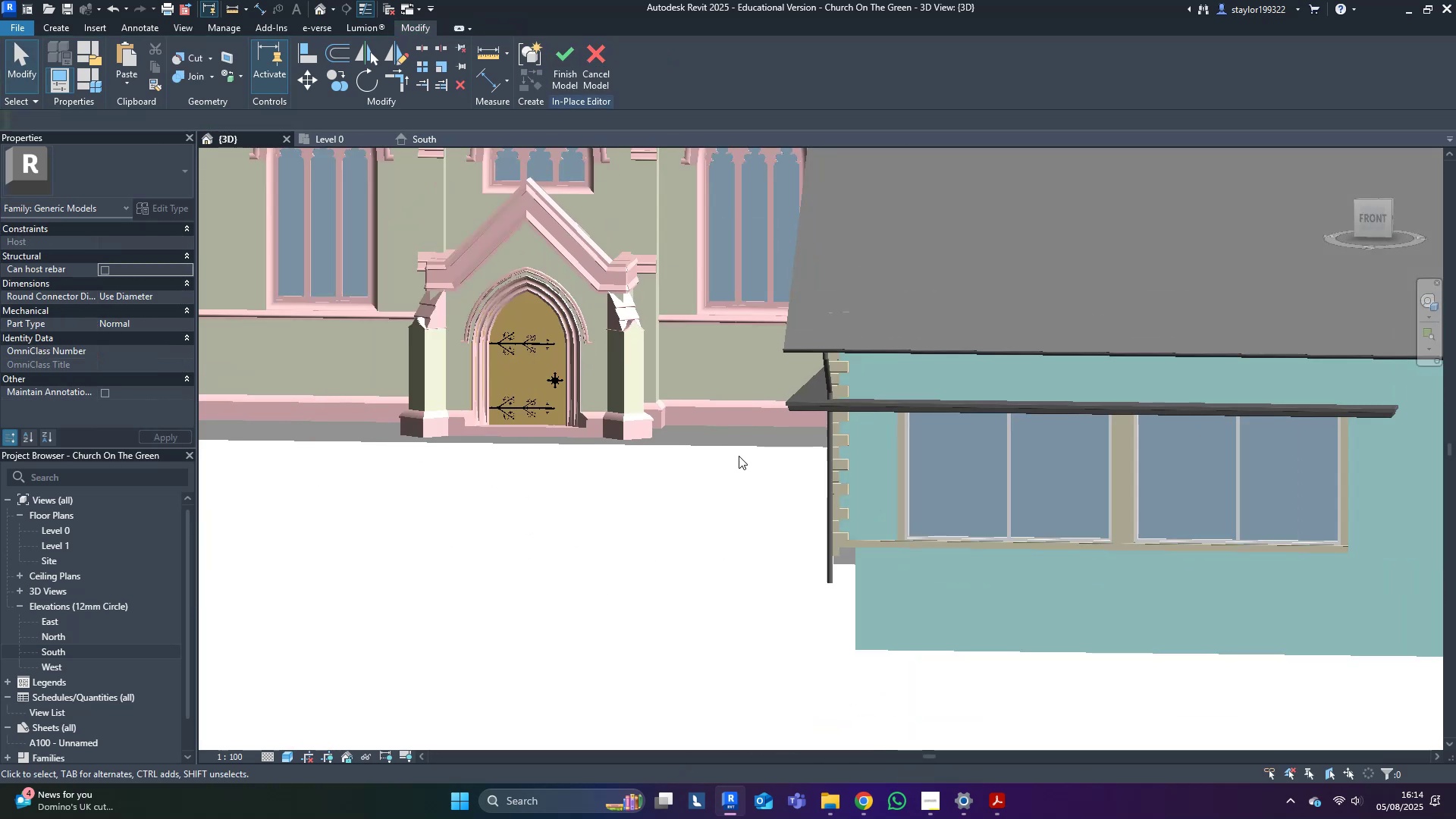 
hold_key(key=ShiftLeft, duration=0.41)
double_click([785, 528])
 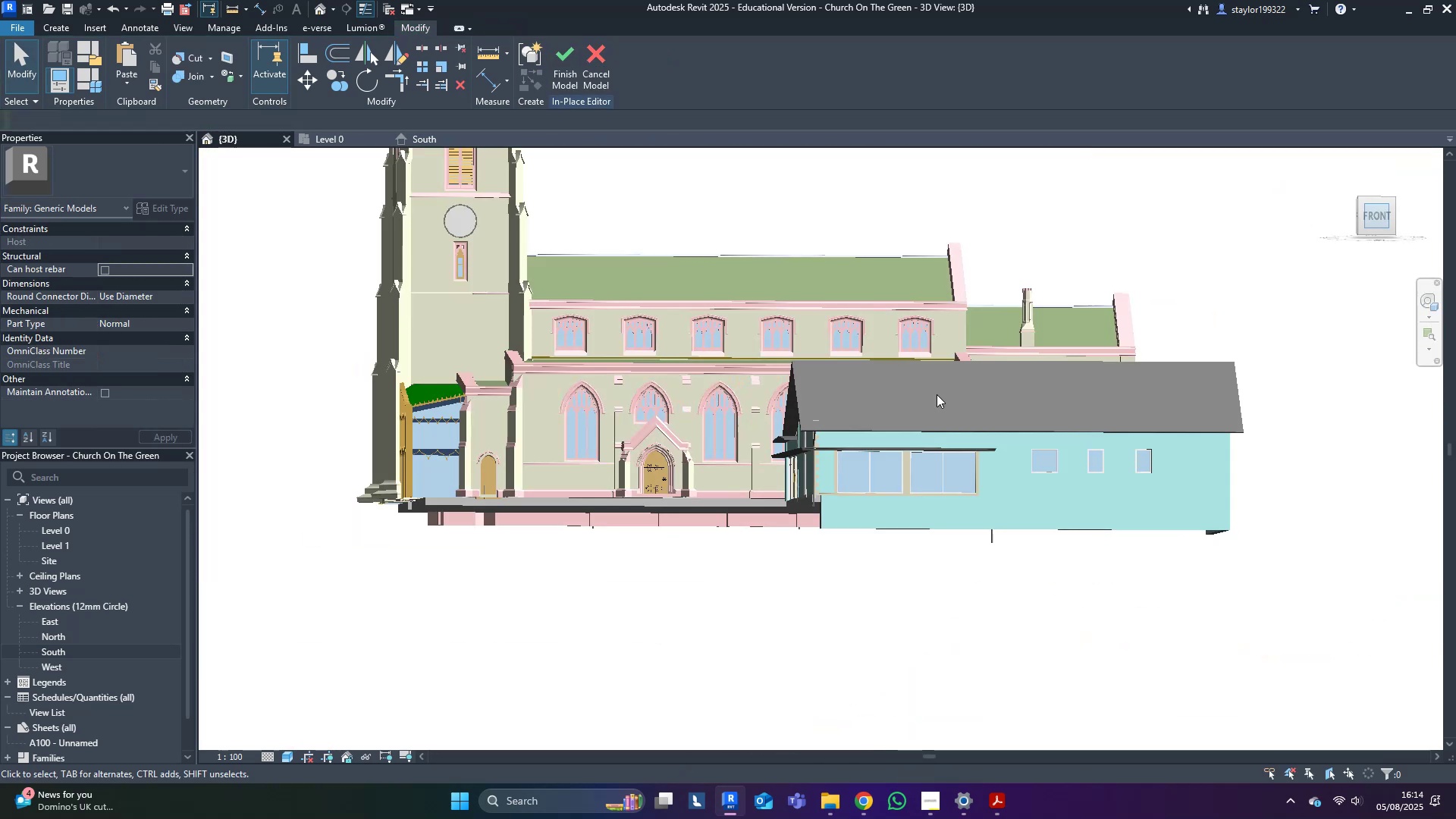 
scroll: coordinate [779, 617], scroll_direction: up, amount: 19.0
 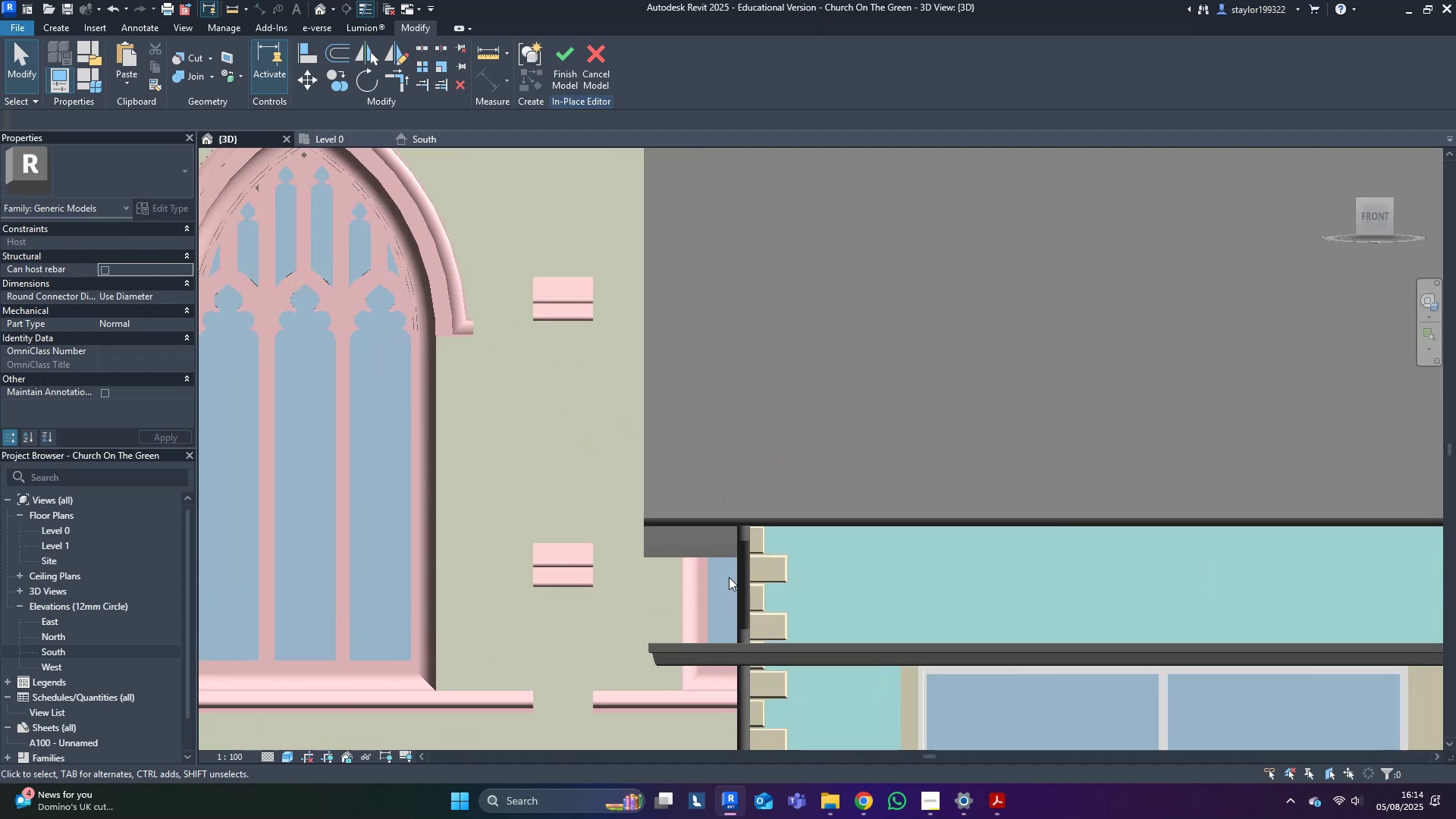 
left_click([726, 573])
 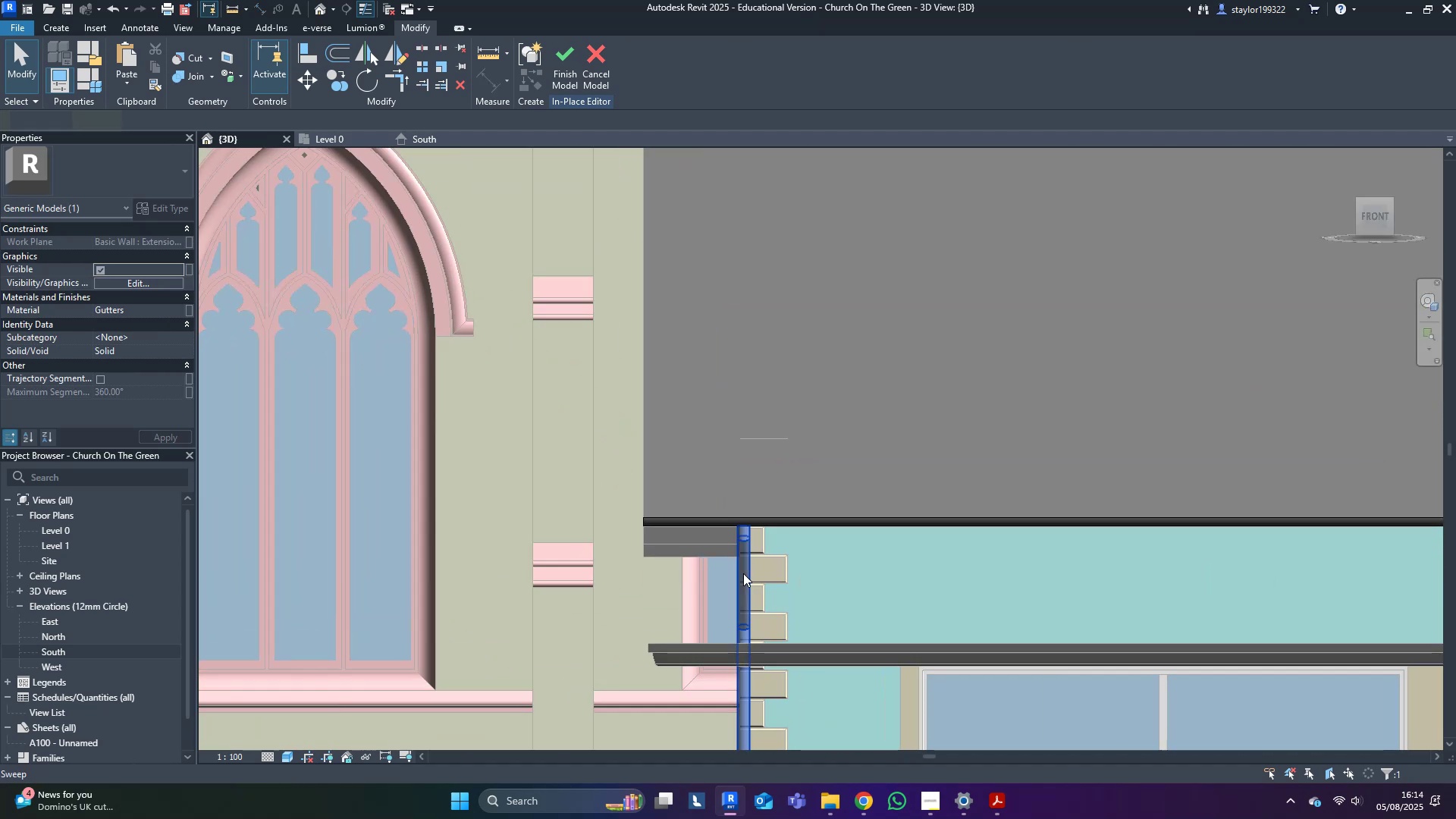 
scroll: coordinate [796, 598], scroll_direction: up, amount: 4.0
 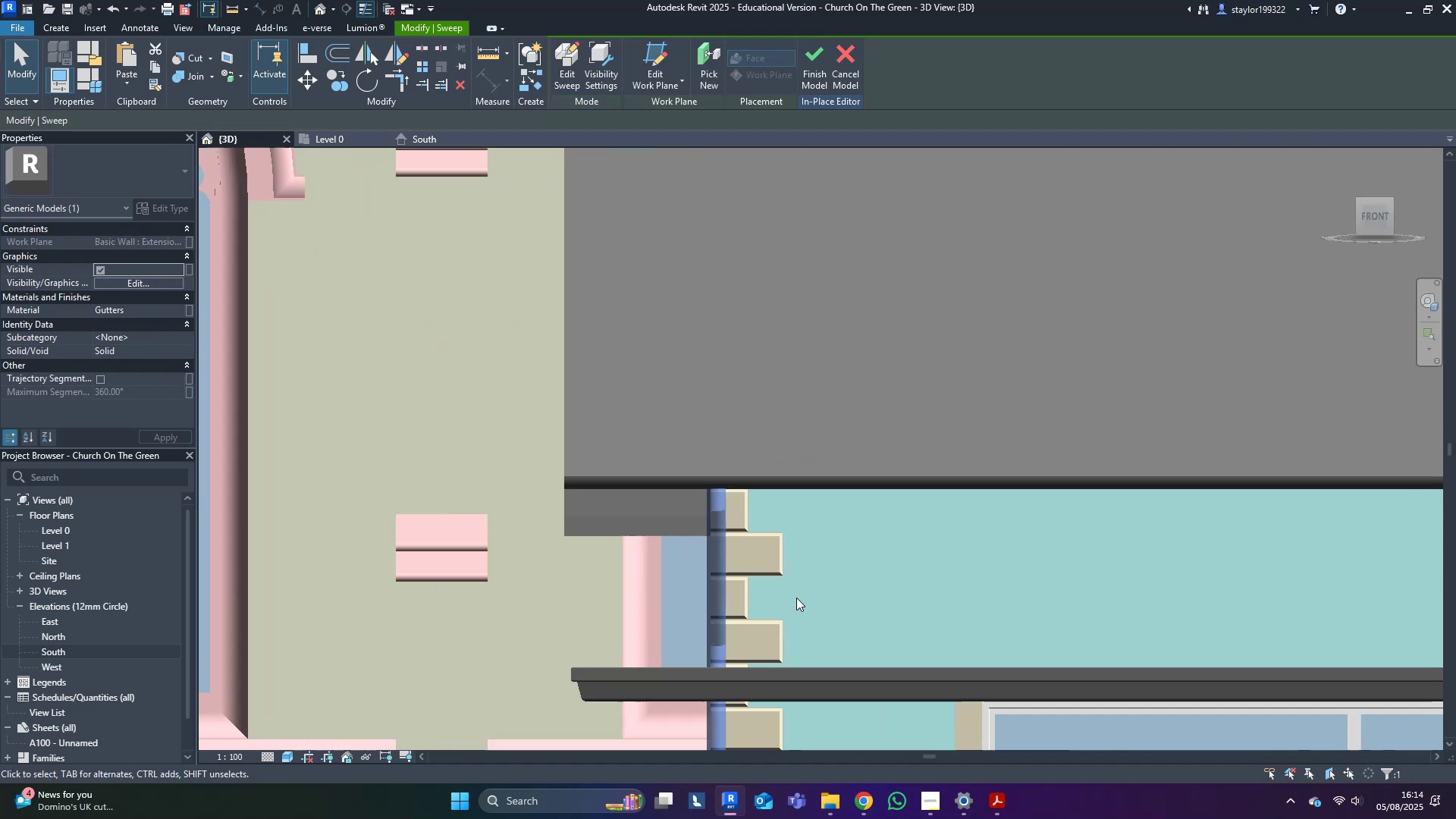 
key(ArrowRight)
 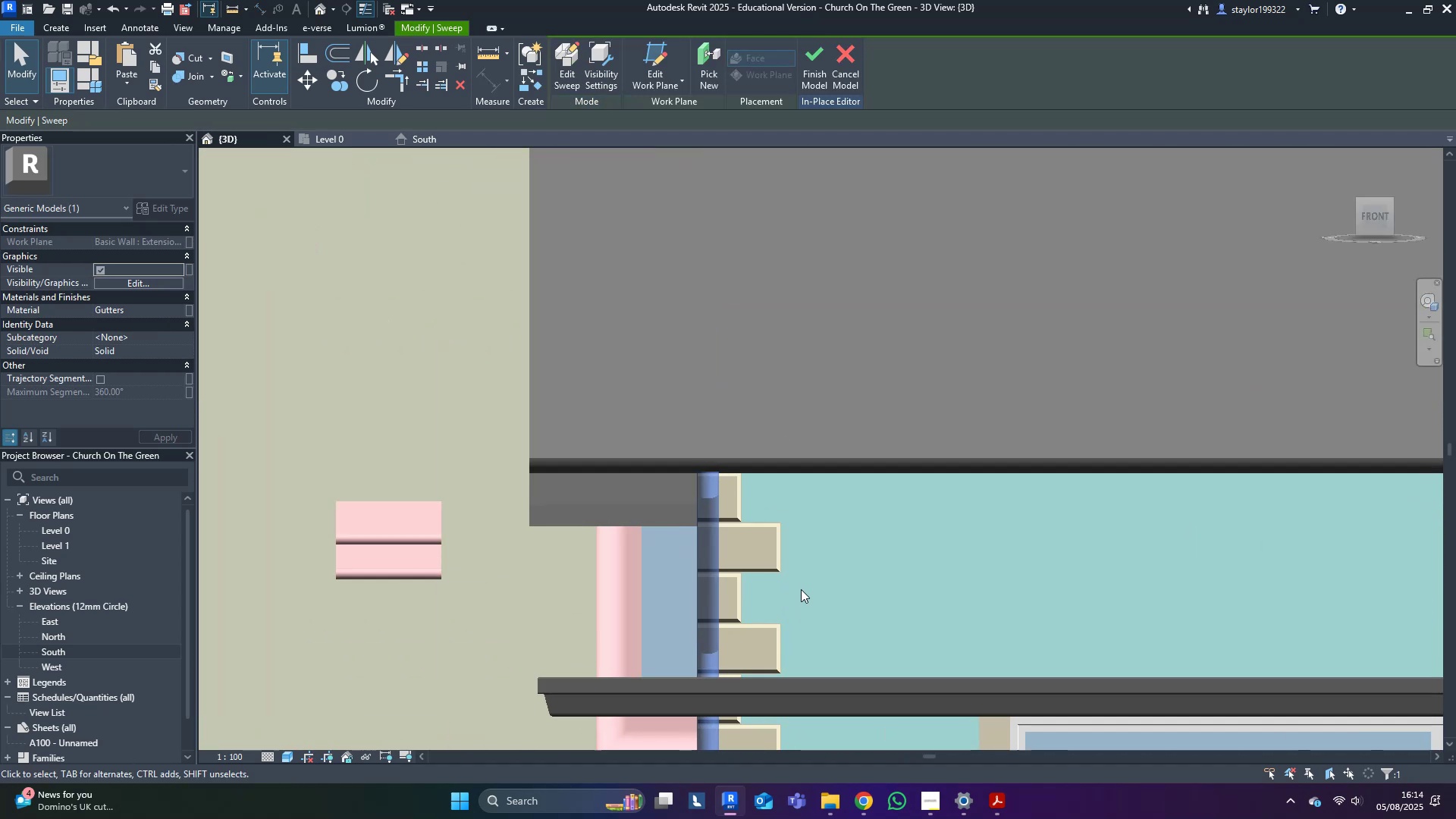 
key(ArrowRight)
 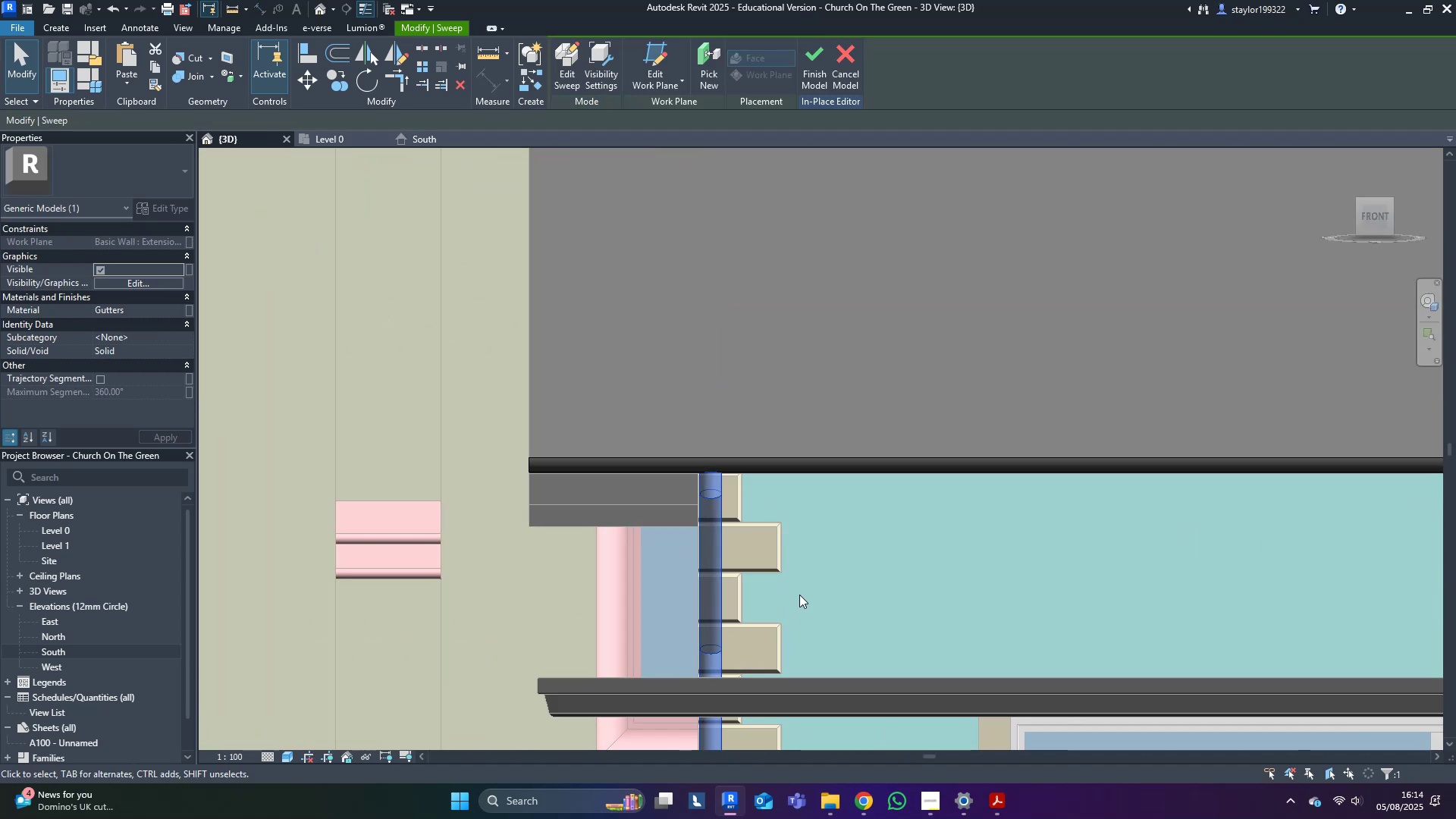 
key(ArrowRight)
 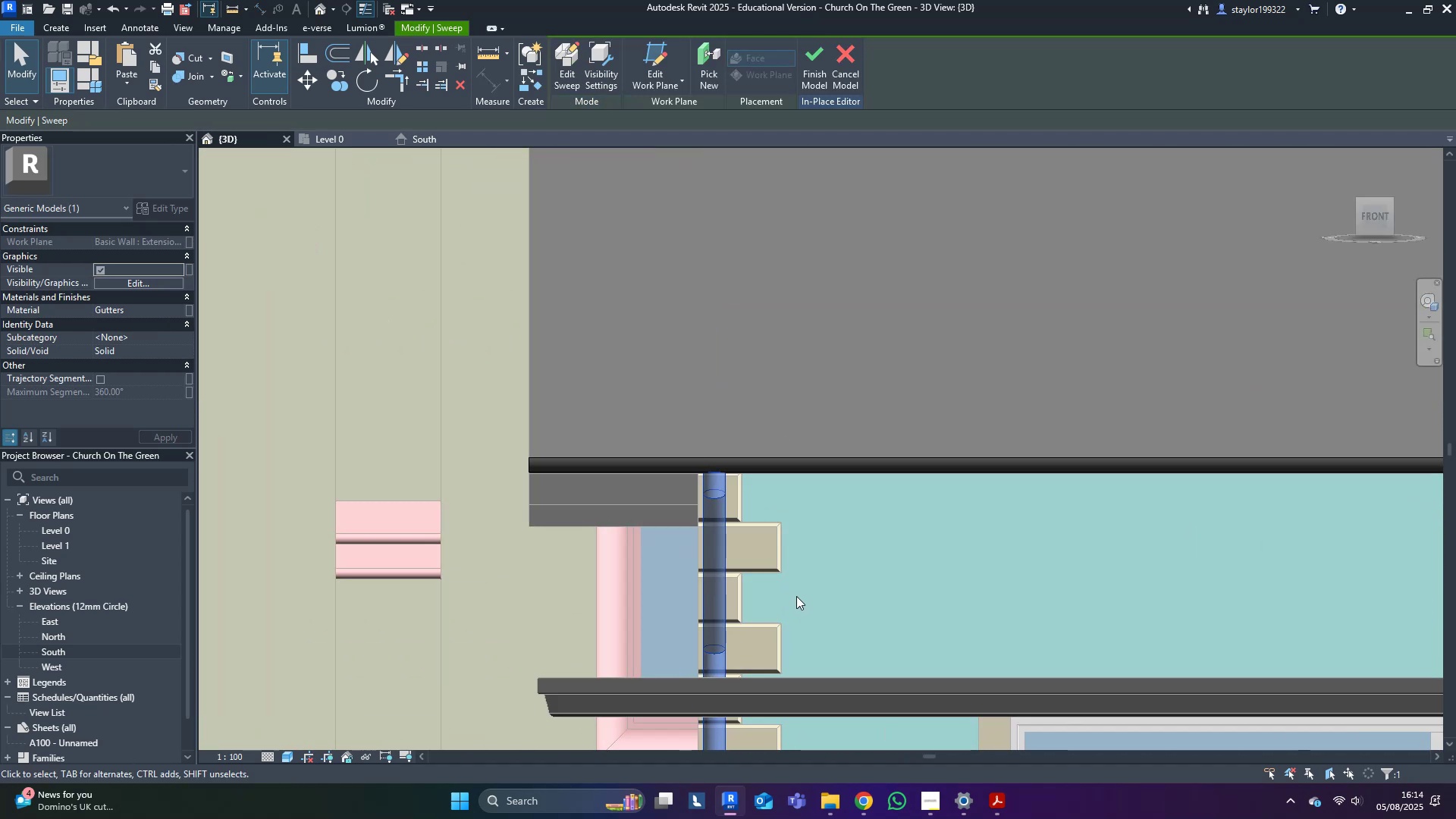 
key(ArrowRight)
 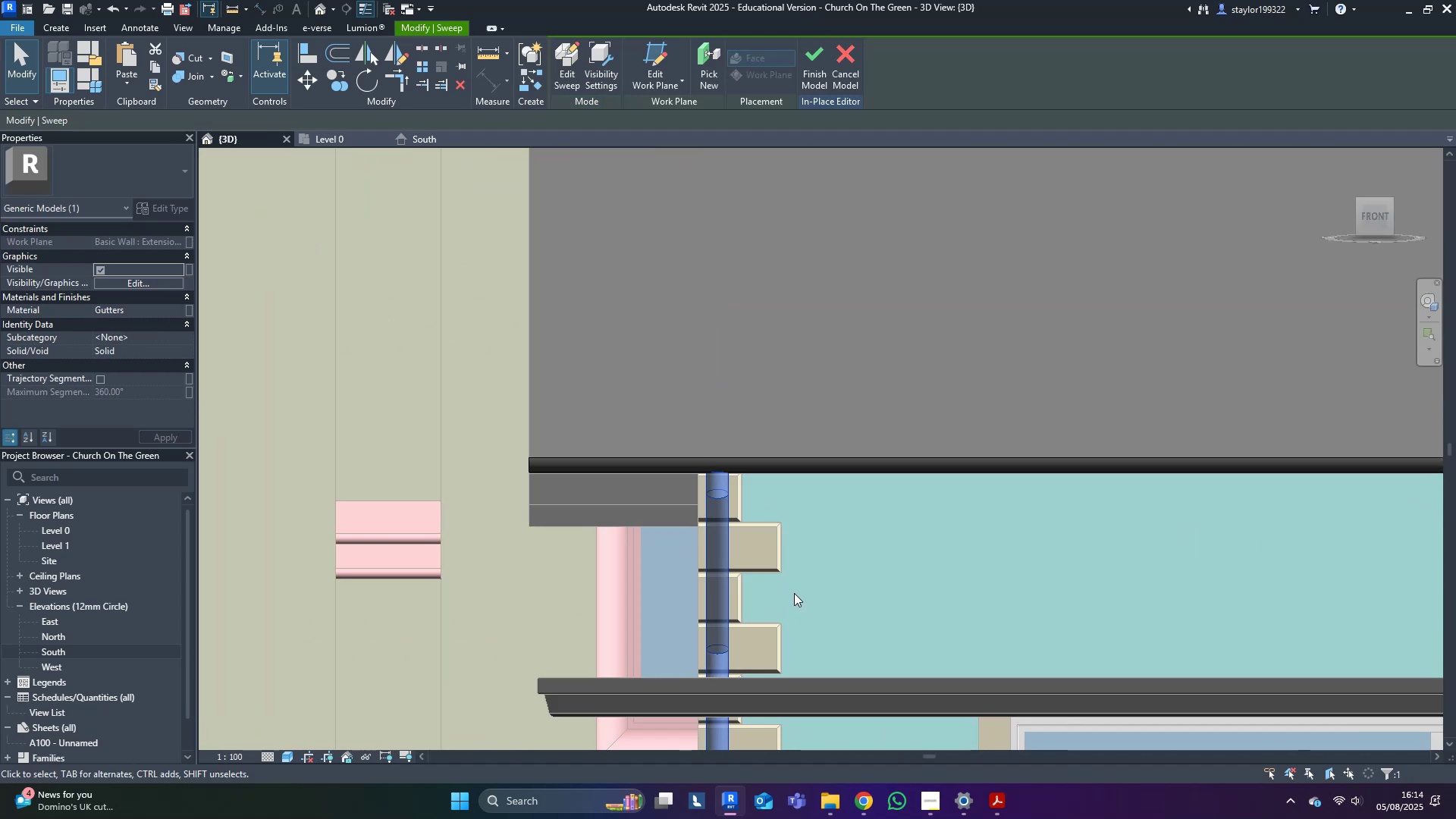 
scroll: coordinate [595, 532], scroll_direction: down, amount: 4.0
 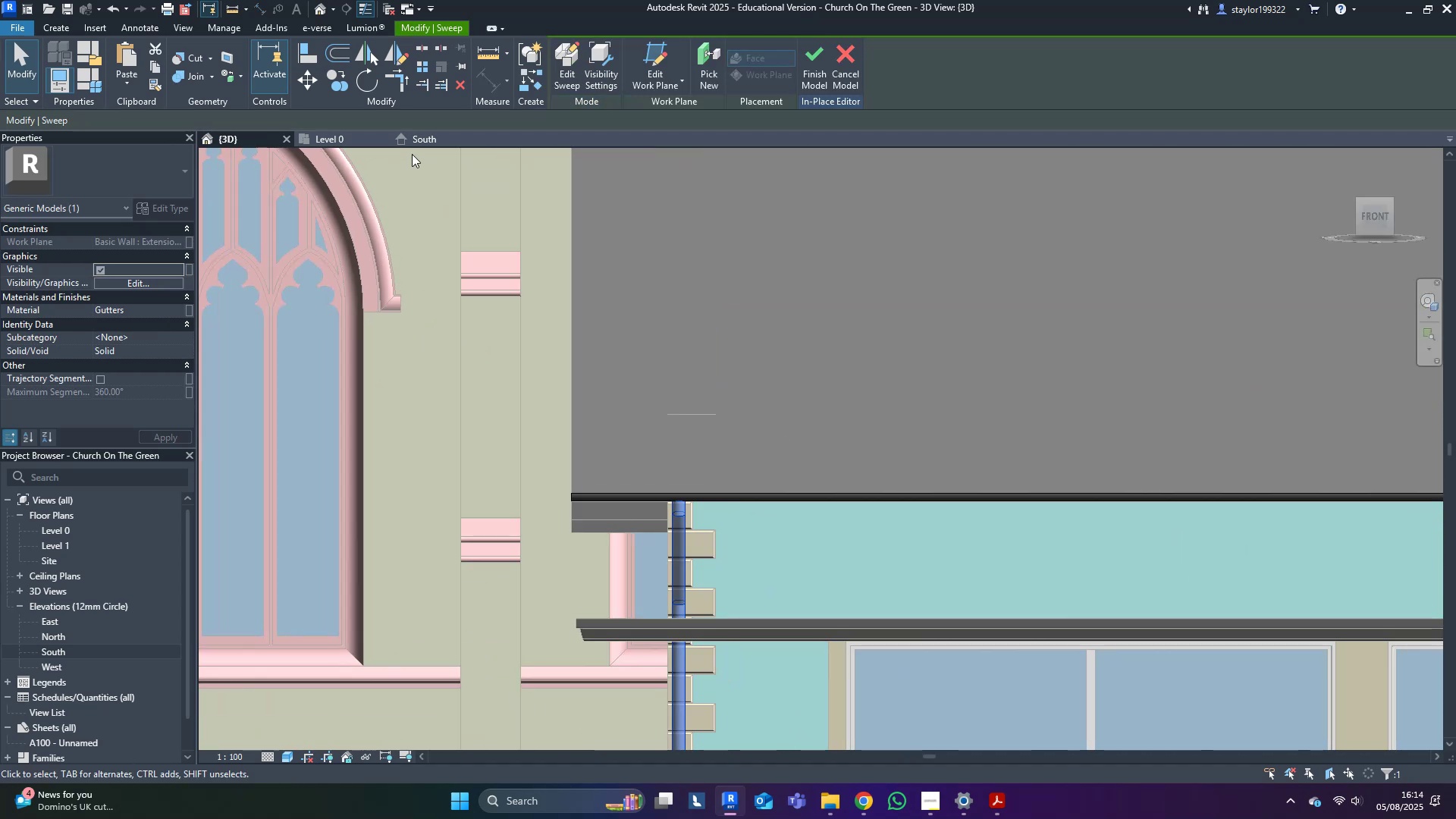 
left_click([413, 139])
 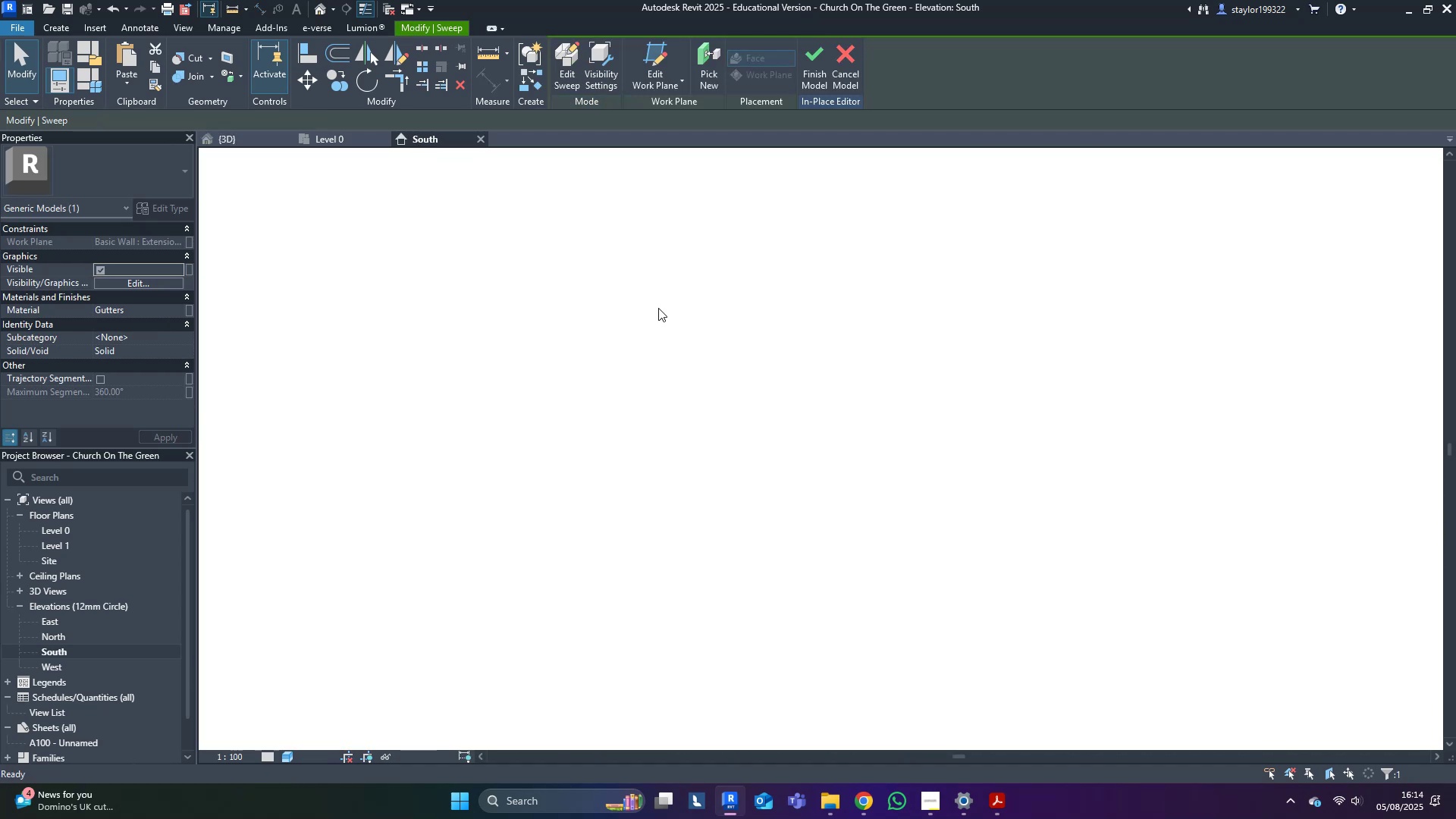 
scroll: coordinate [807, 605], scroll_direction: down, amount: 5.0
 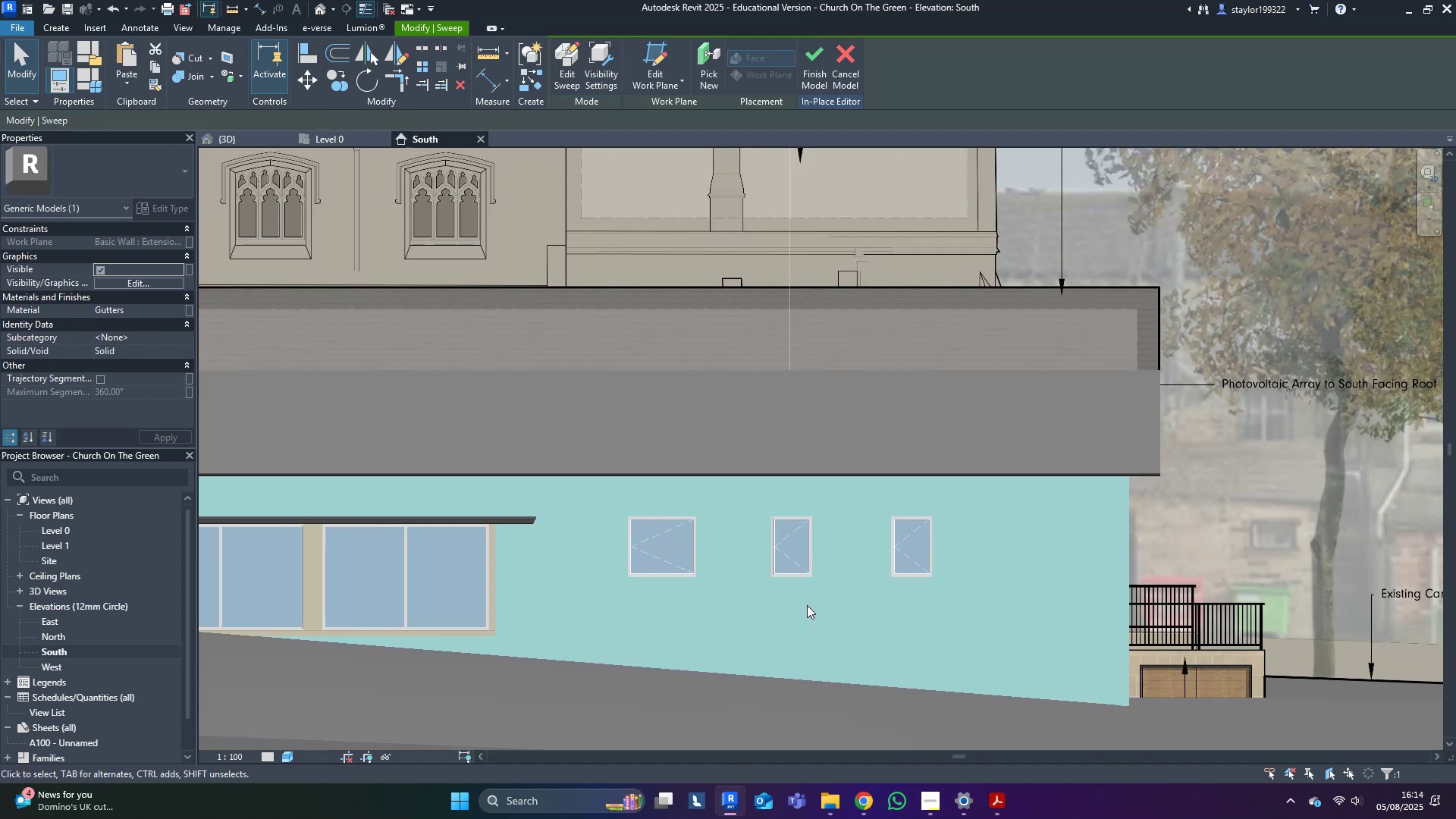 
type(wfsd)
 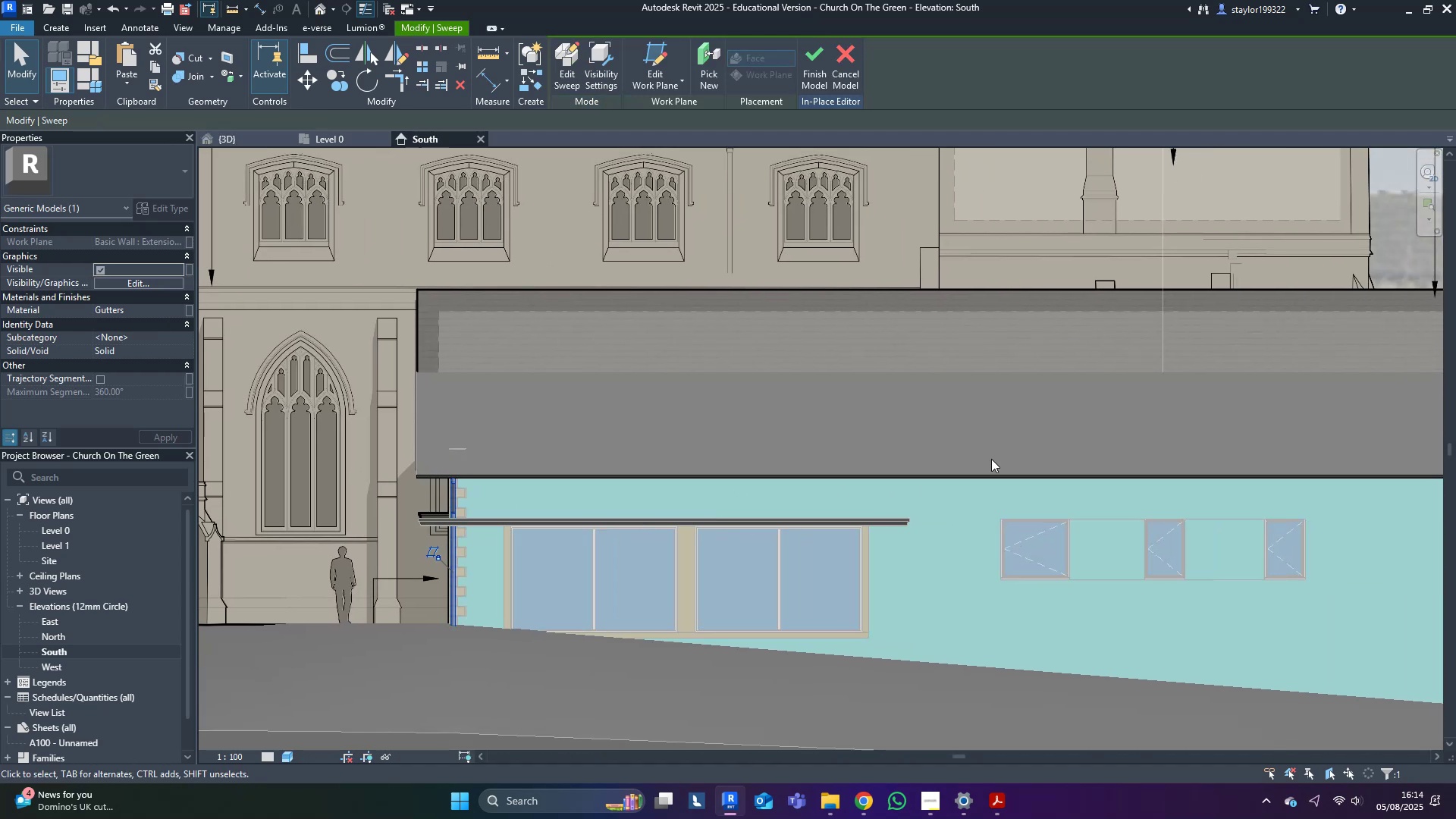 
scroll: coordinate [544, 437], scroll_direction: down, amount: 4.0
 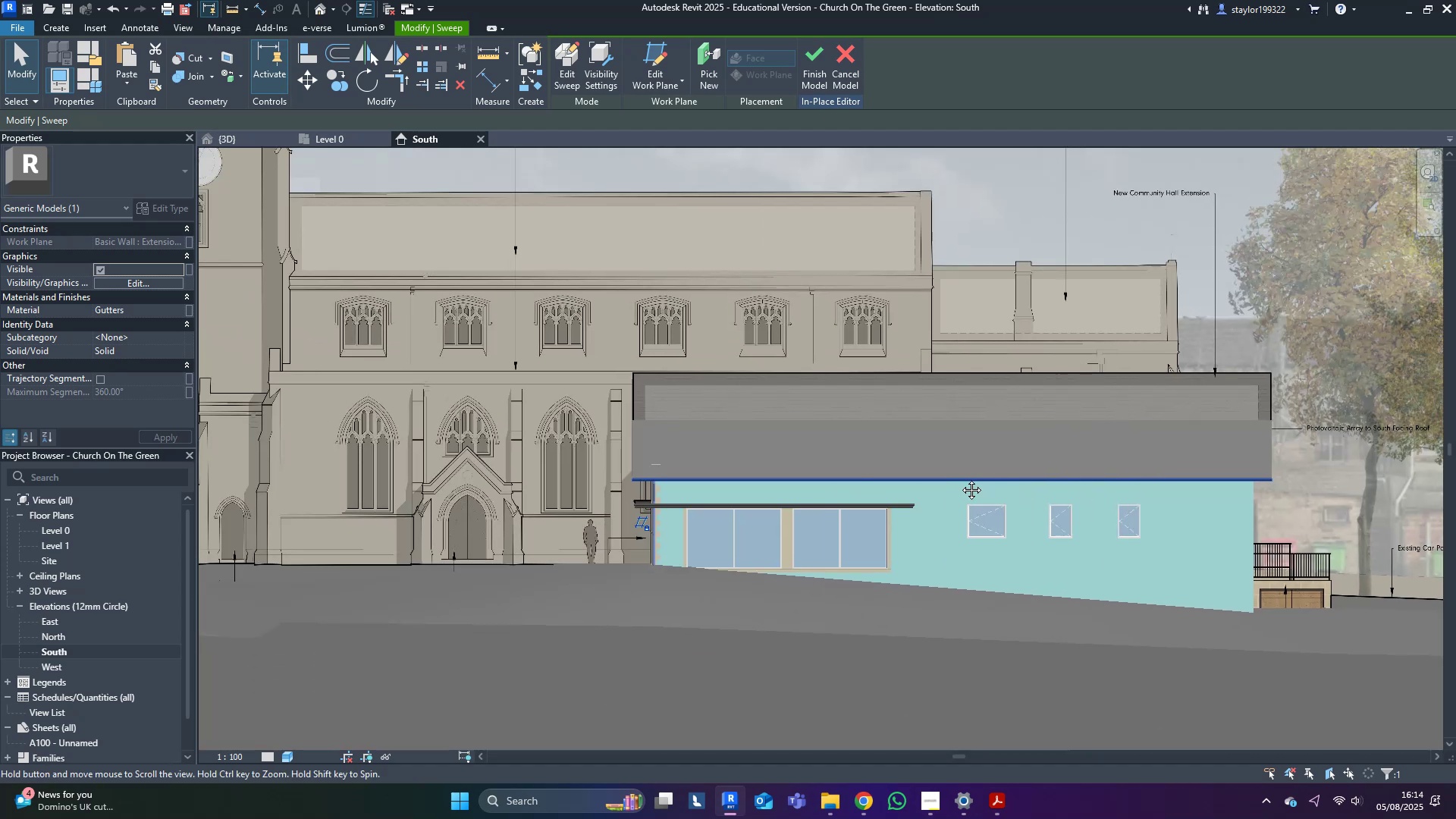 
scroll: coordinate [670, 483], scroll_direction: up, amount: 8.0
 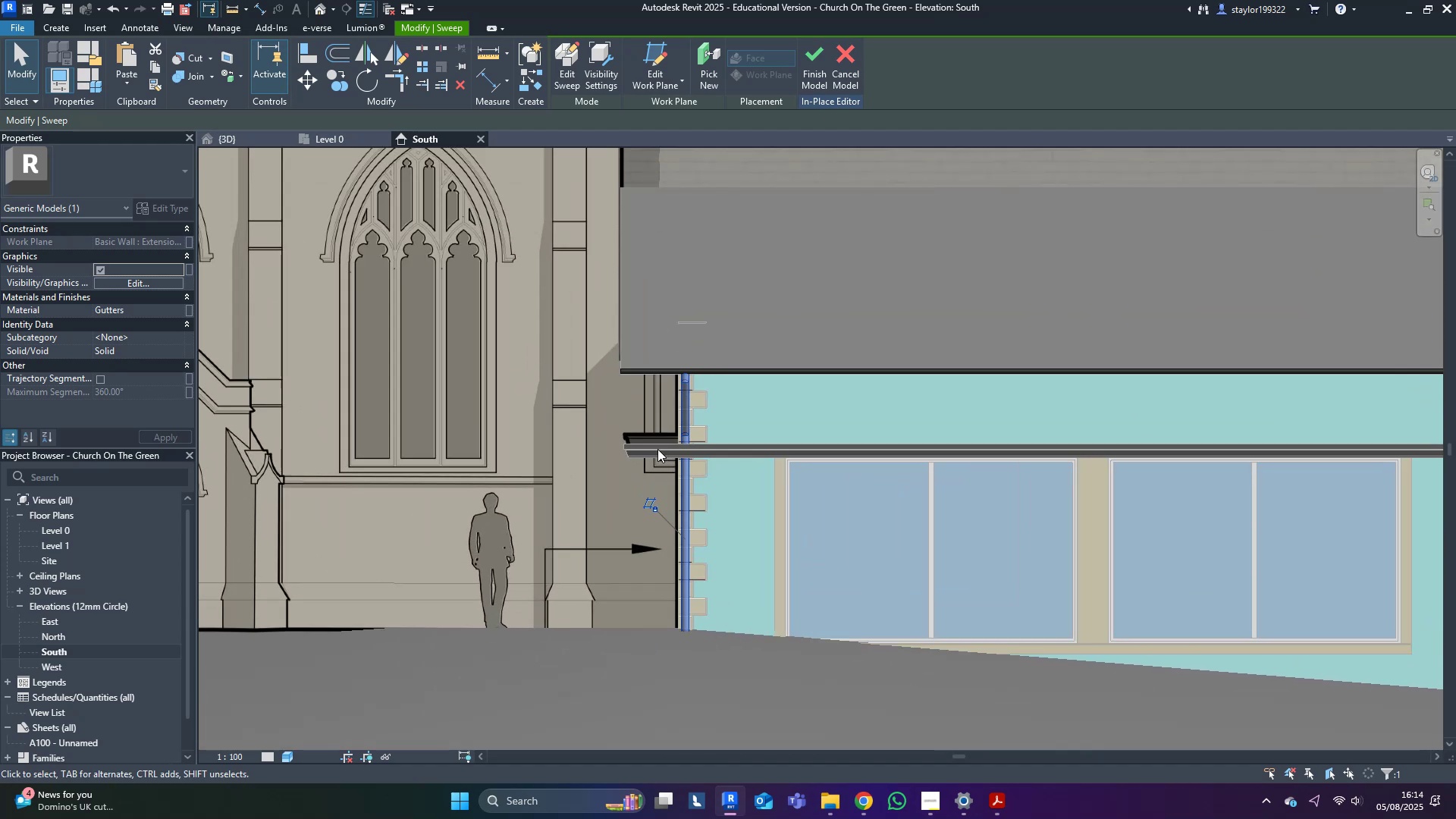 
type(dm)
 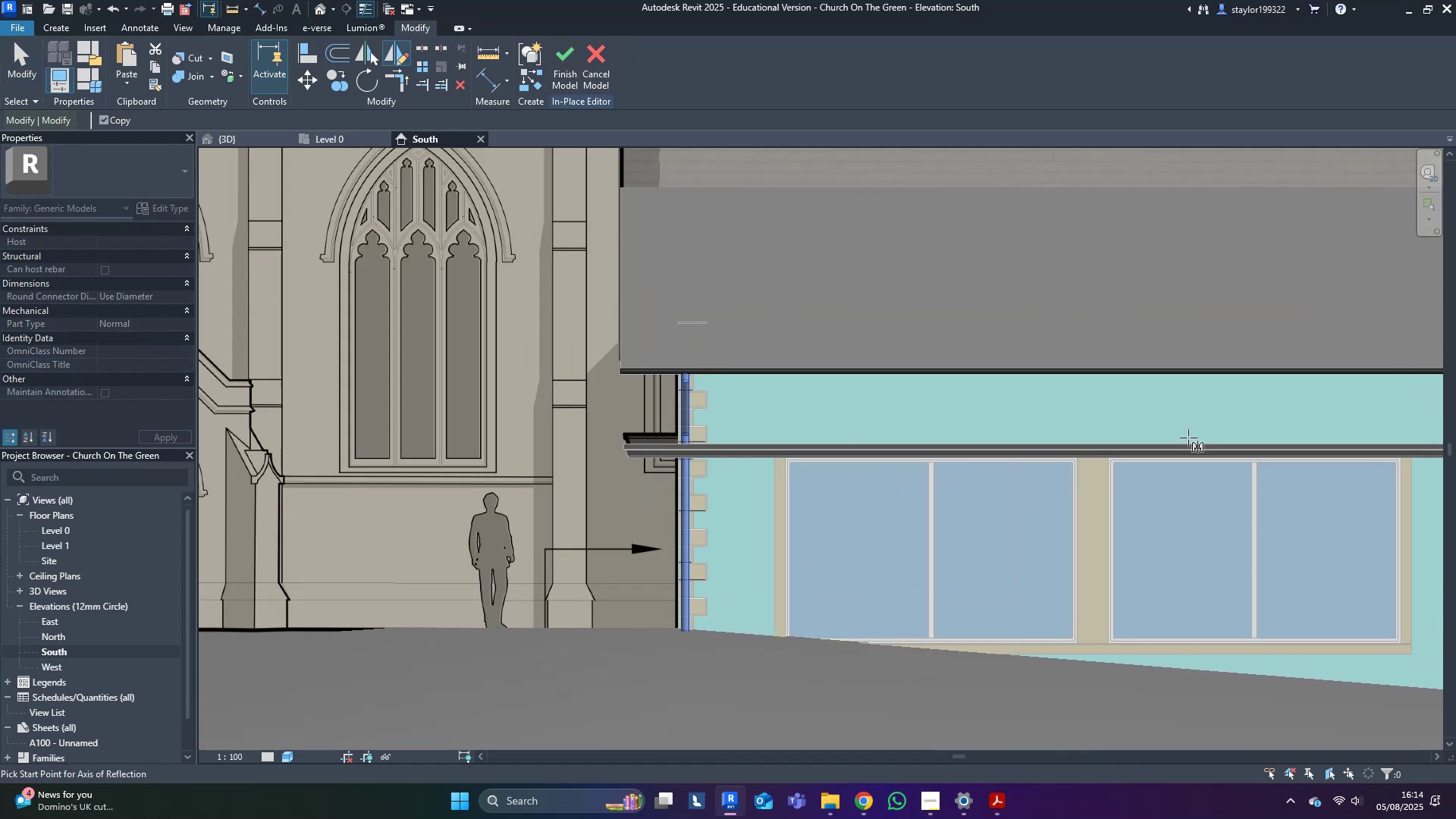 
scroll: coordinate [885, 485], scroll_direction: down, amount: 7.0
 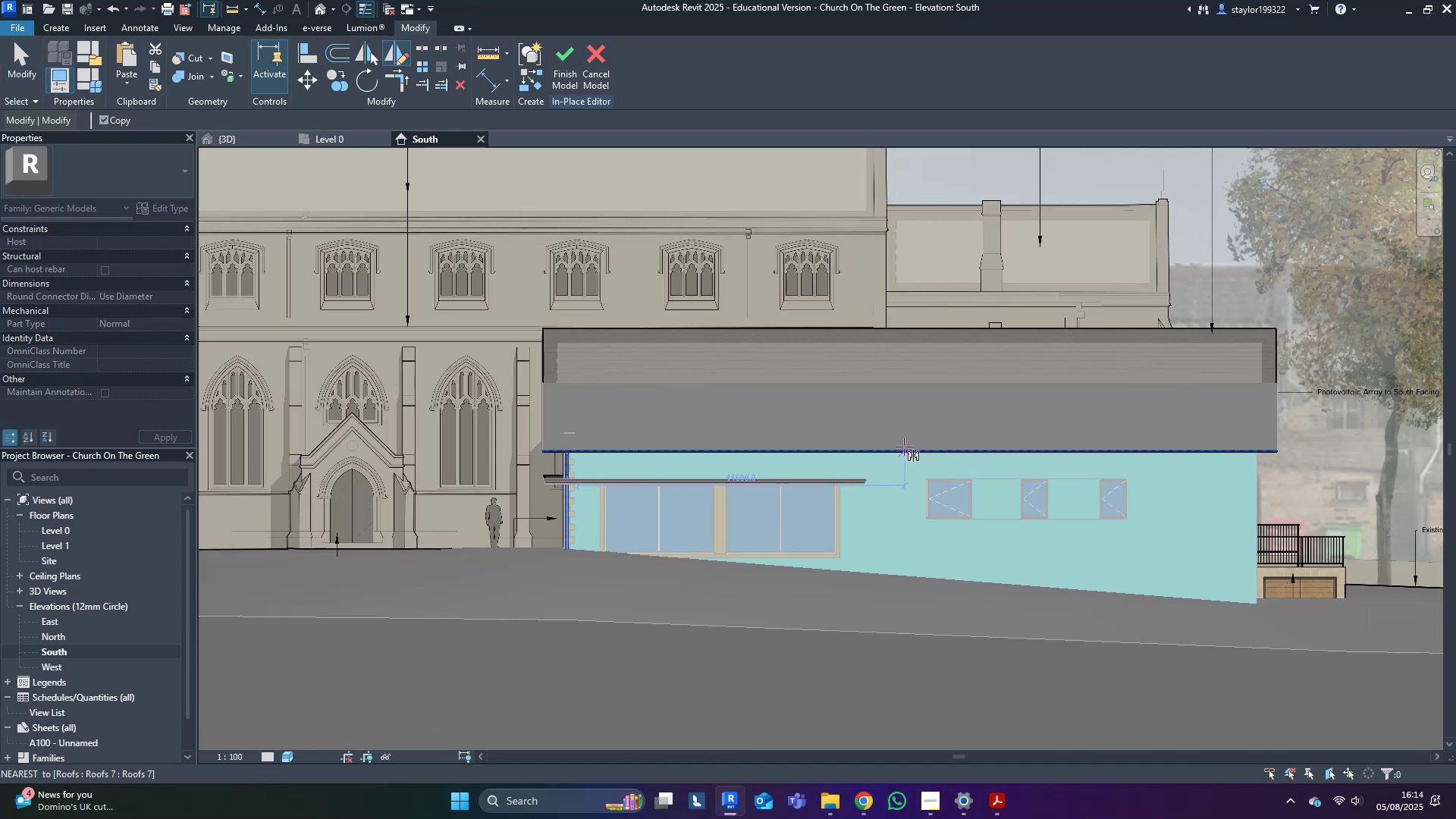 
left_click([911, 447])
 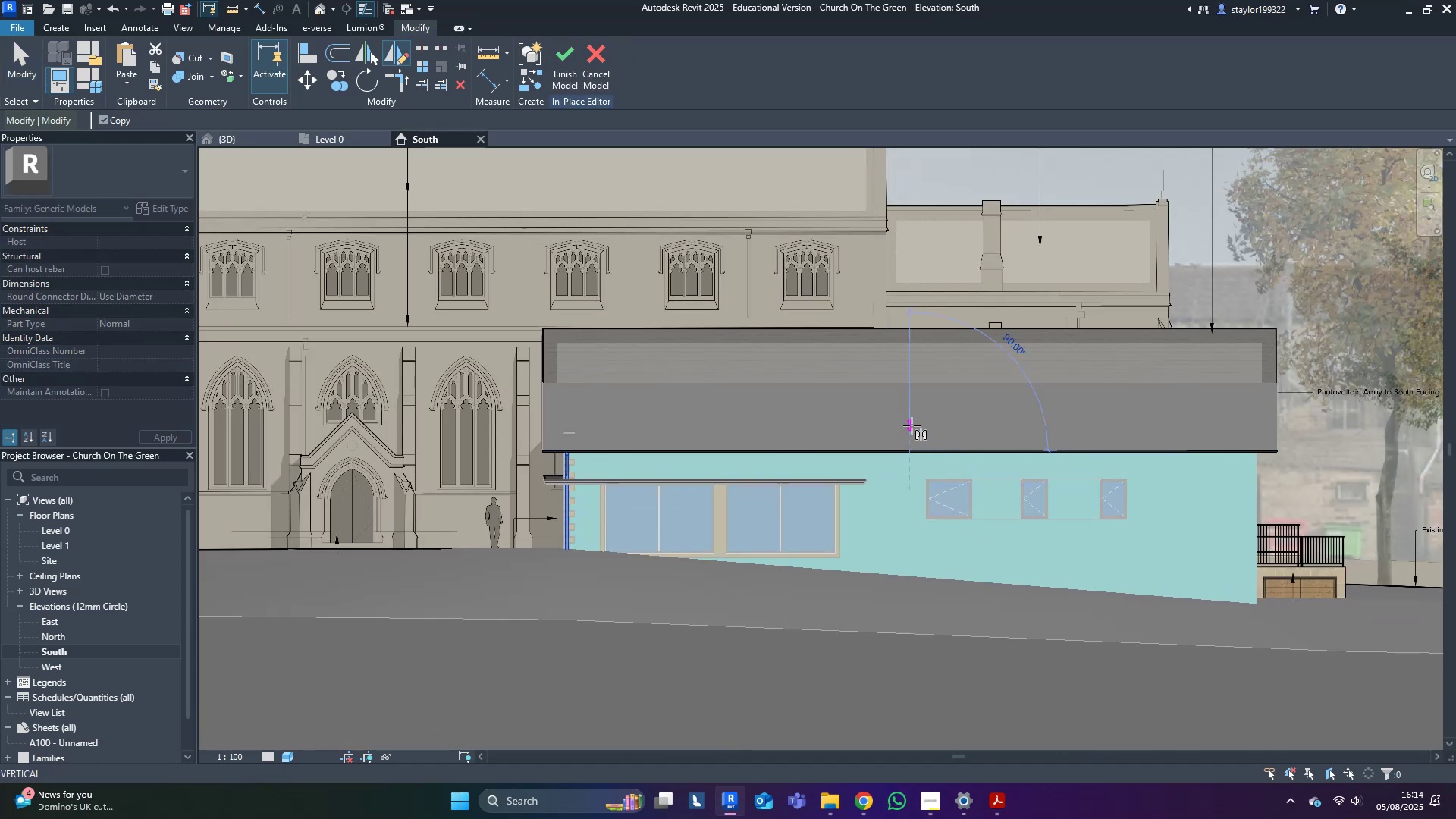 
left_click([912, 425])
 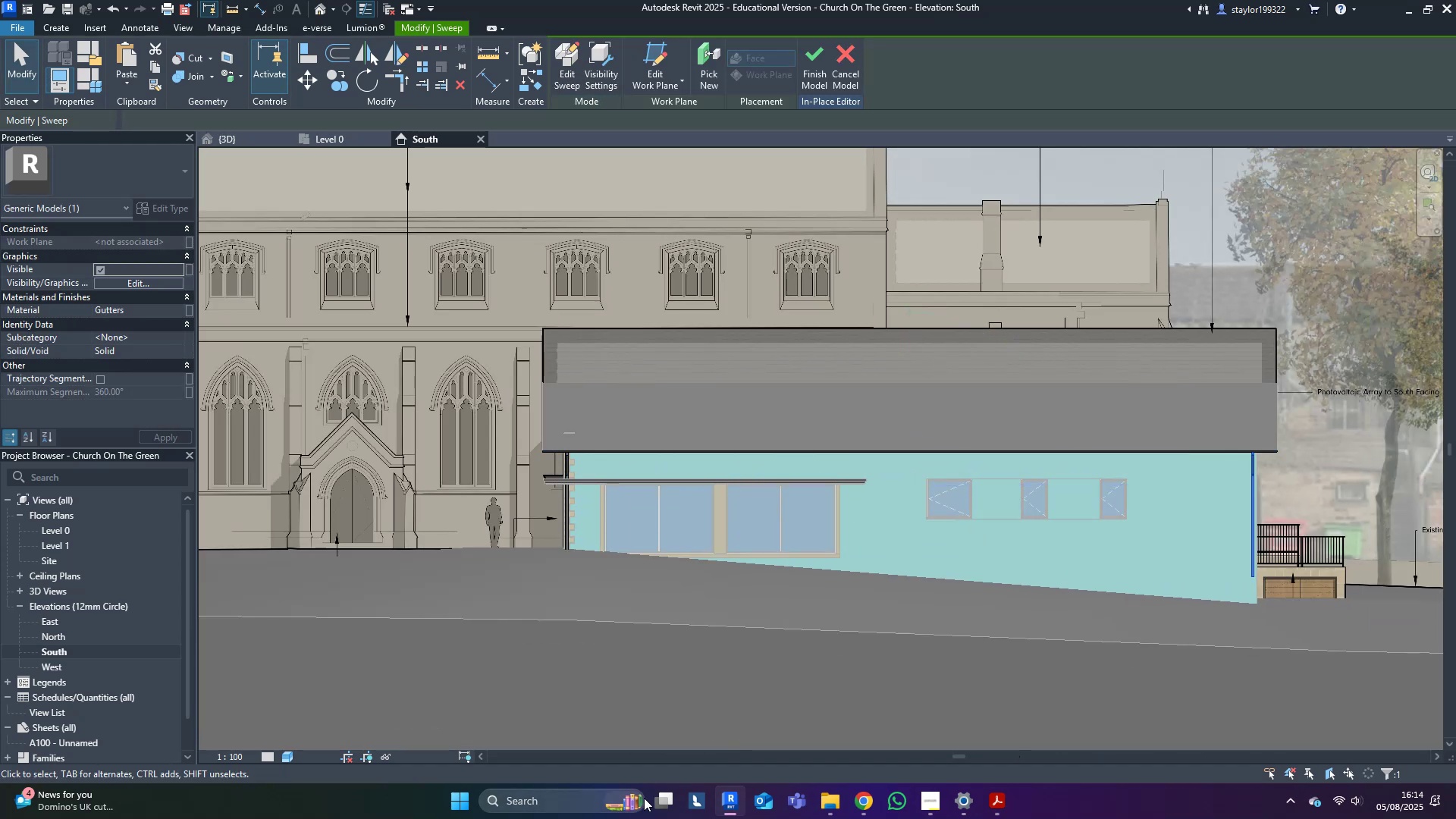 
scroll: coordinate [1334, 510], scroll_direction: up, amount: 3.0
 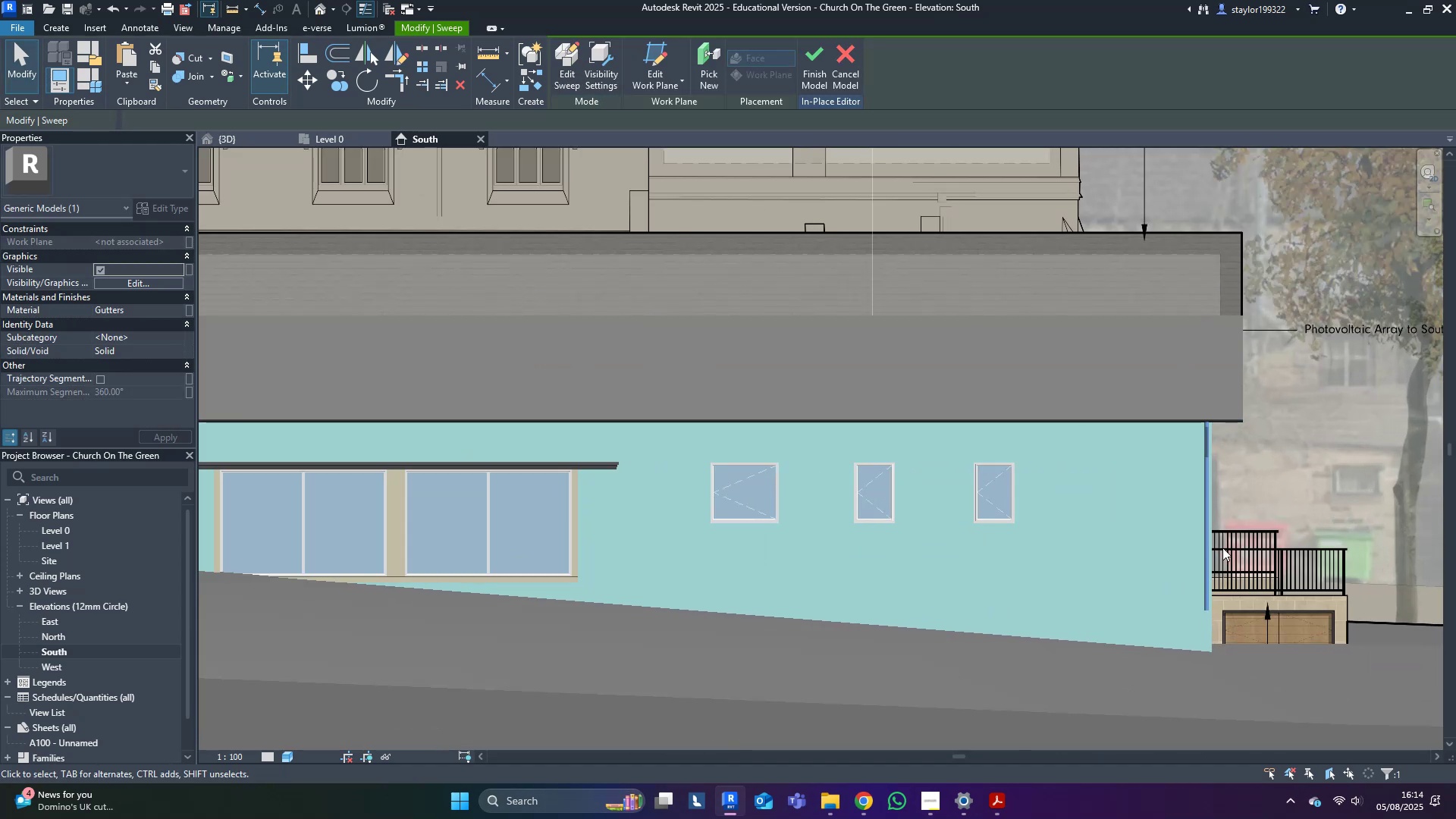 
left_click([1220, 549])
 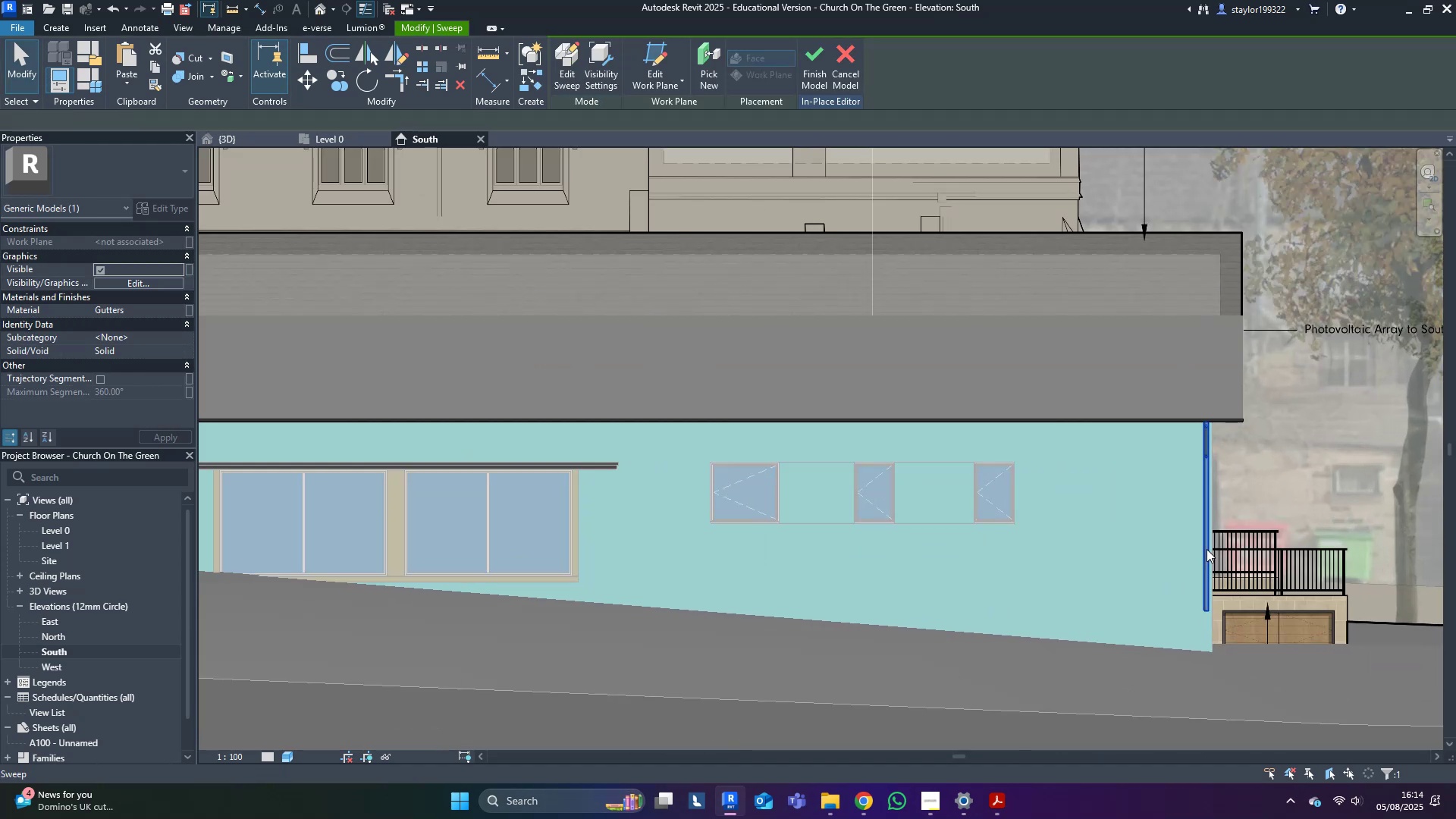 
triple_click([1207, 549])
 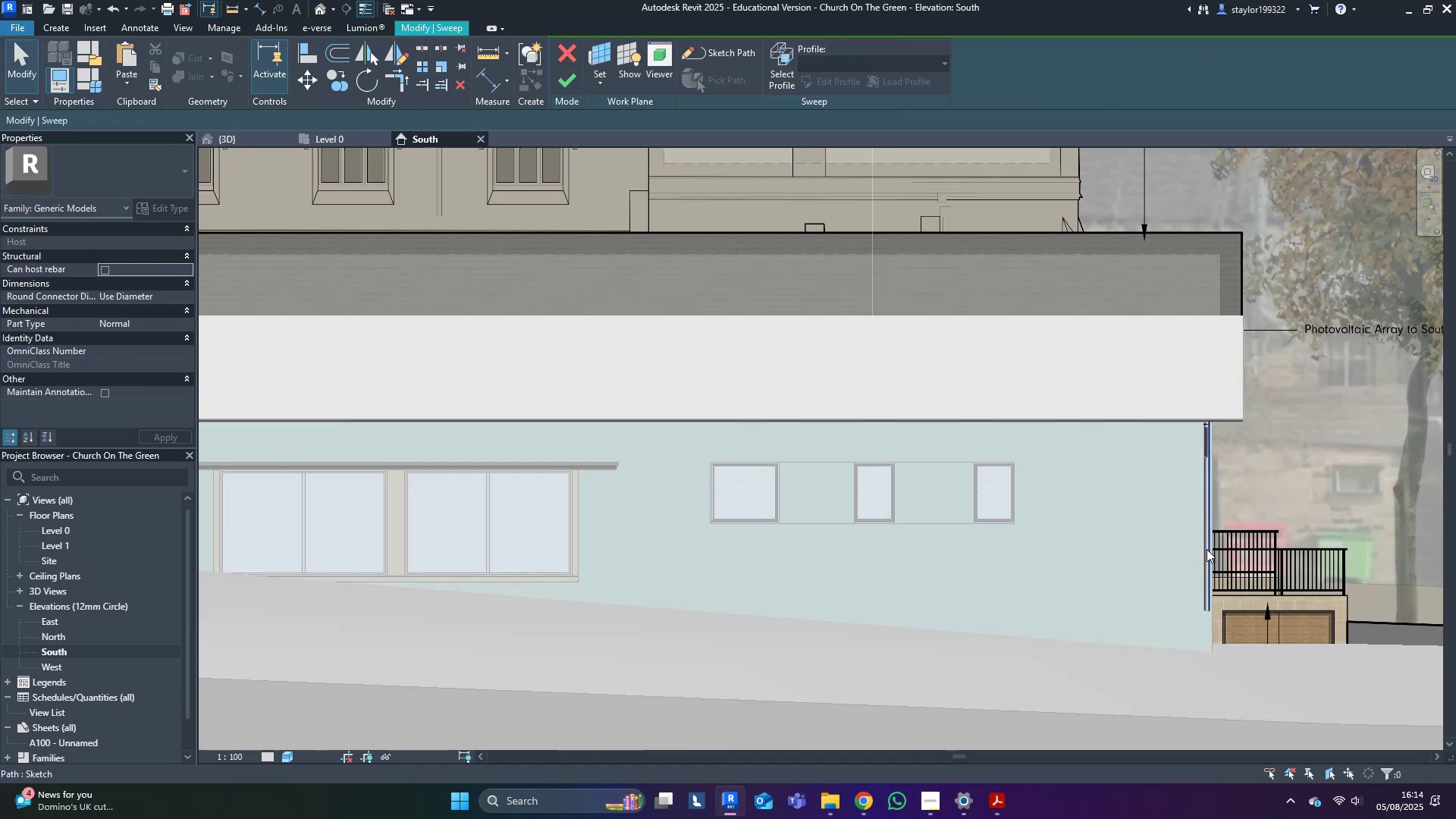 
triple_click([1207, 549])
 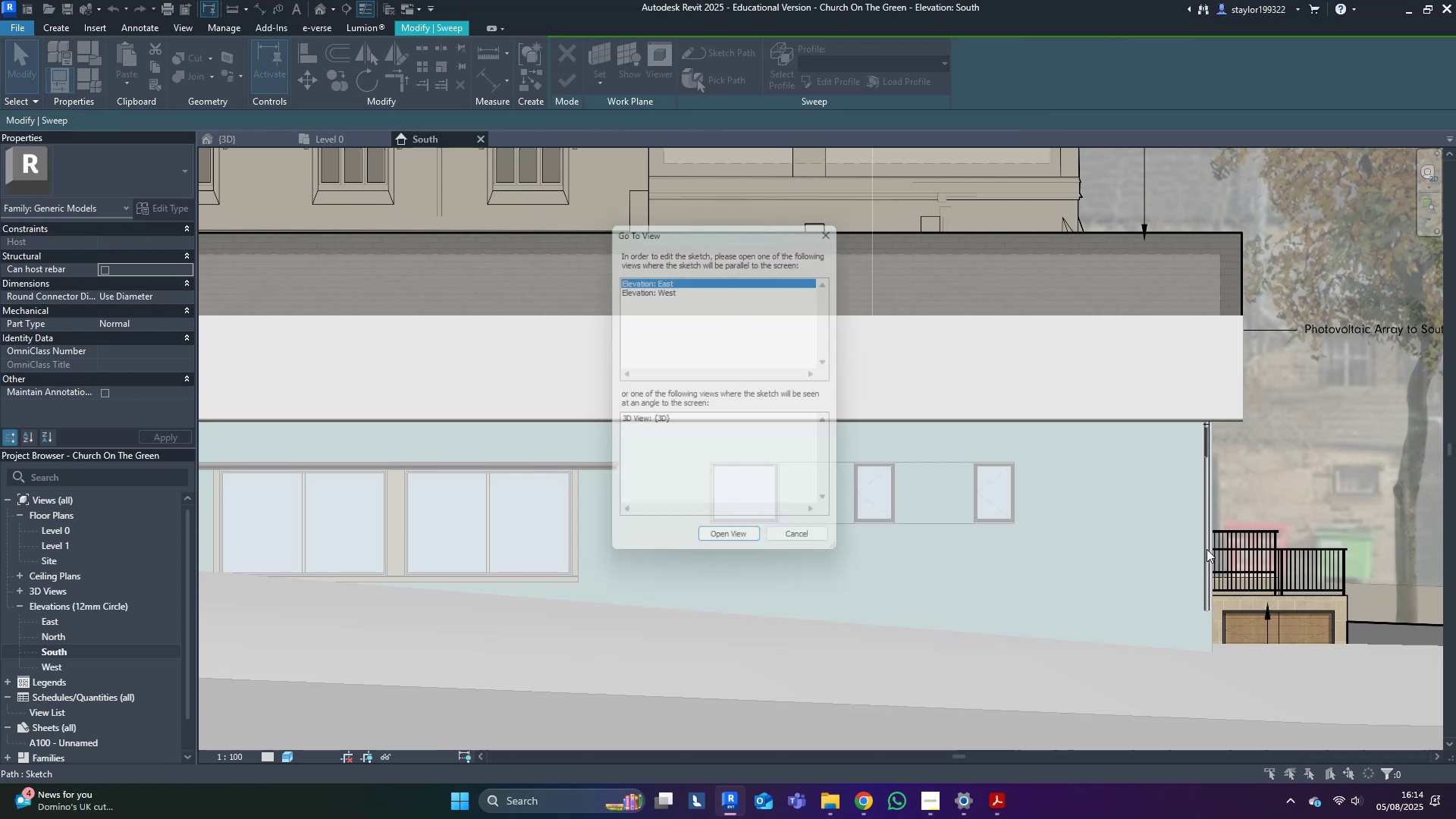 
triple_click([1207, 549])
 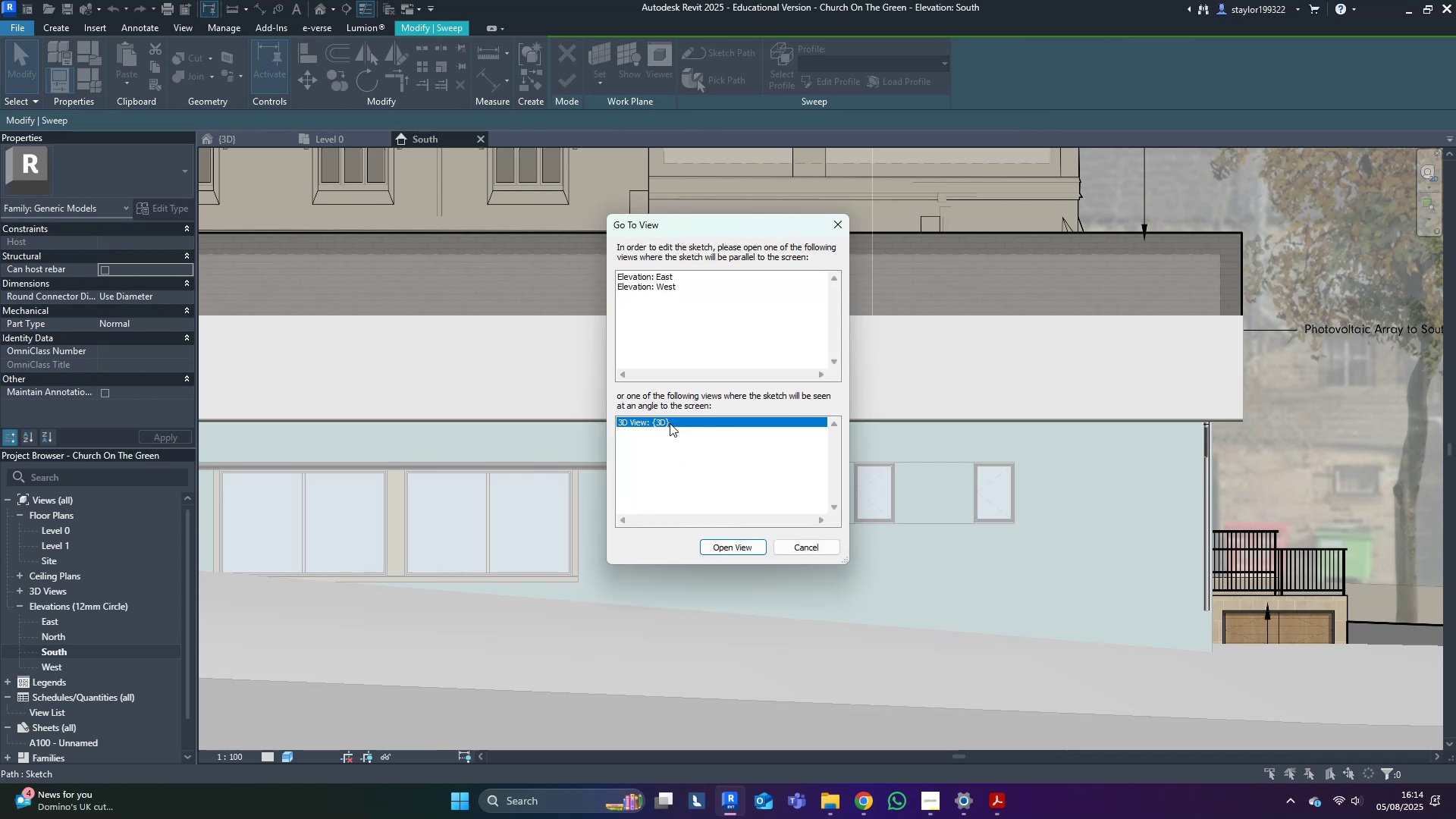 
double_click([749, 548])
 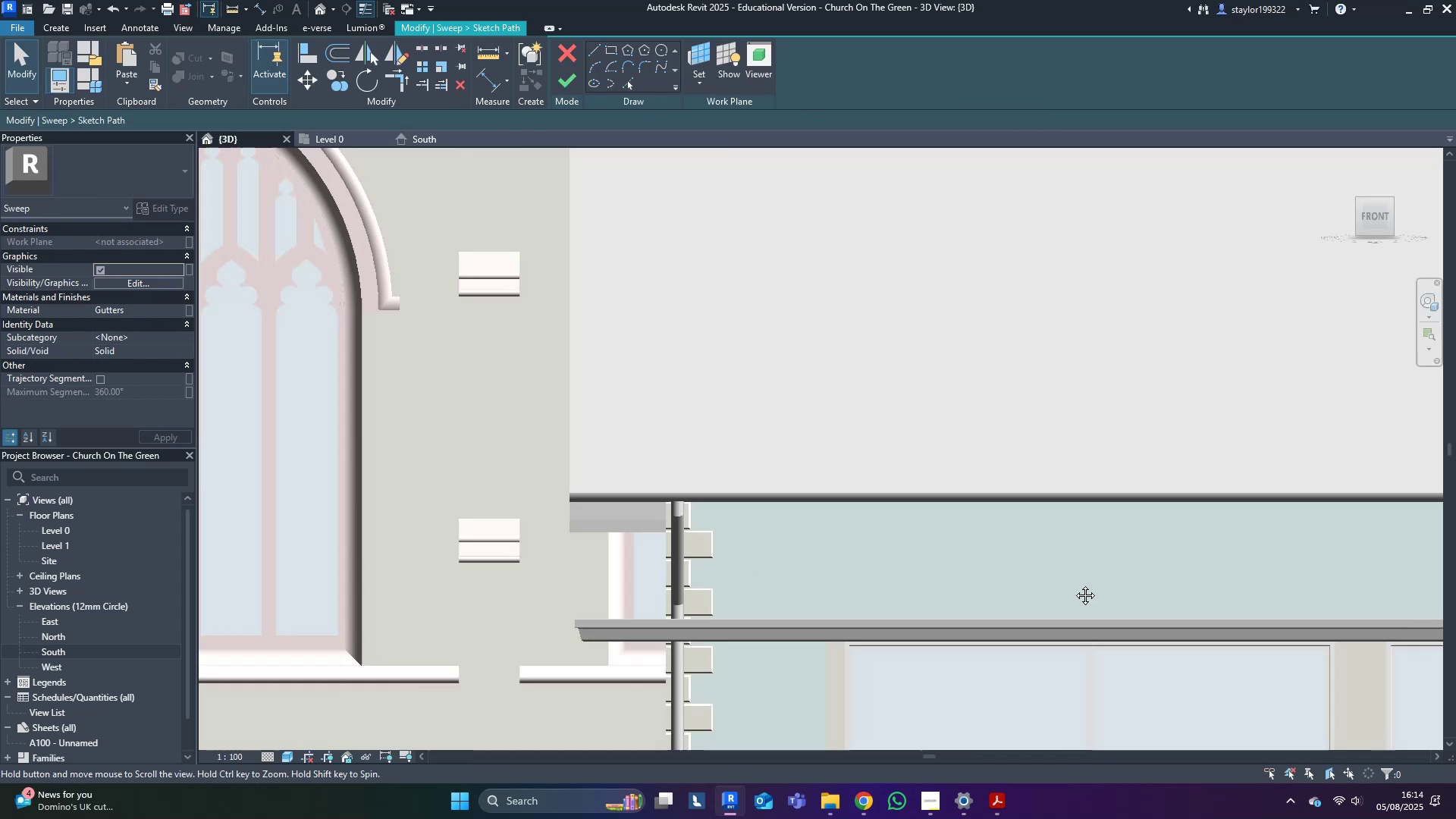 
scroll: coordinate [651, 563], scroll_direction: down, amount: 11.0
 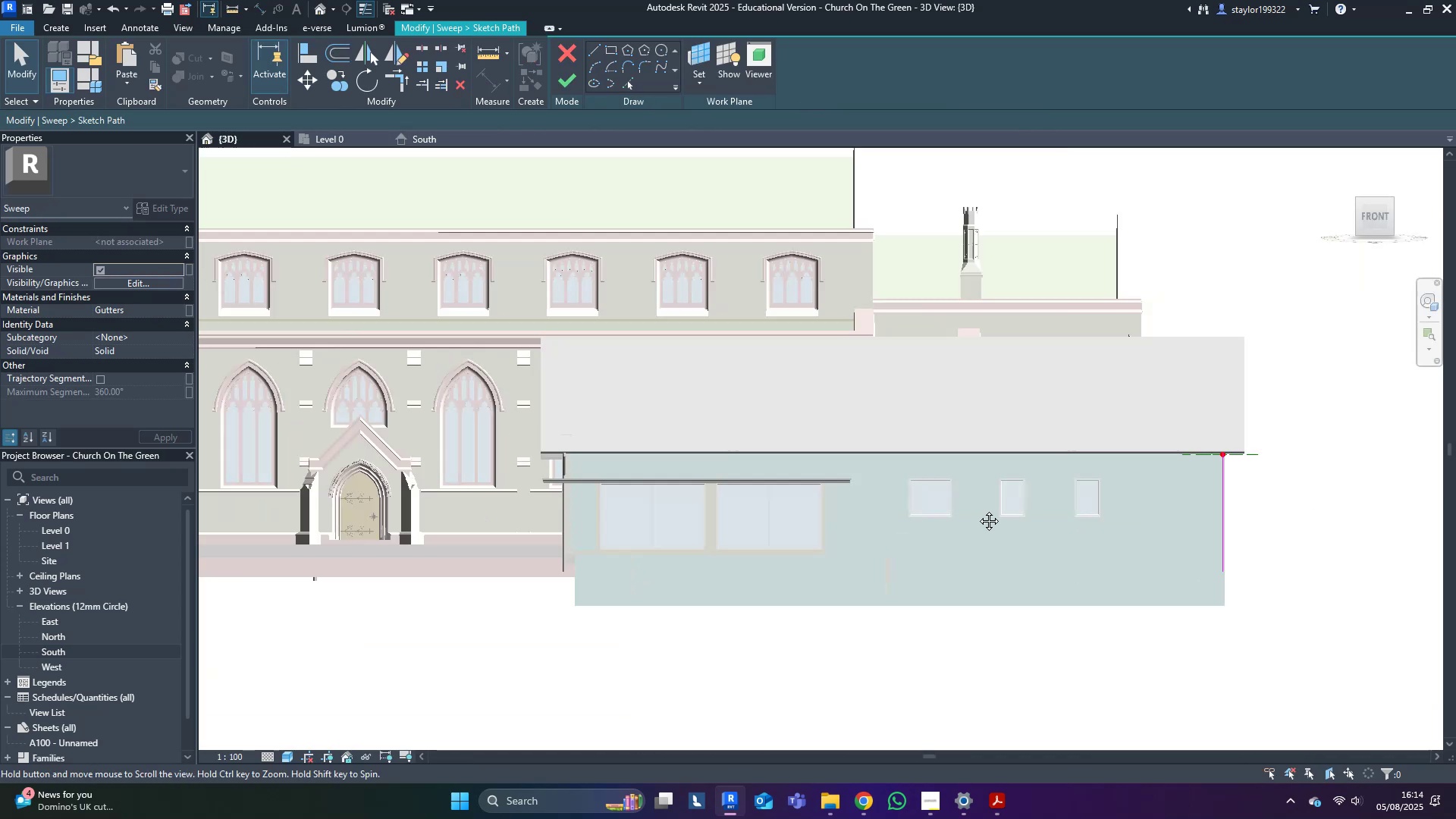 
type(al)
 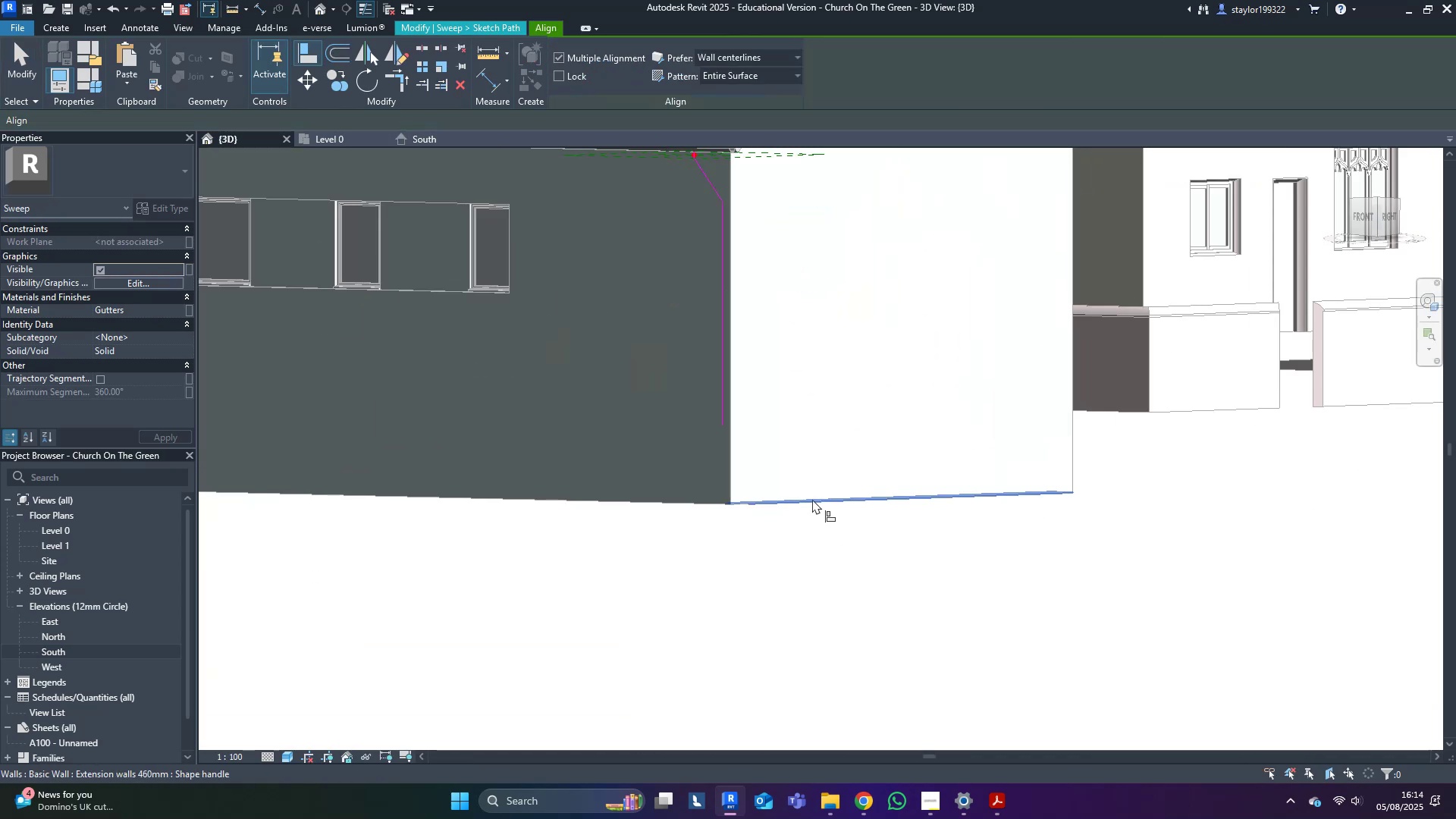 
scroll: coordinate [855, 540], scroll_direction: up, amount: 6.0
 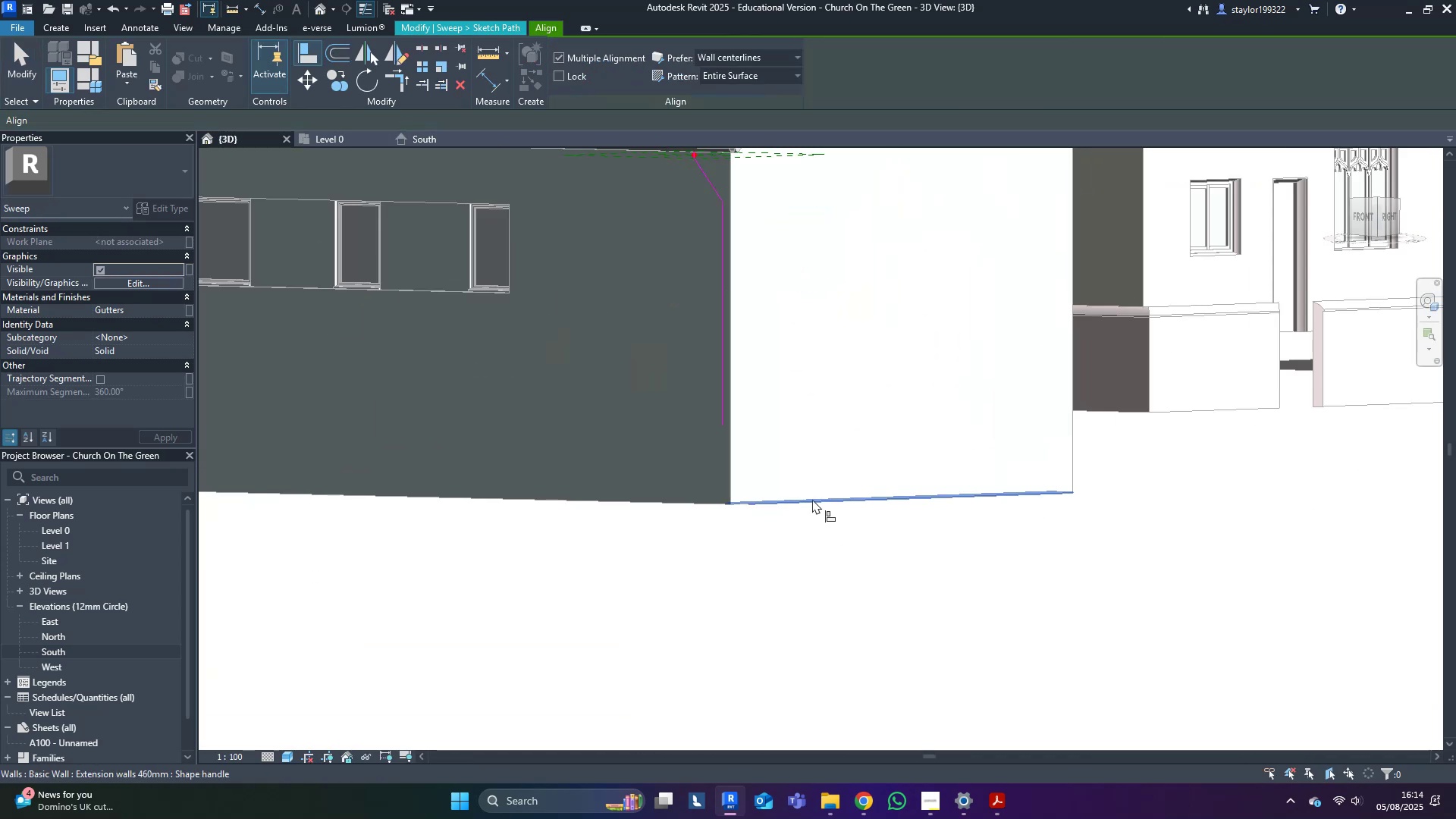 
left_click([812, 499])
 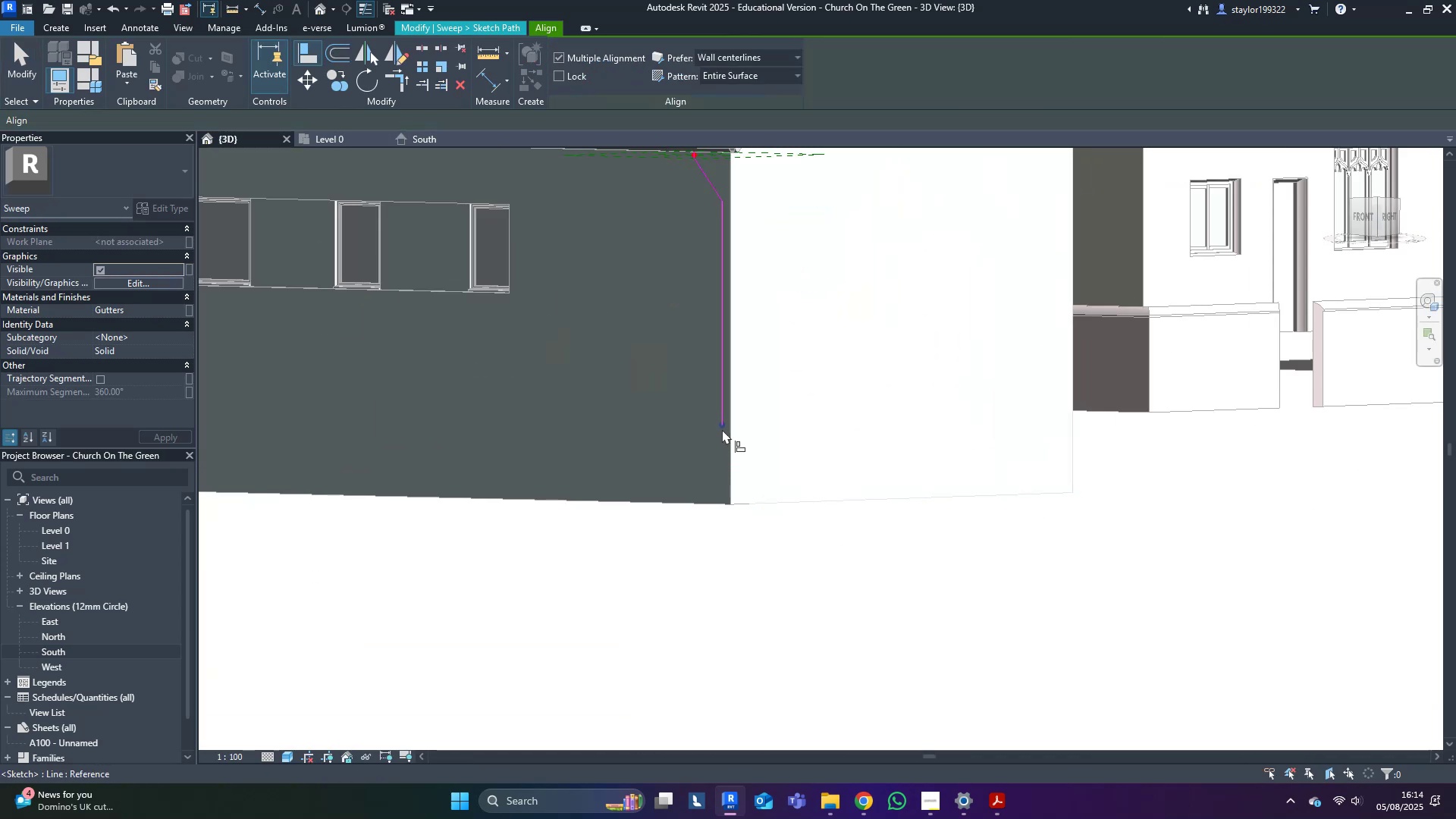 
left_click([722, 427])
 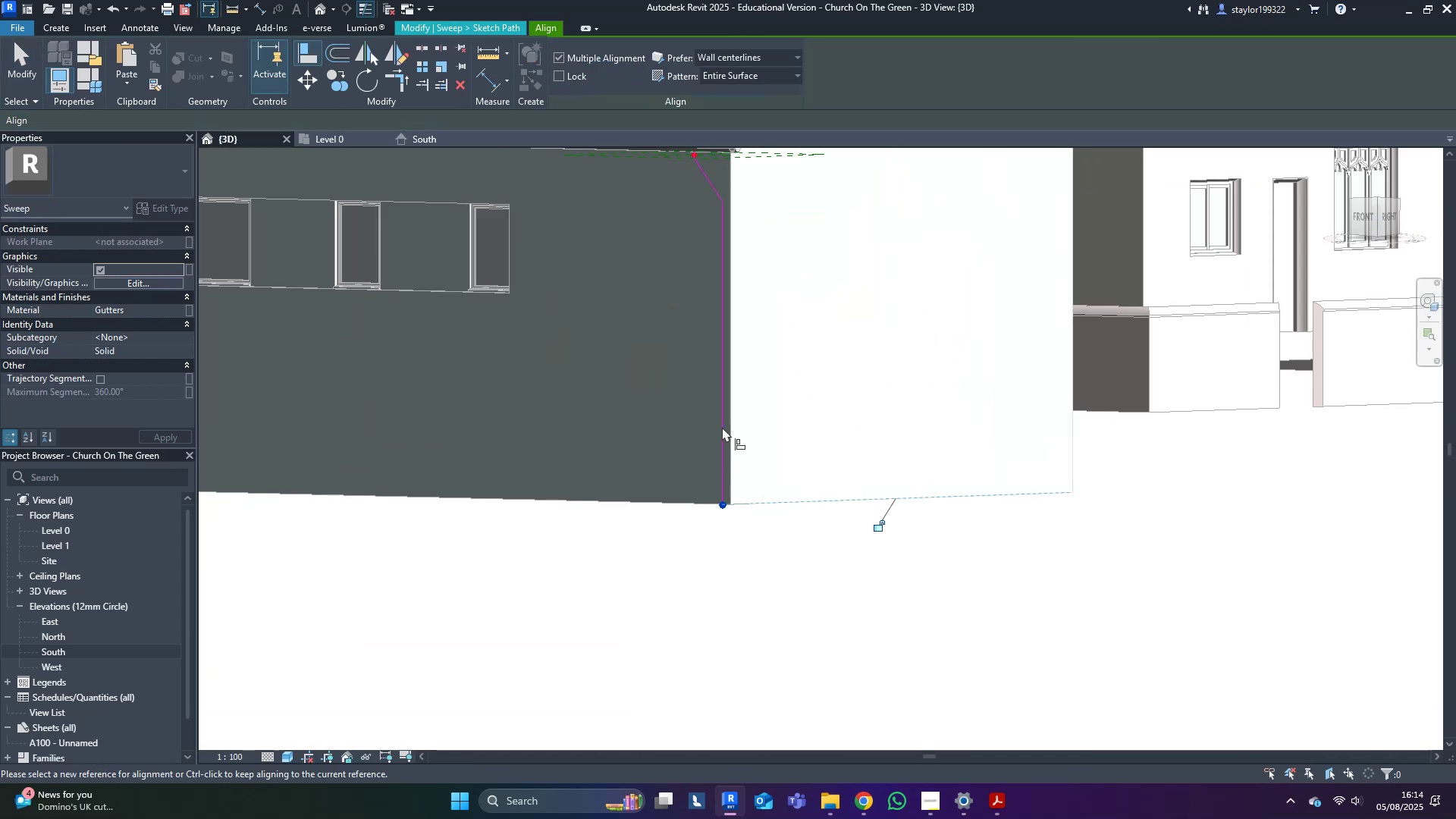 
key(Escape)
 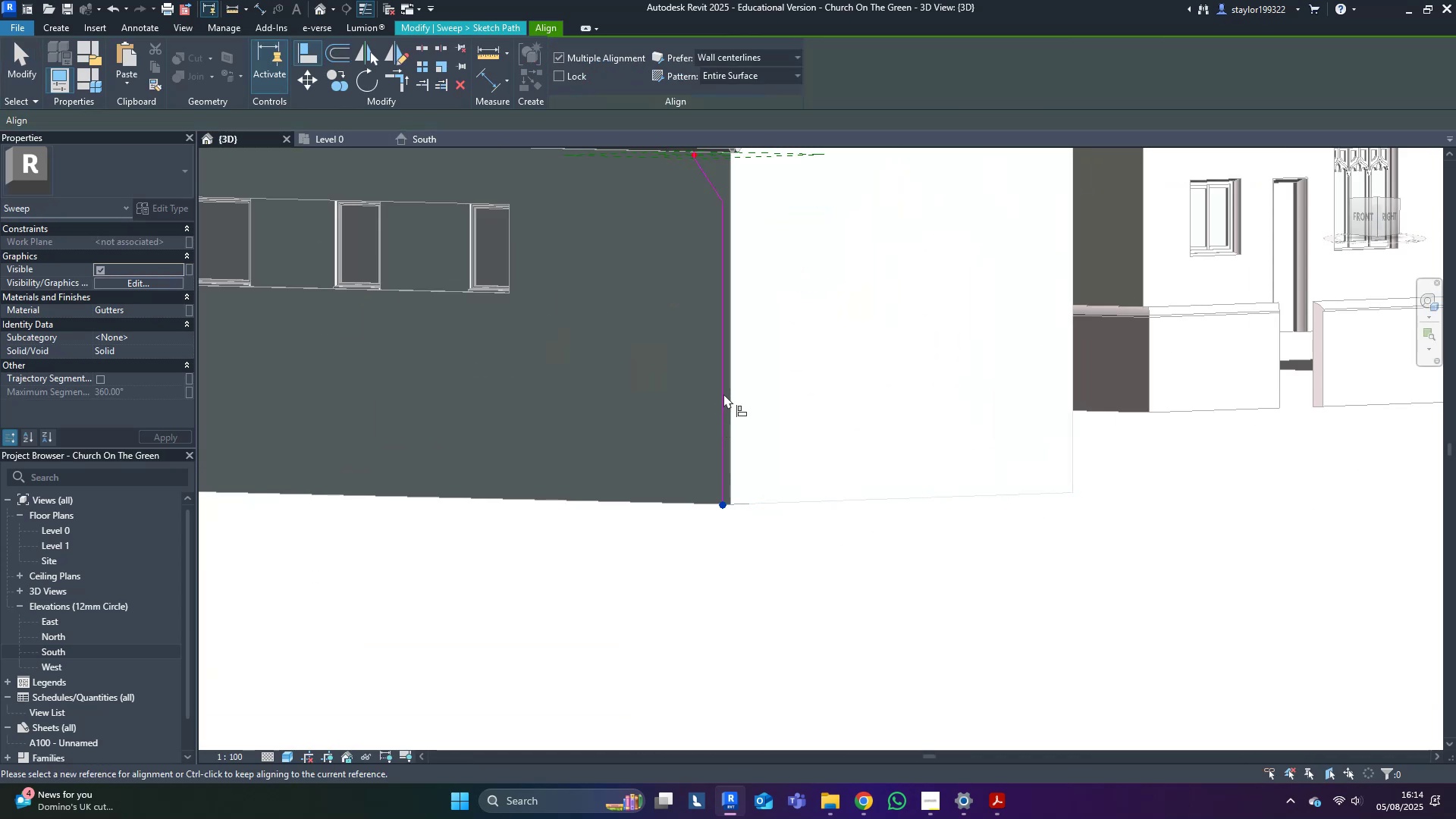 
key(Escape)
 